 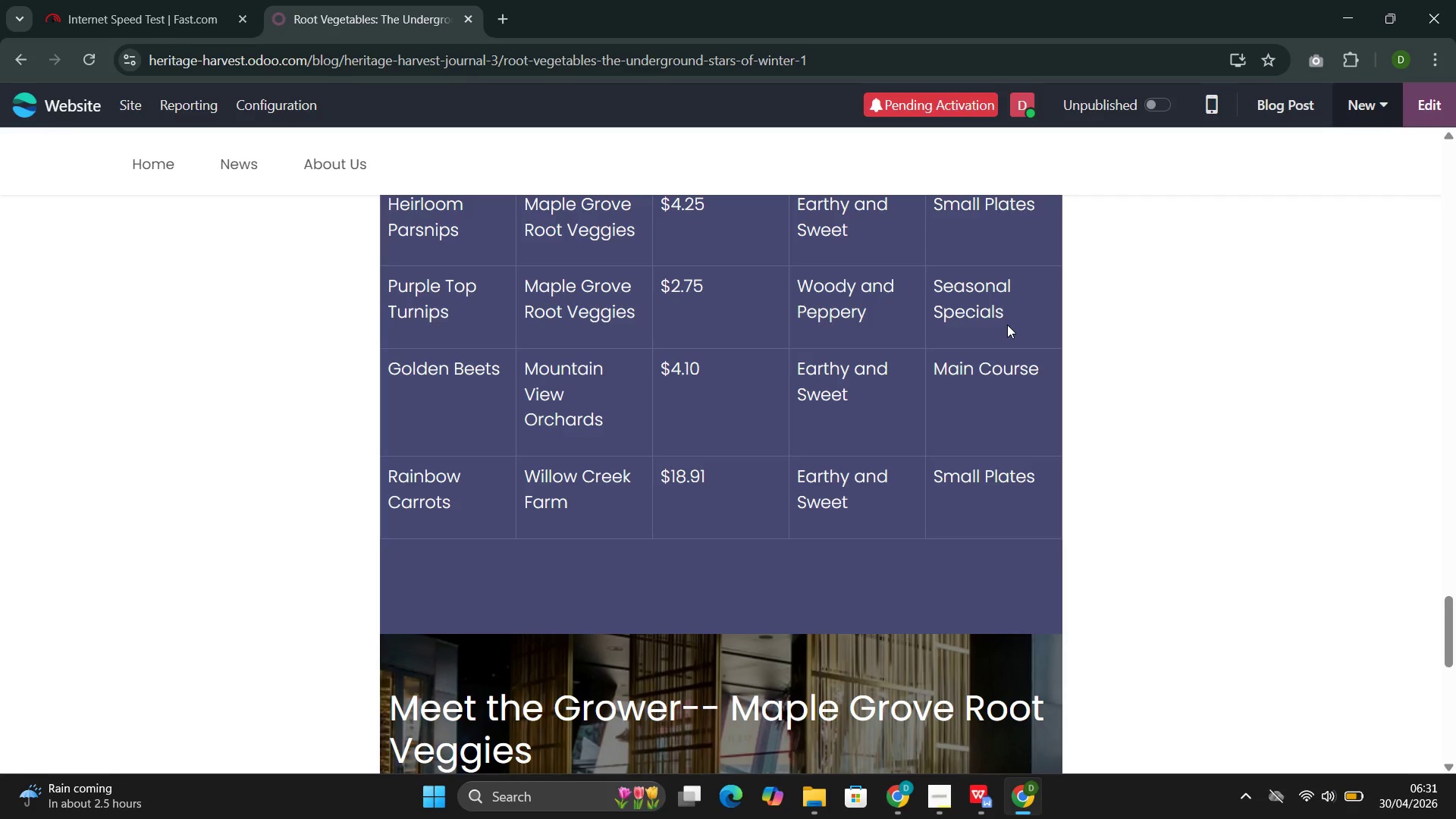 
left_click([1094, 426])
 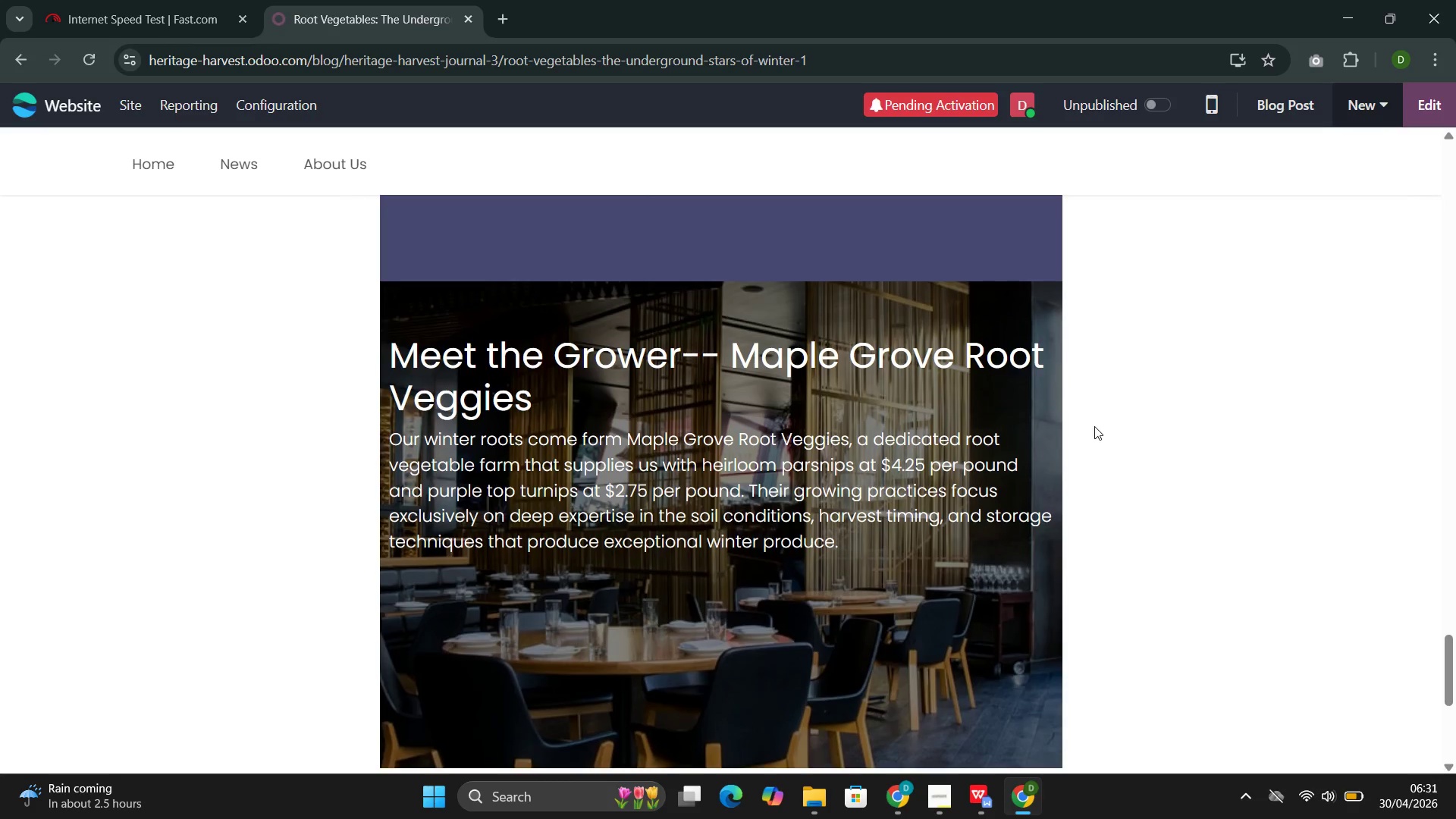 
wait(5.08)
 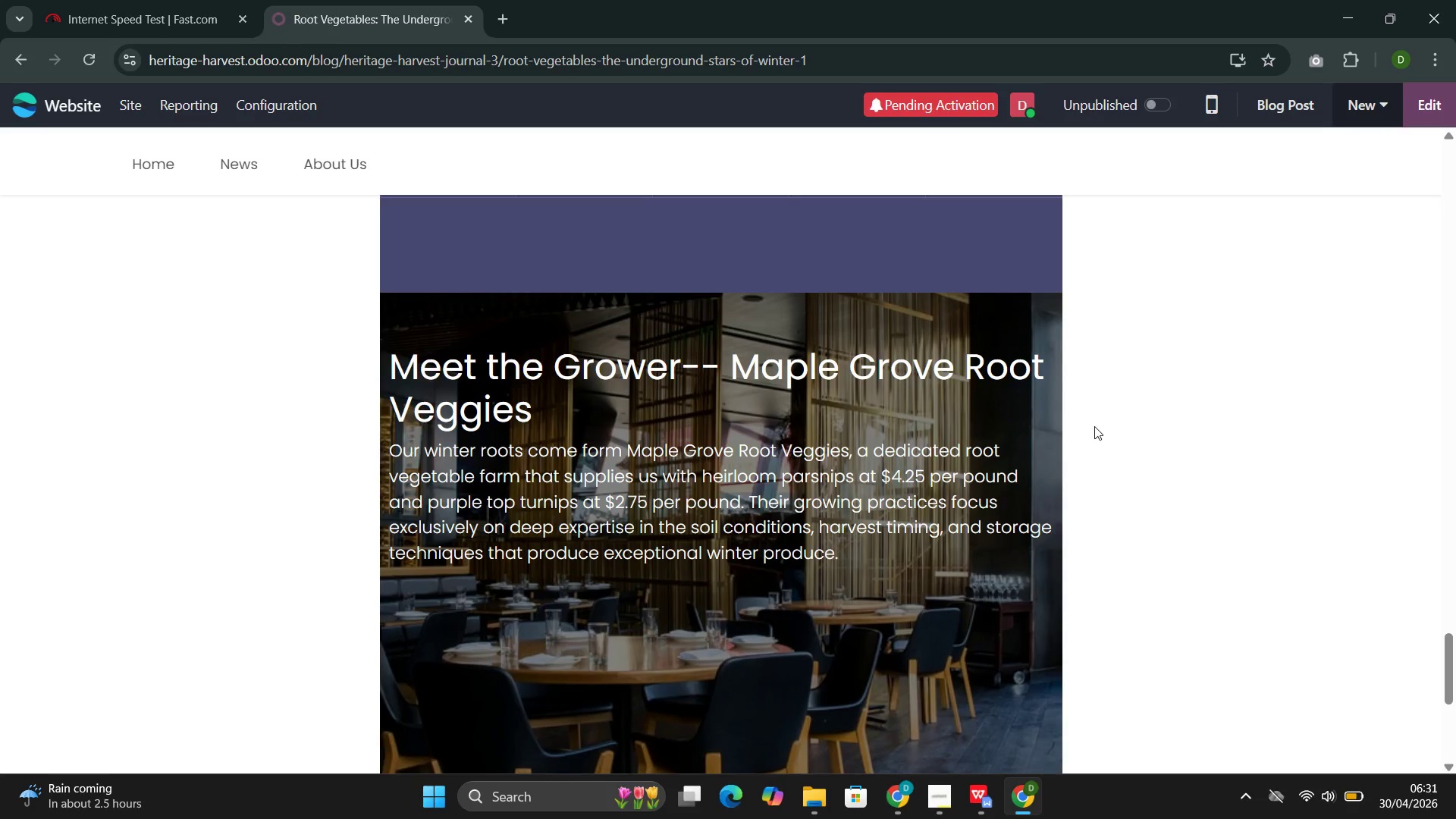 
left_click([1431, 108])
 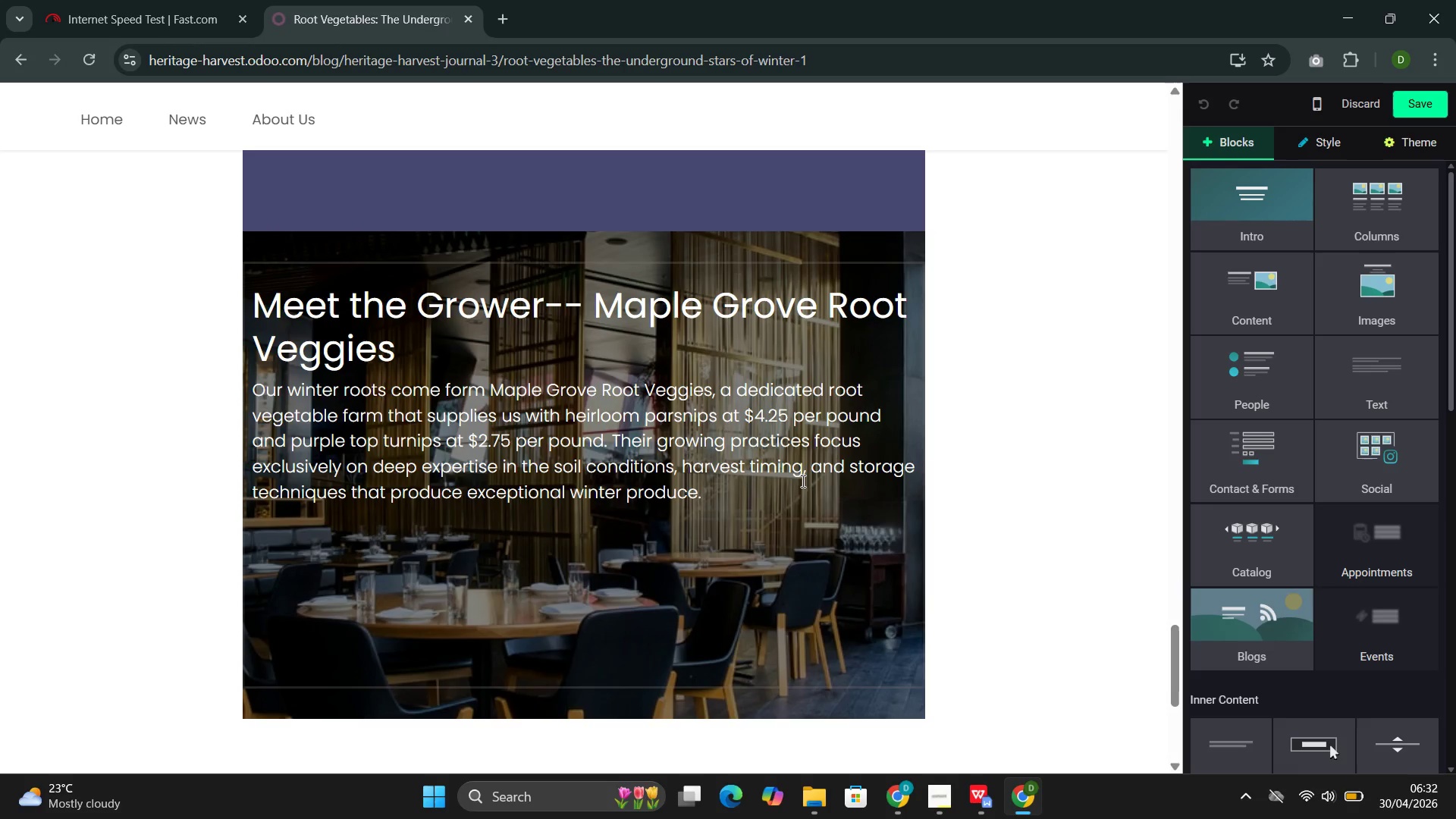 
wait(58.47)
 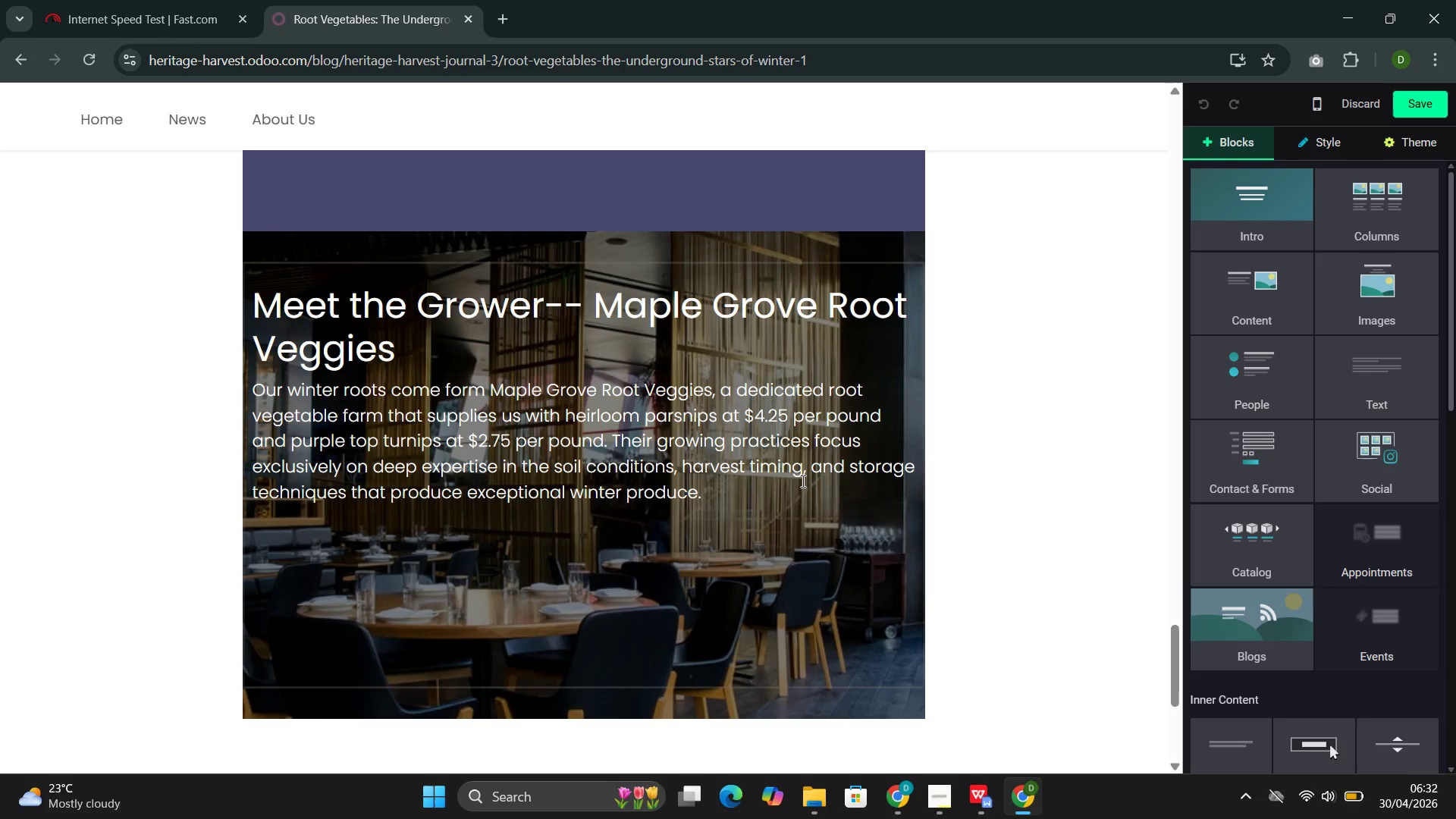 
left_click([268, 561])
 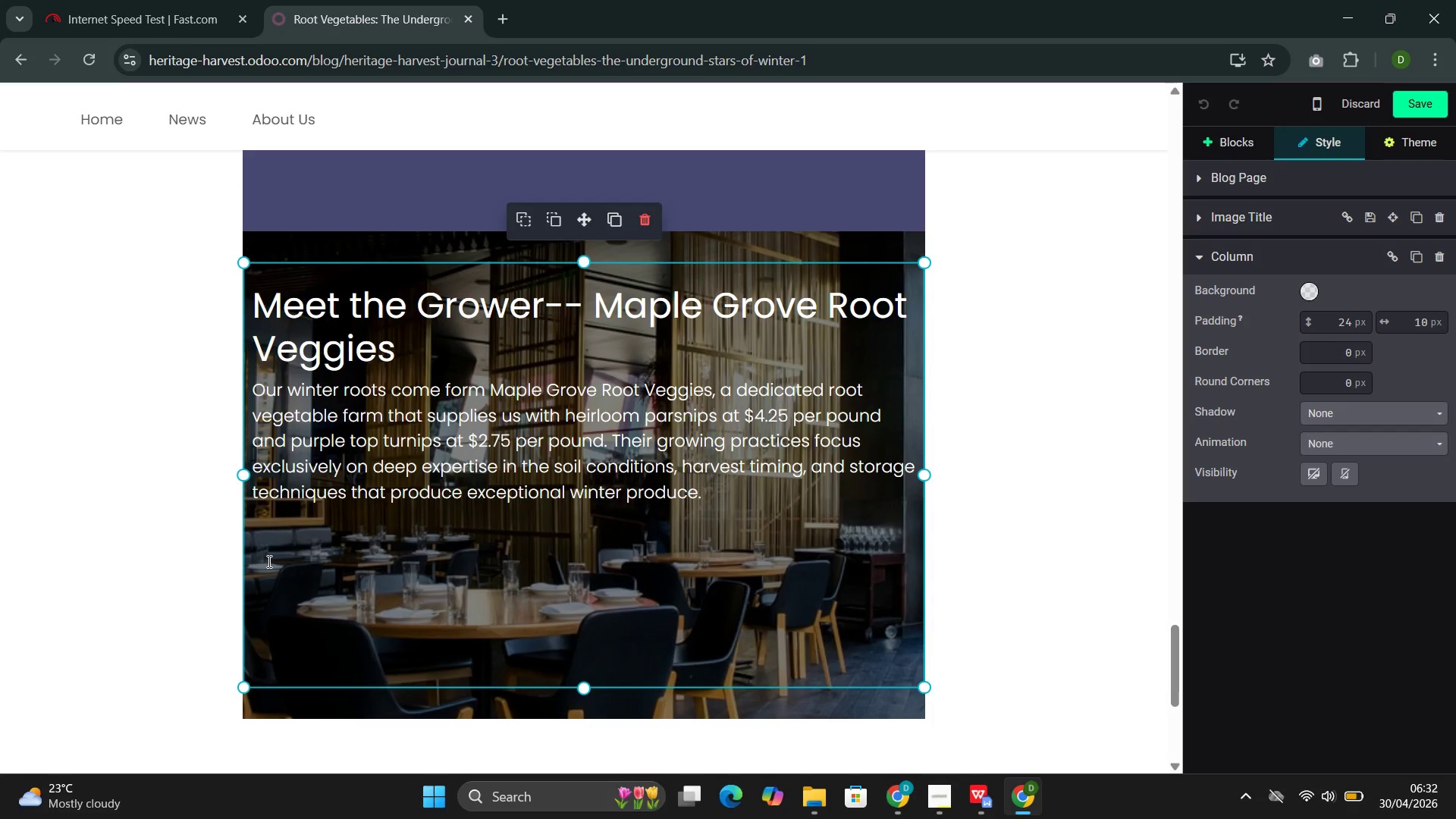 
key(ArrowRight)
 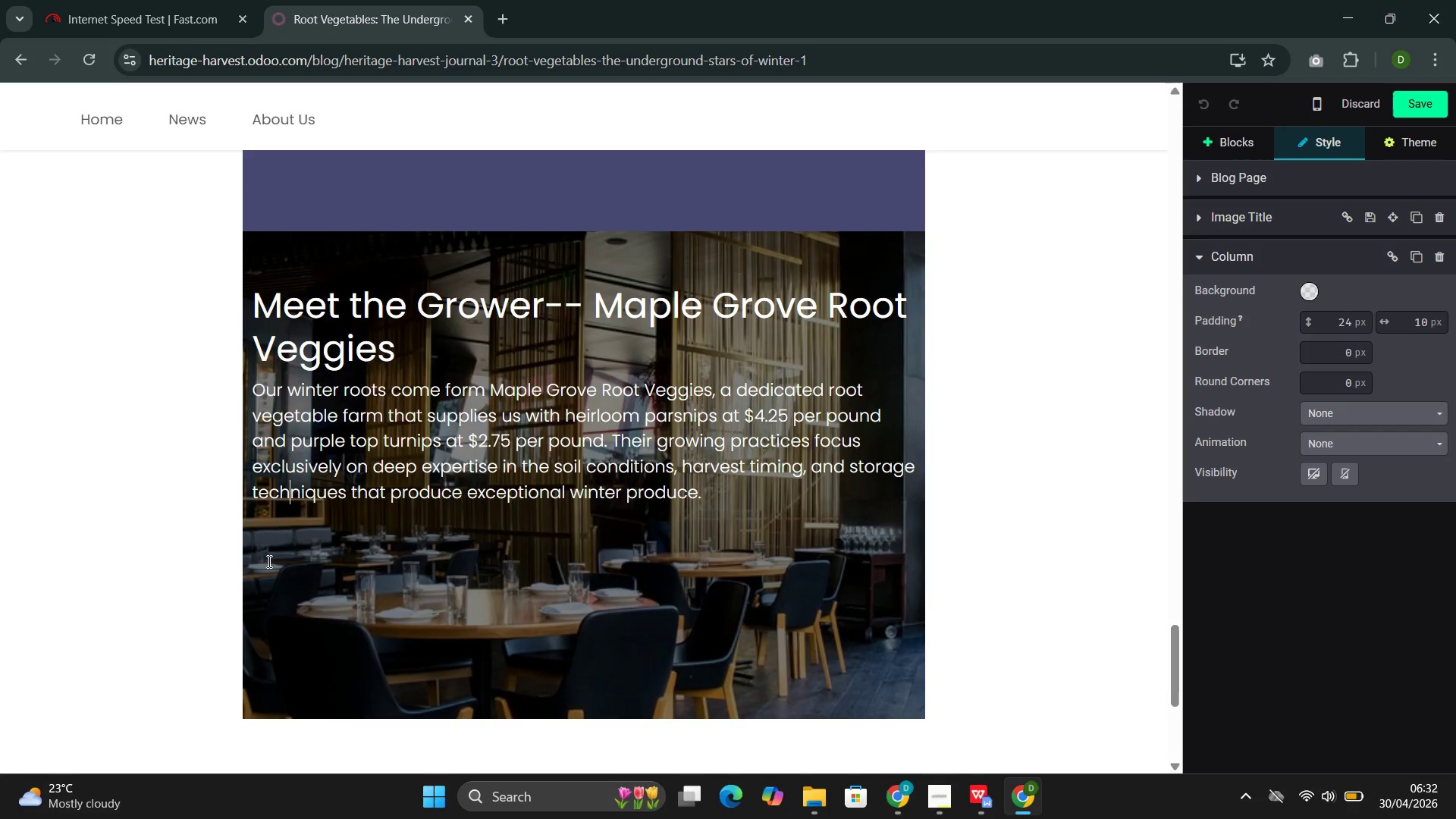 
key(ArrowRight)
 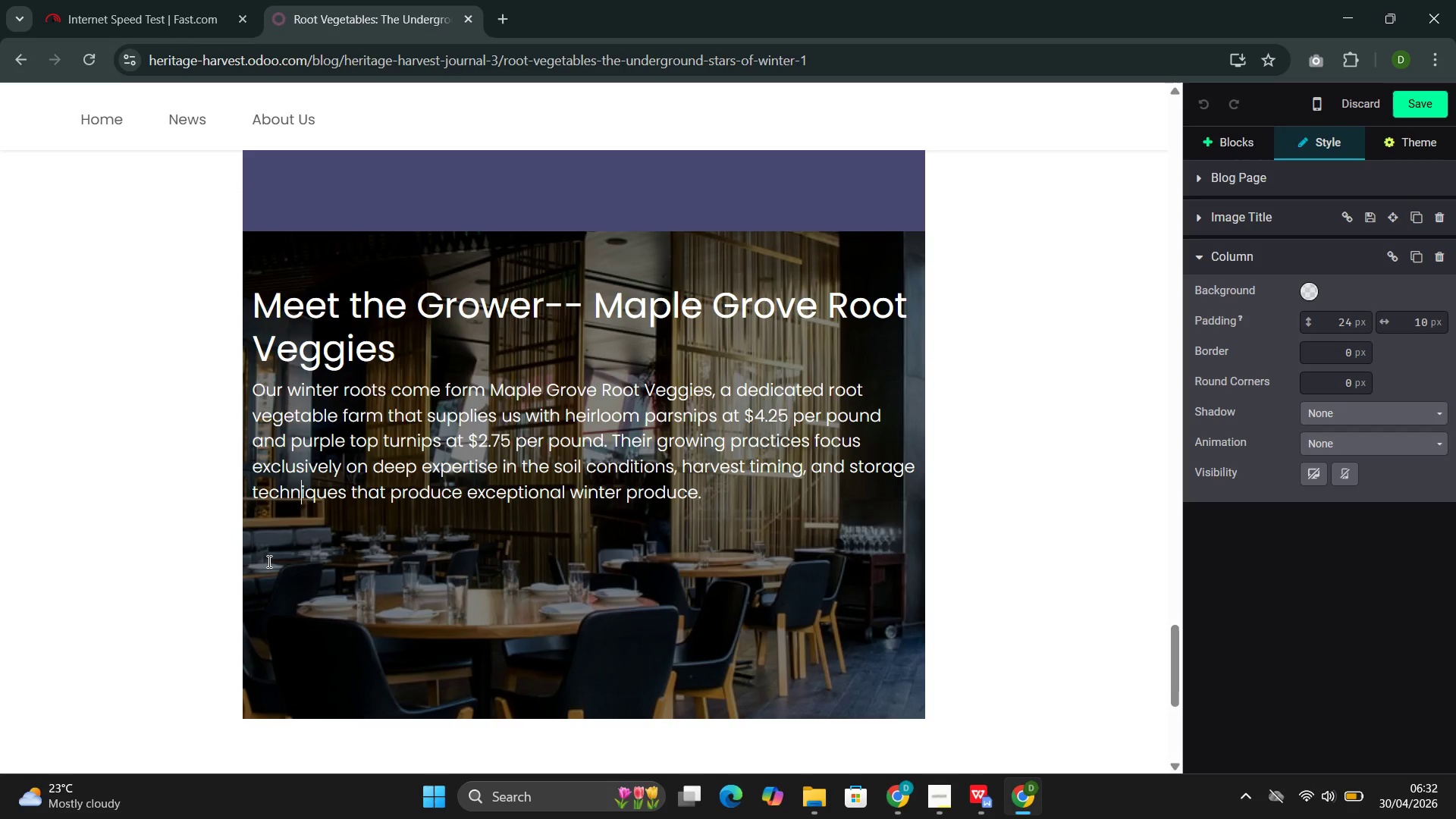 
hold_key(key=ArrowRight, duration=1.51)
 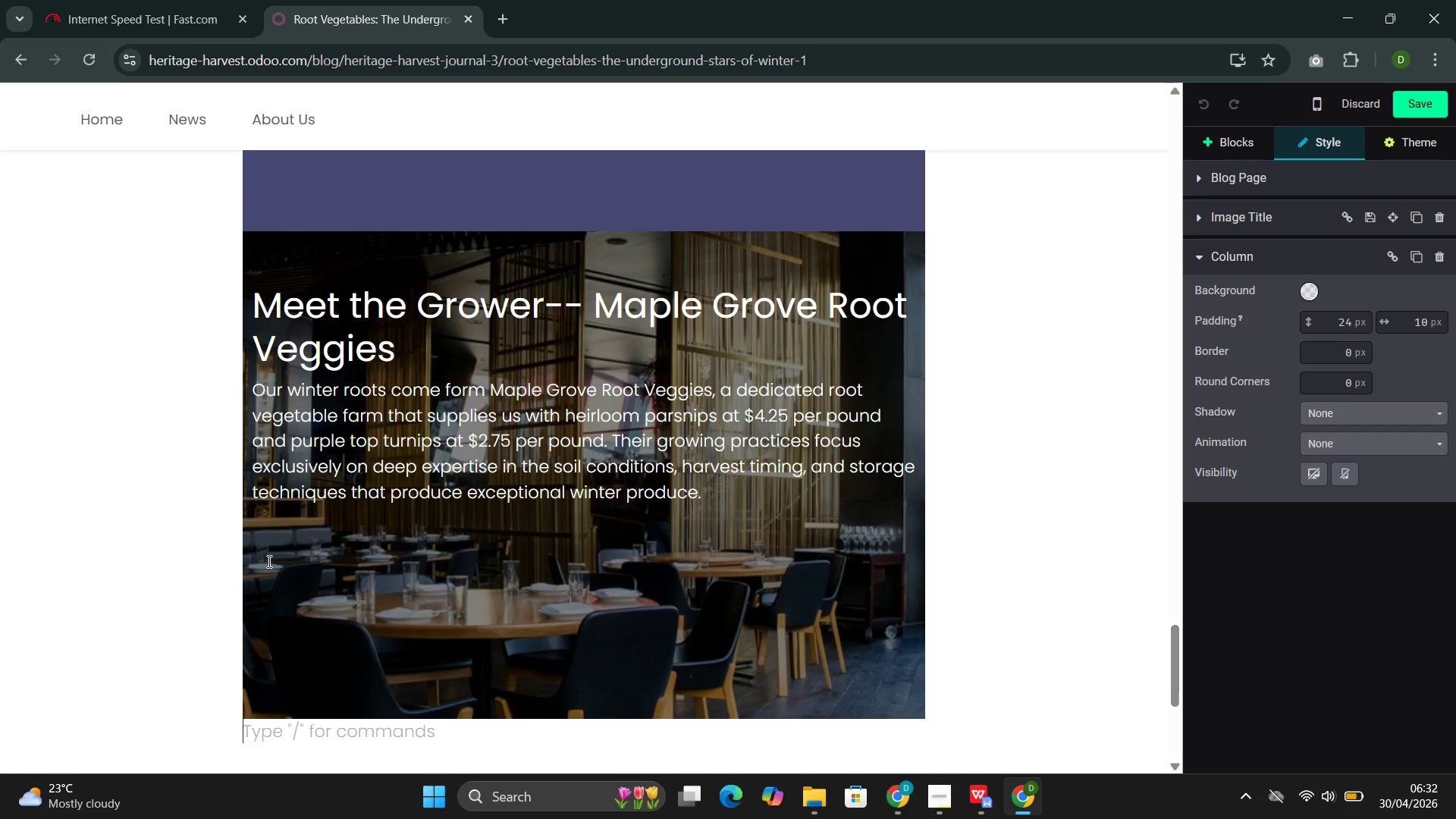 
hold_key(key=ArrowRight, duration=1.31)
 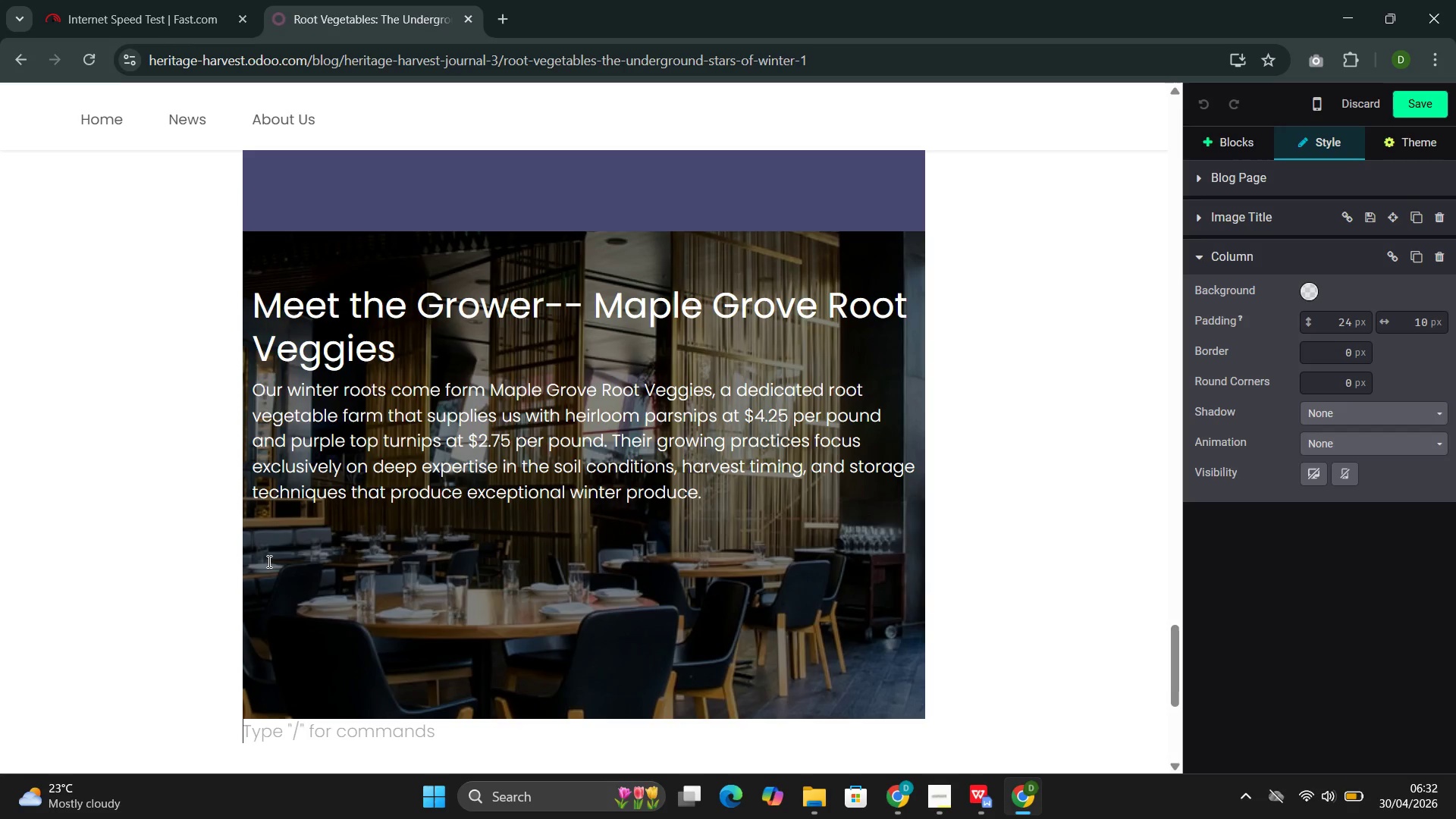 
key(ArrowRight)
 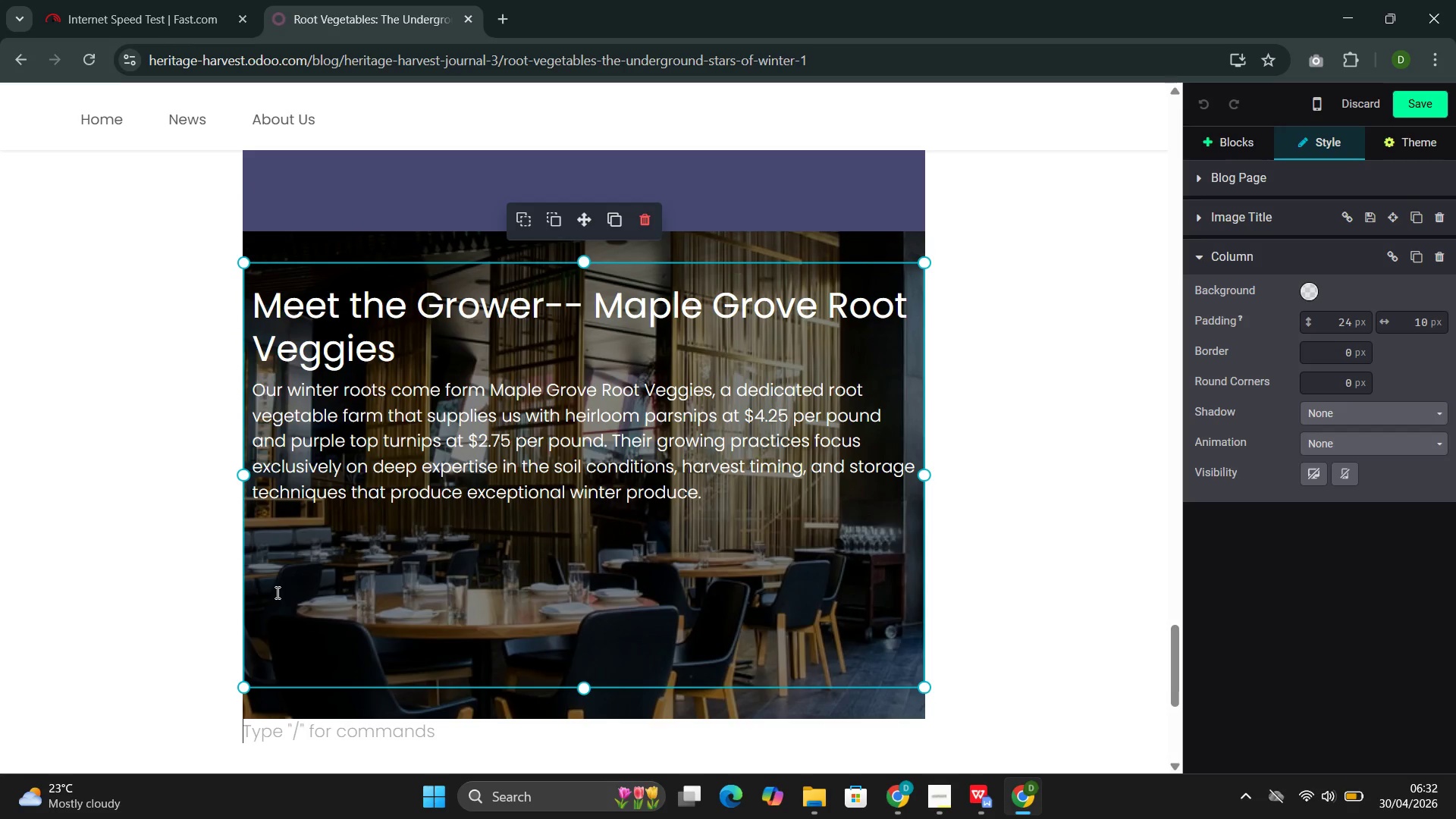 
double_click([273, 562])
 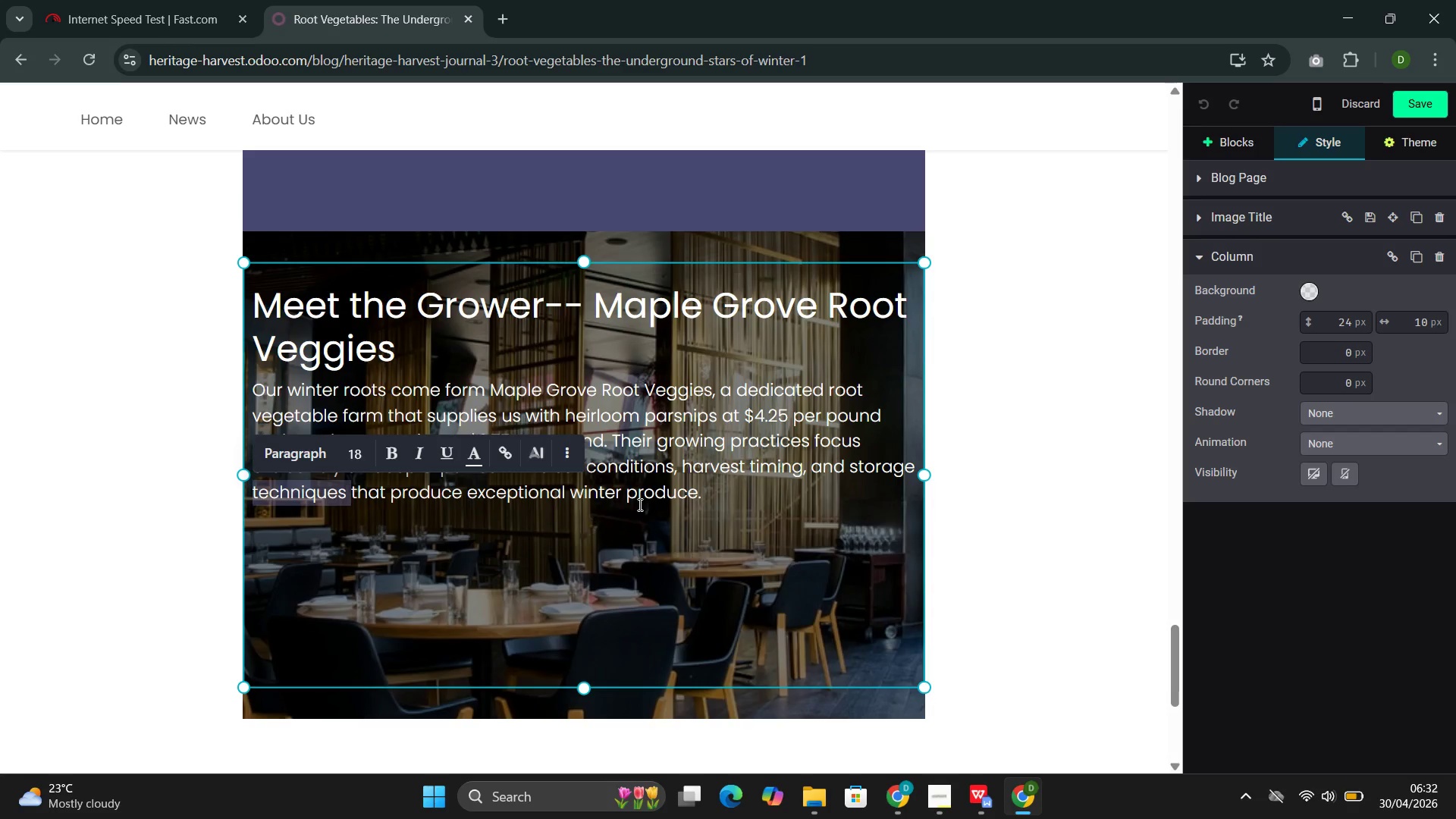 
left_click([714, 491])
 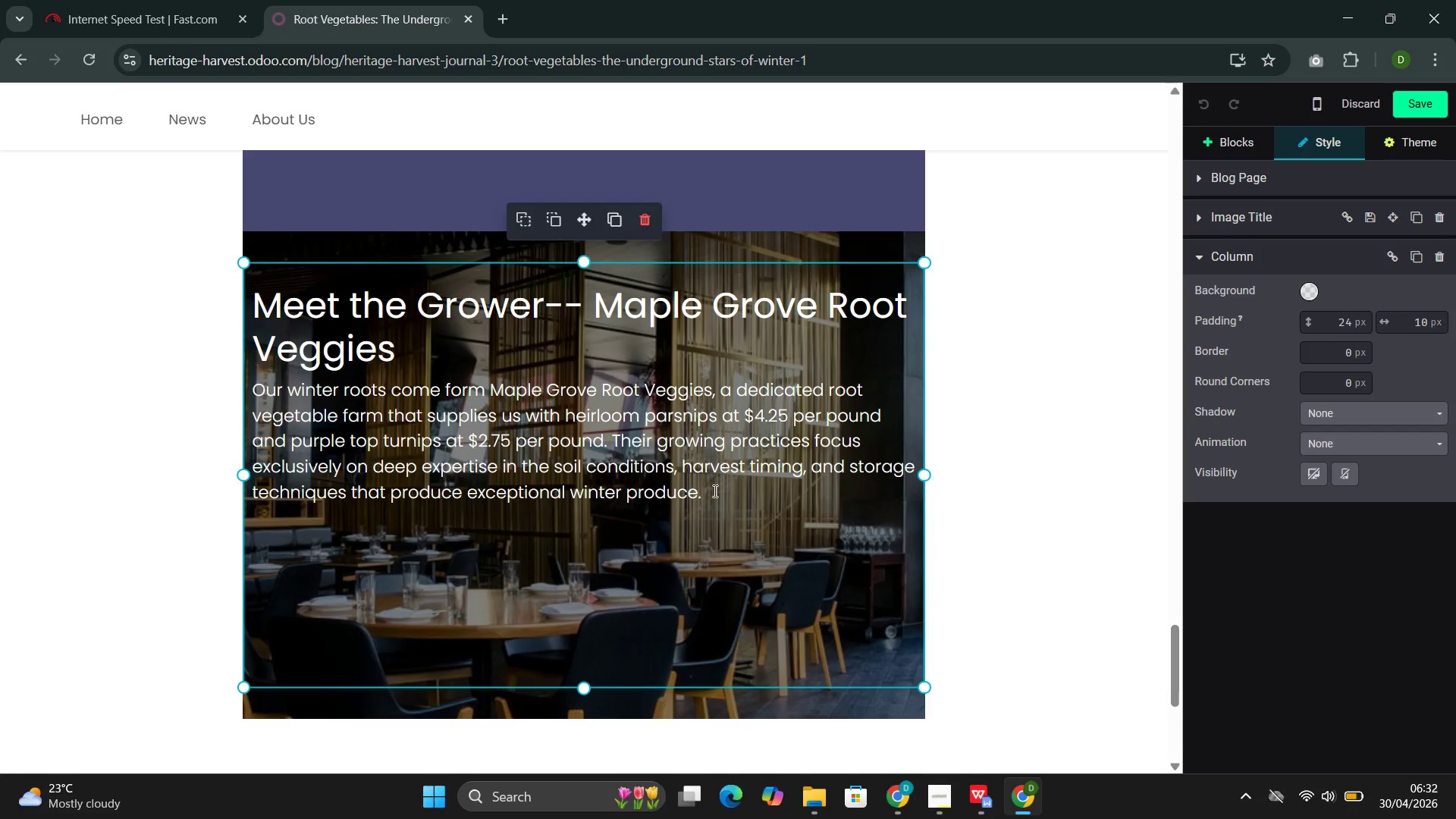 
key(Enter)
 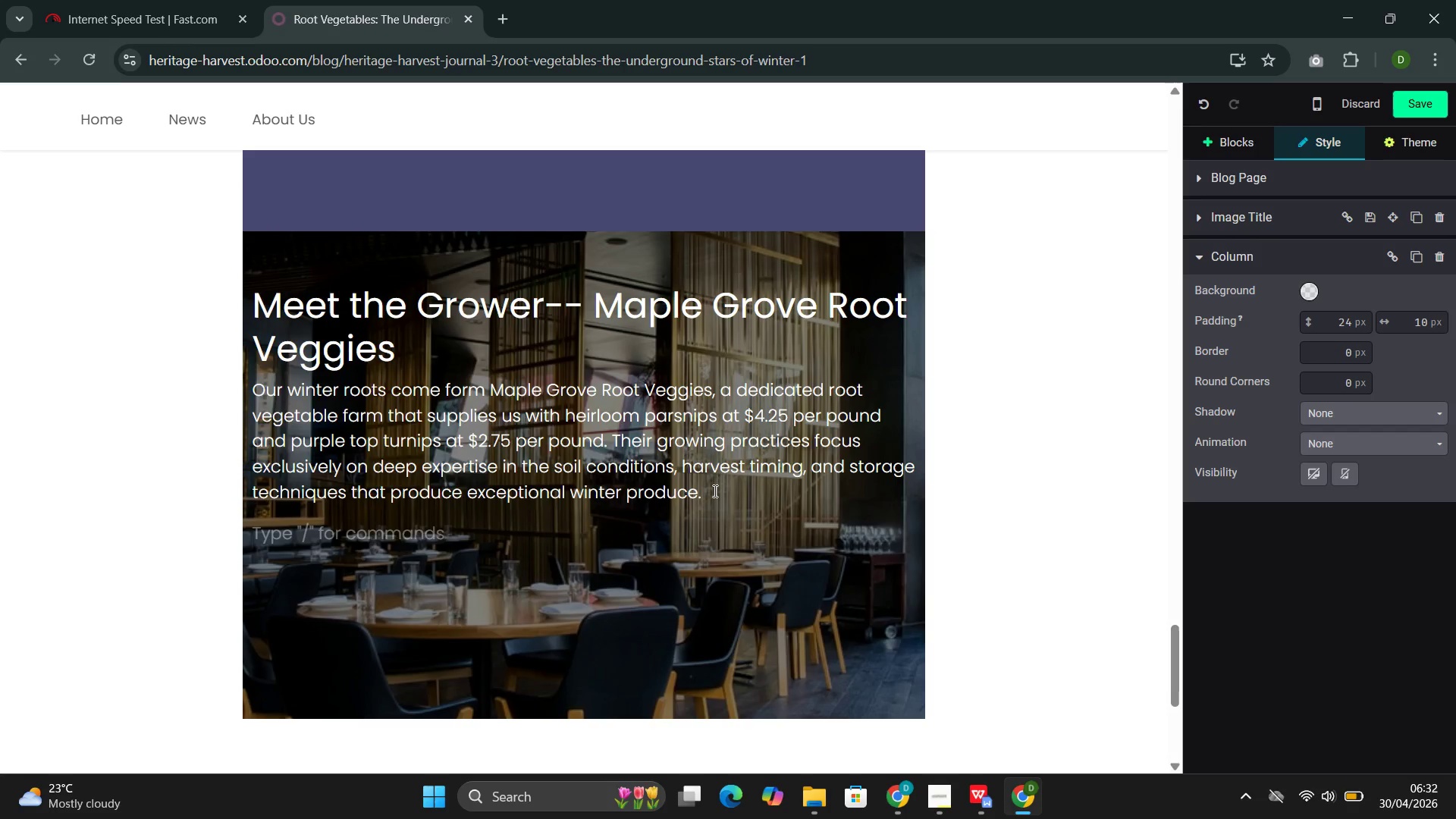 
type(/butt)
 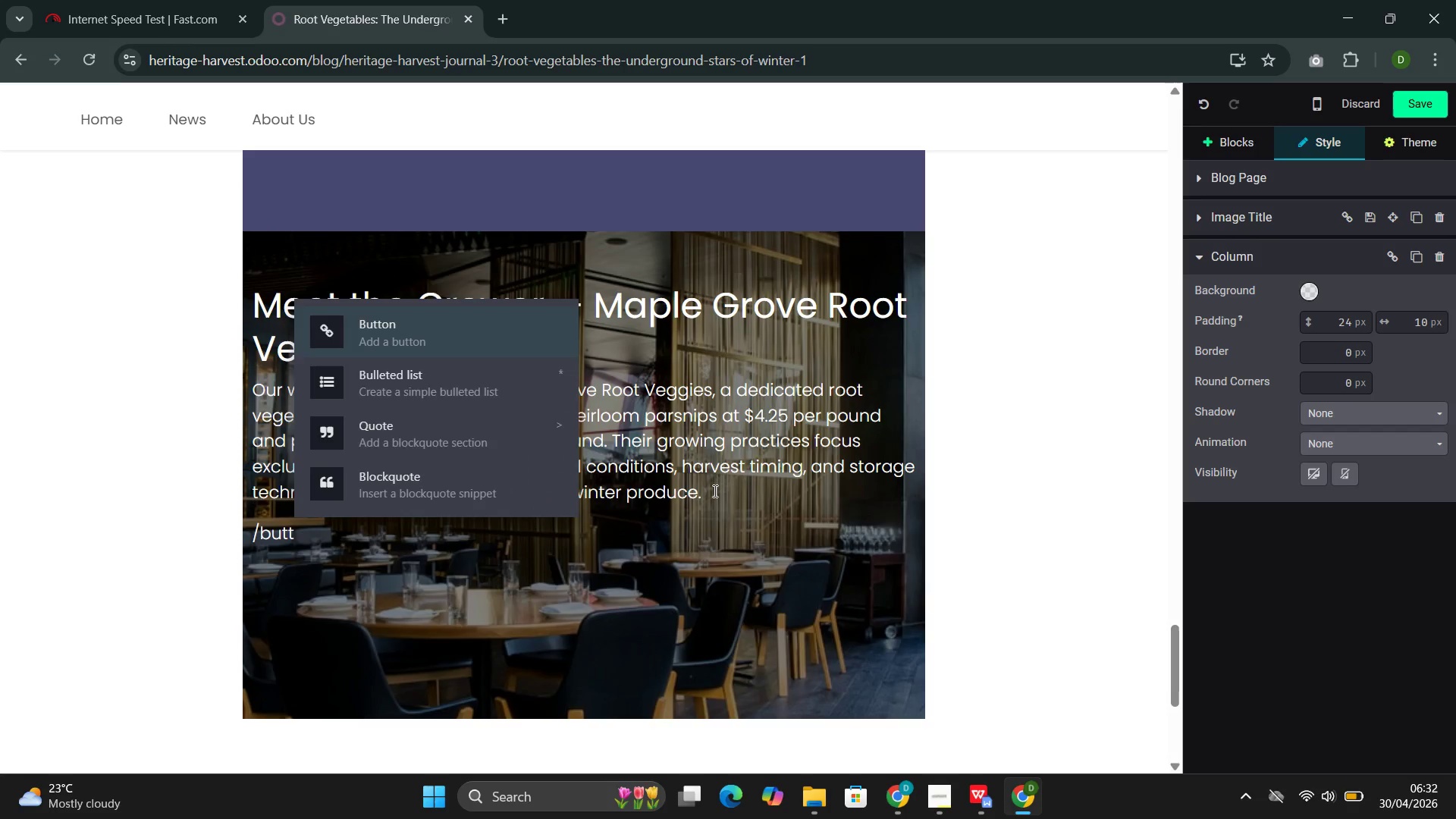 
key(Enter)
 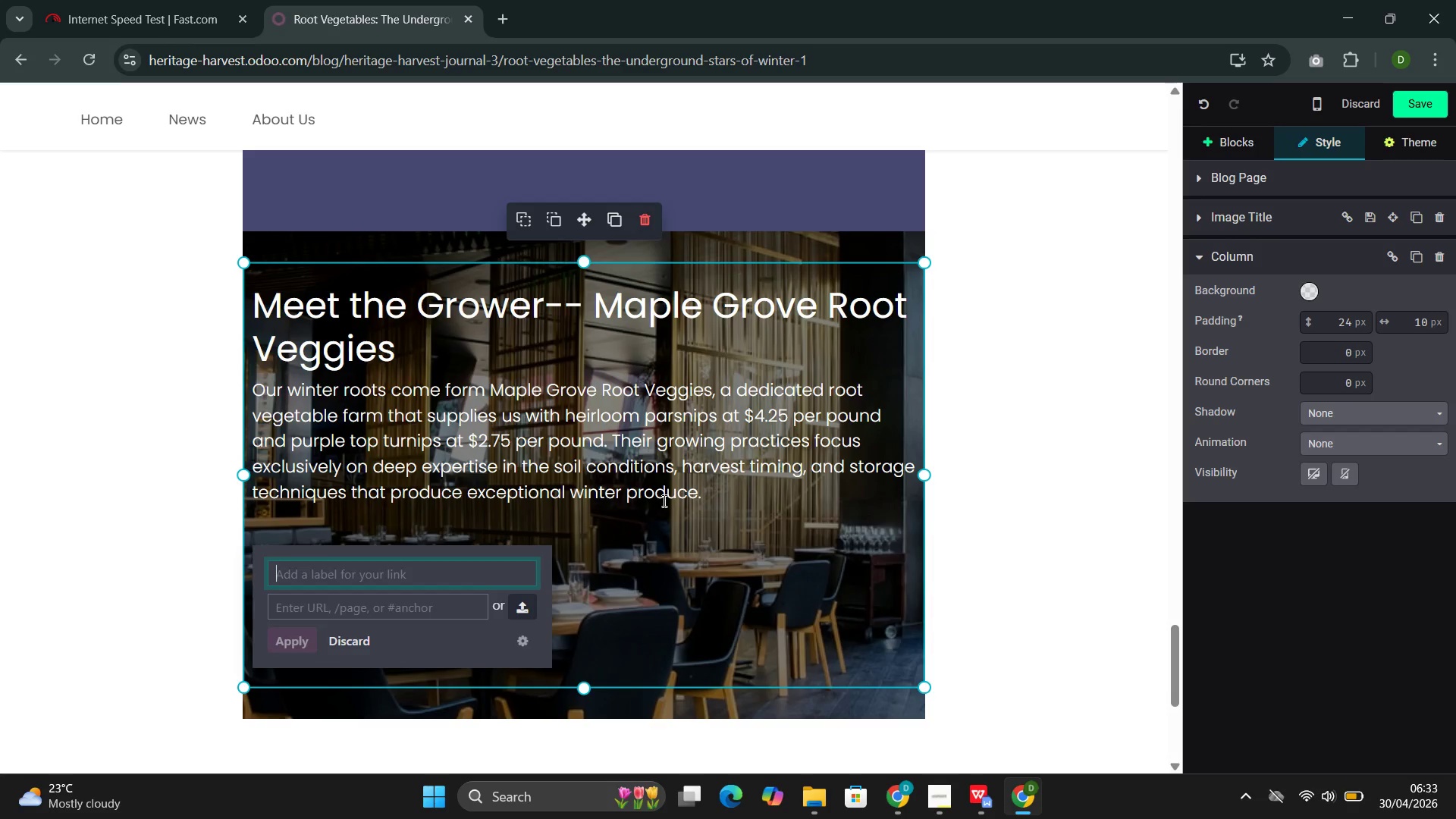 
wait(50.72)
 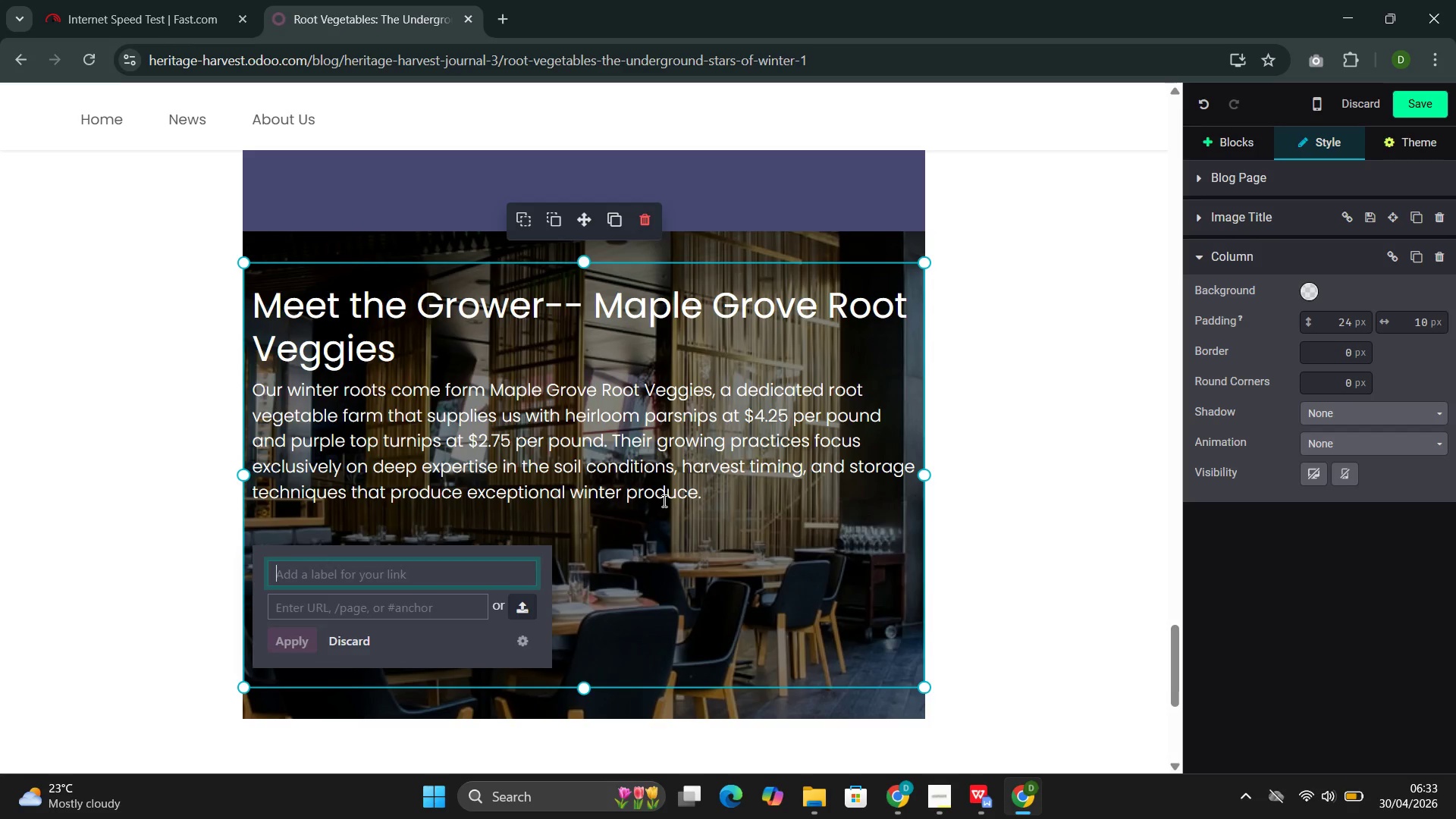 
type(Res)
 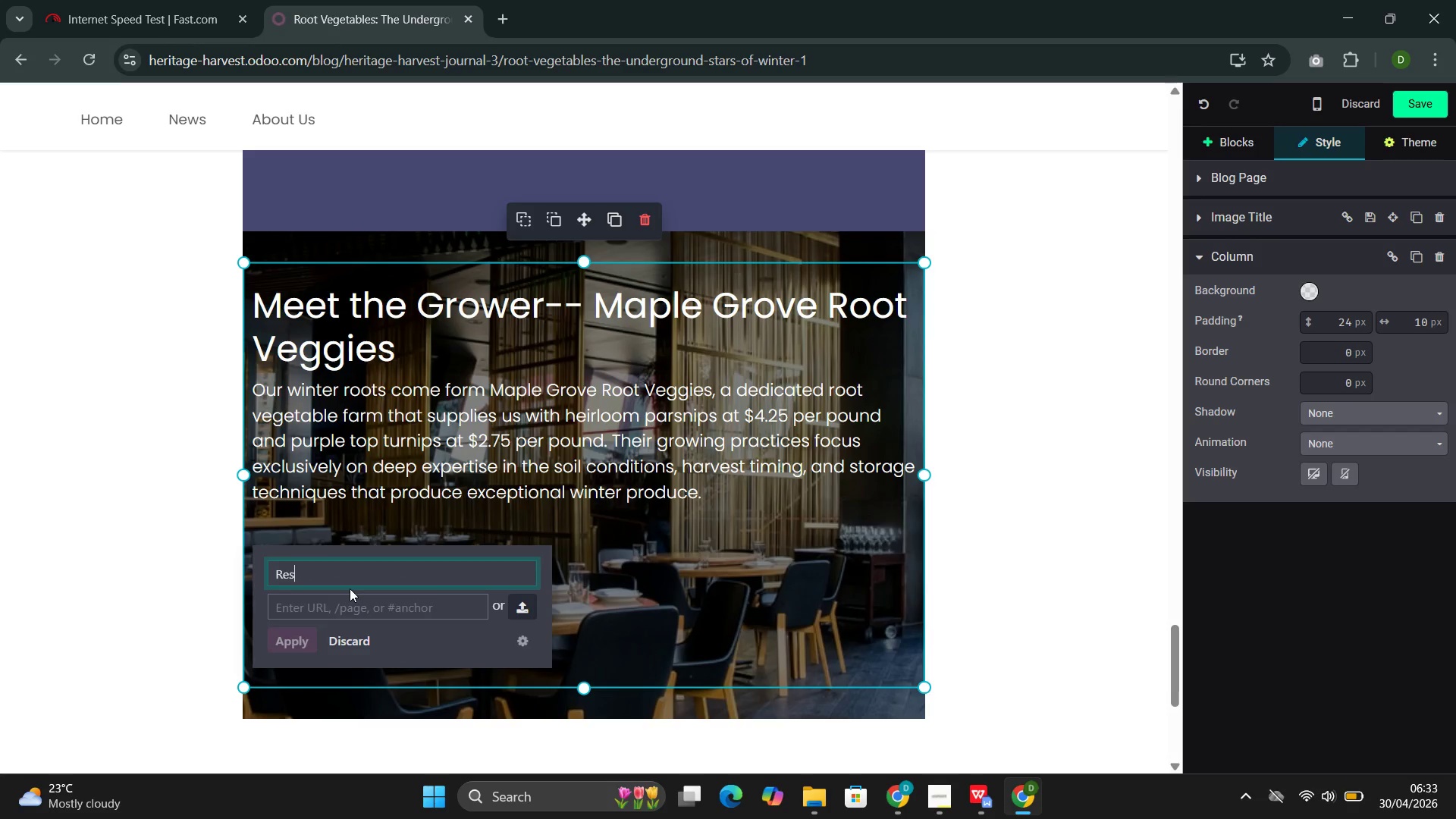 
type(erve a Table)
 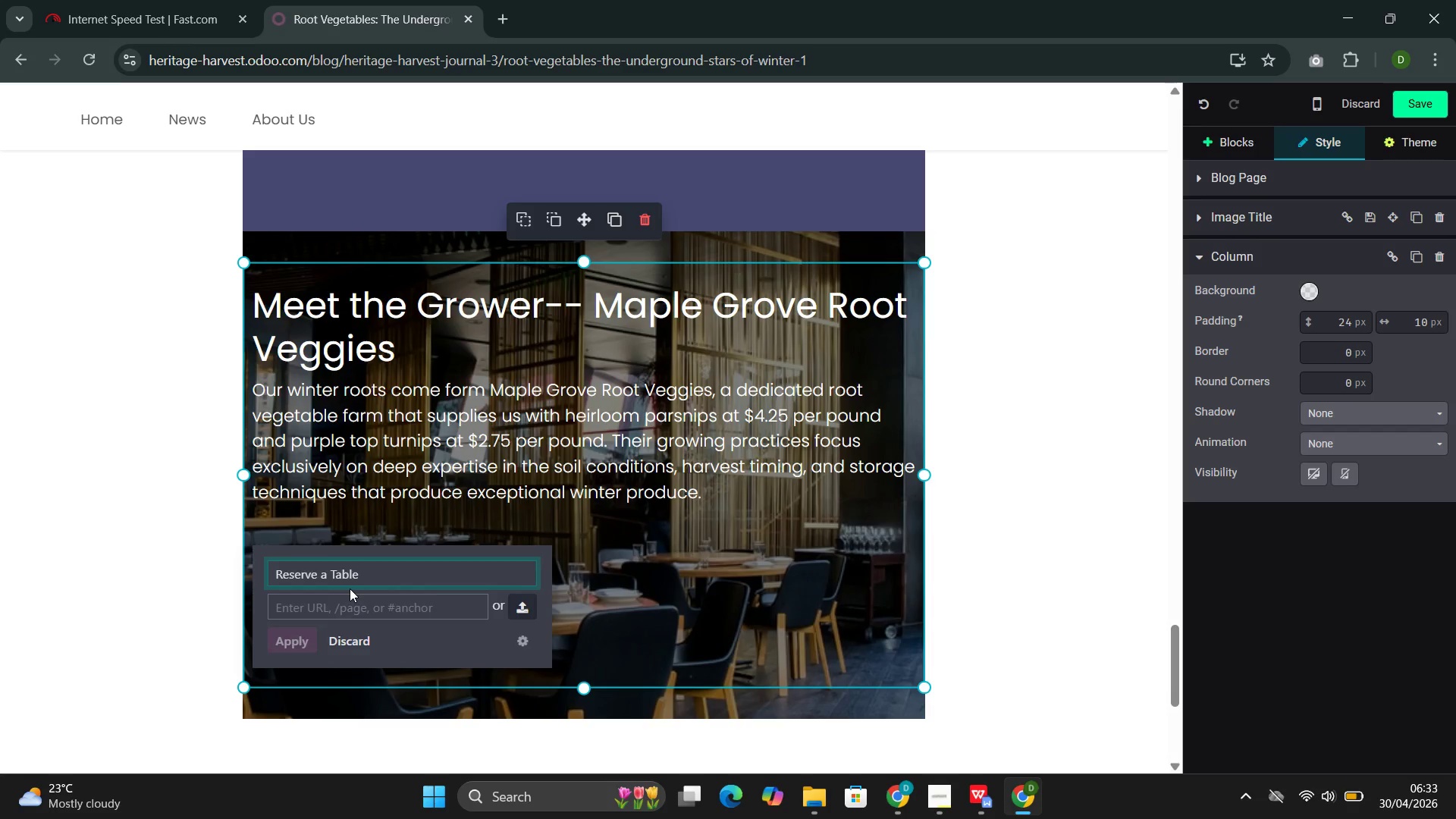 
left_click([340, 609])
 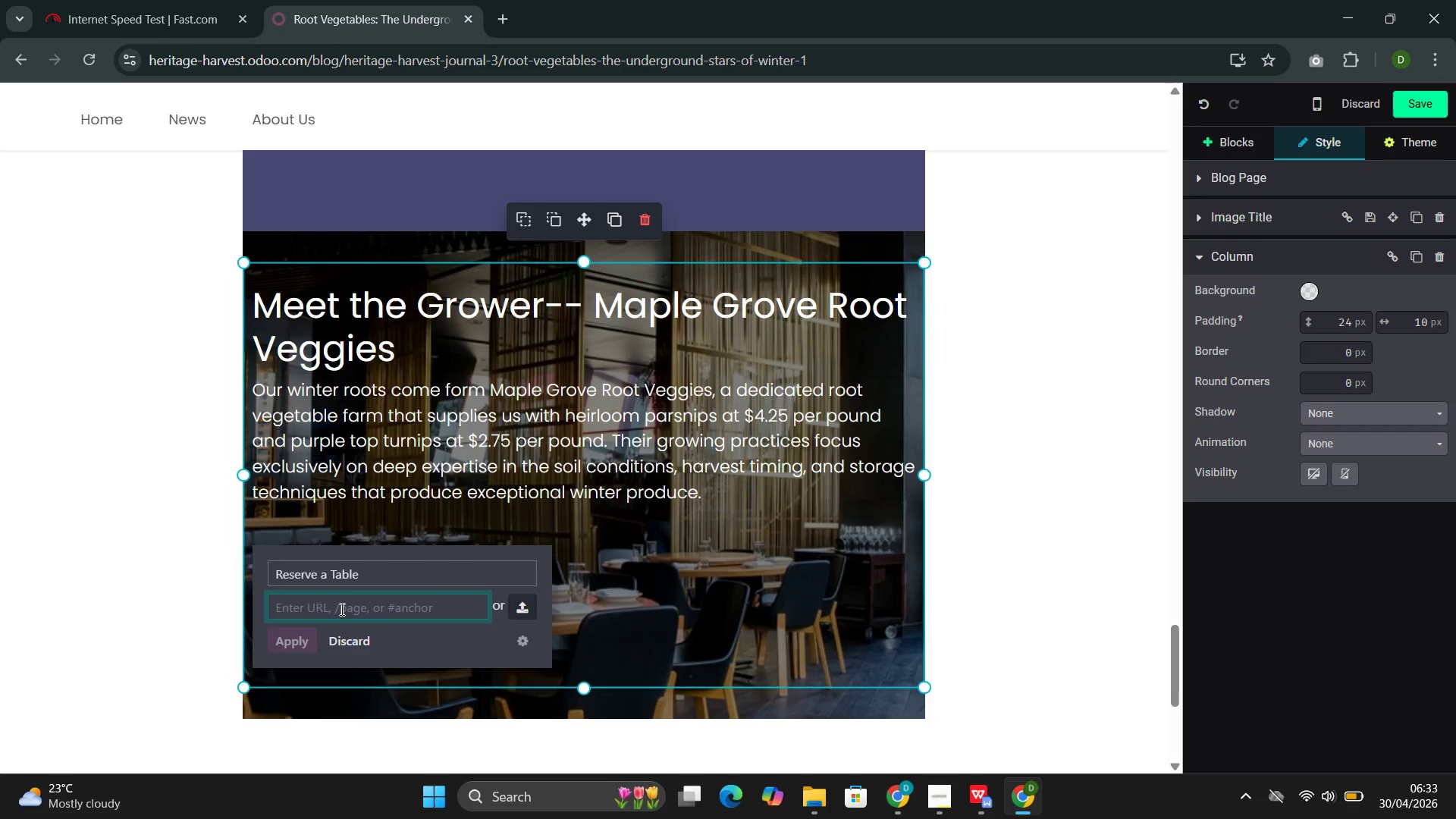 
key(Slash)
 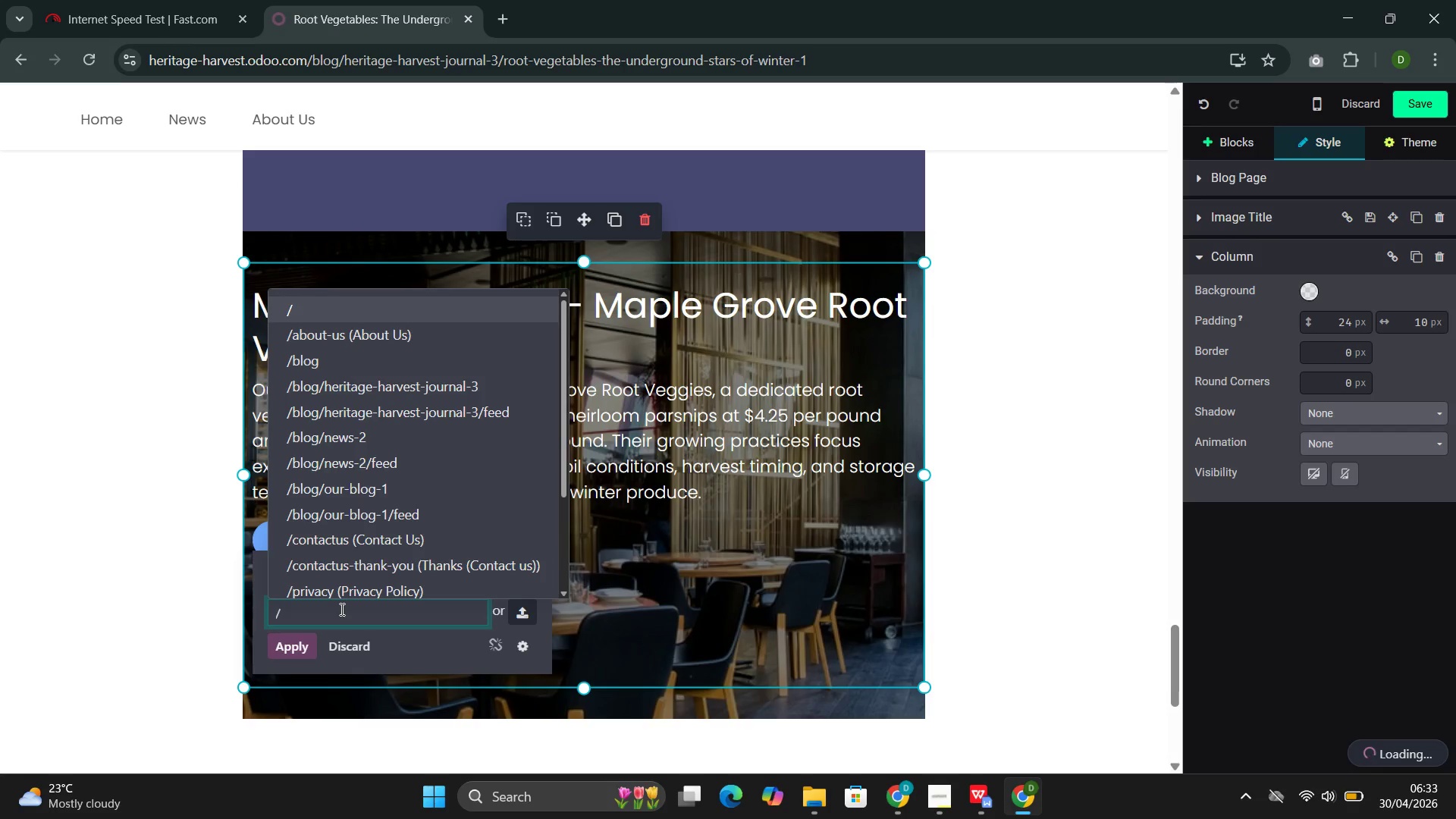 
key(ArrowDown)
 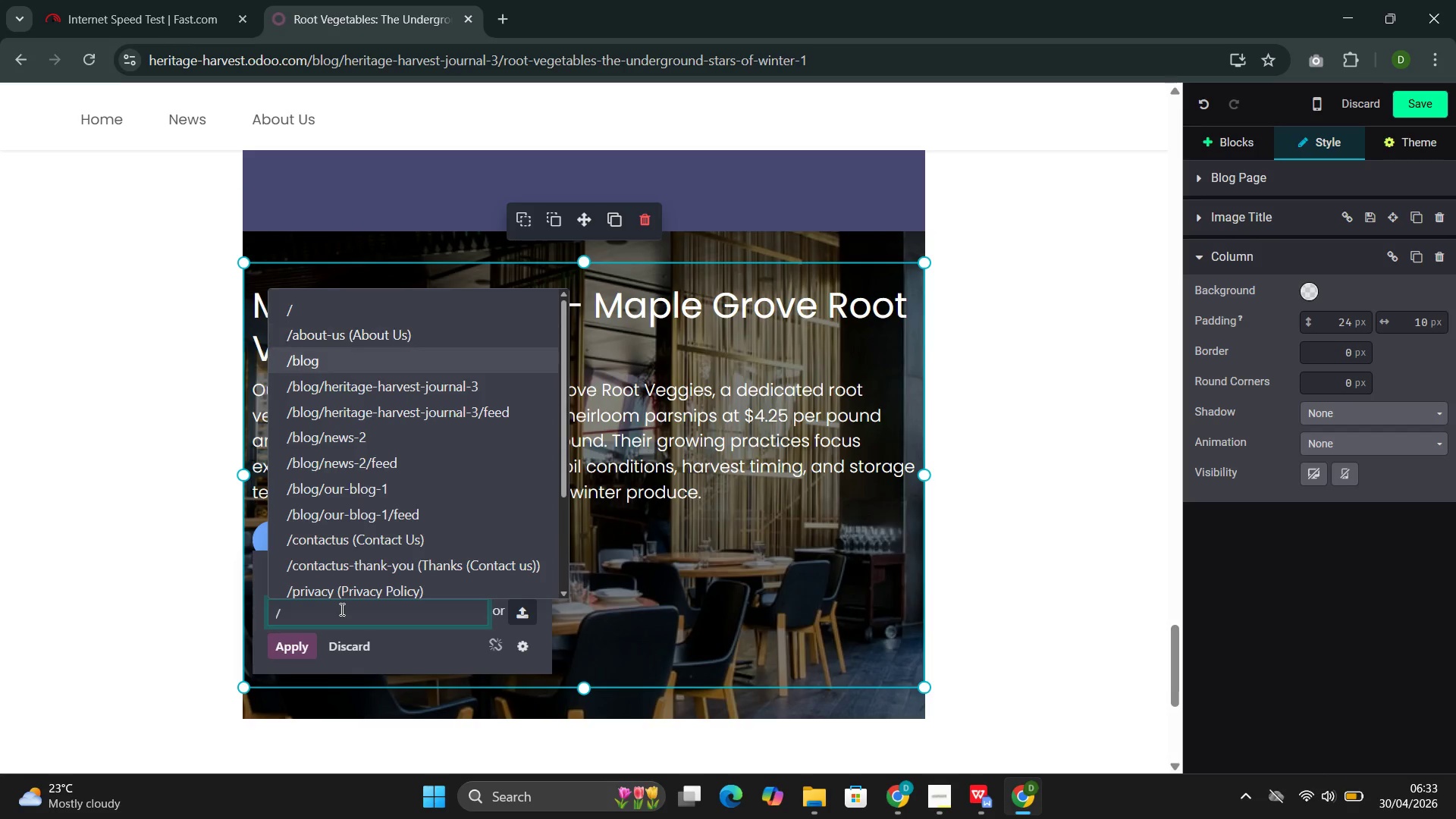 
key(ArrowDown)
 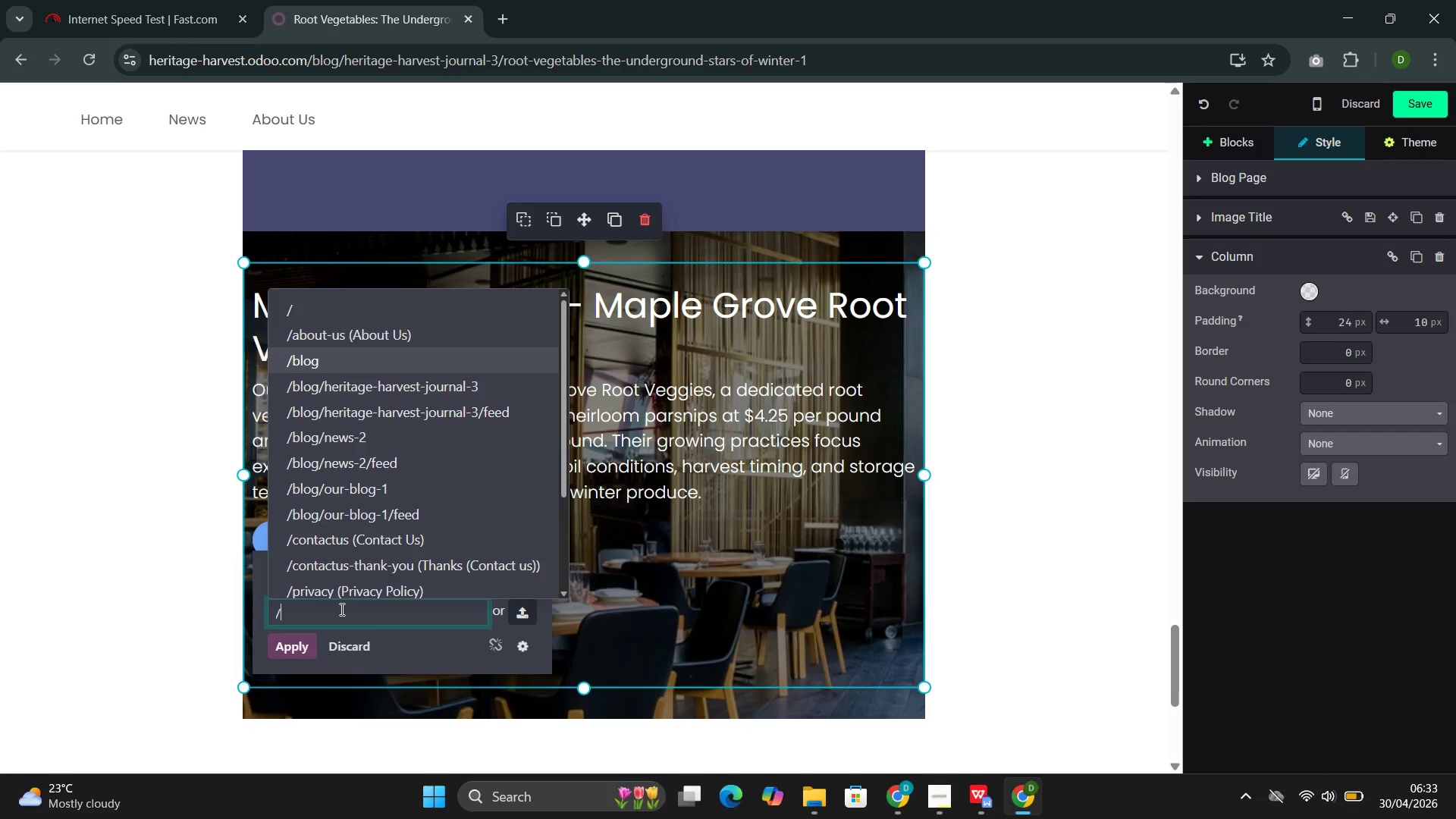 
key(ArrowDown)
 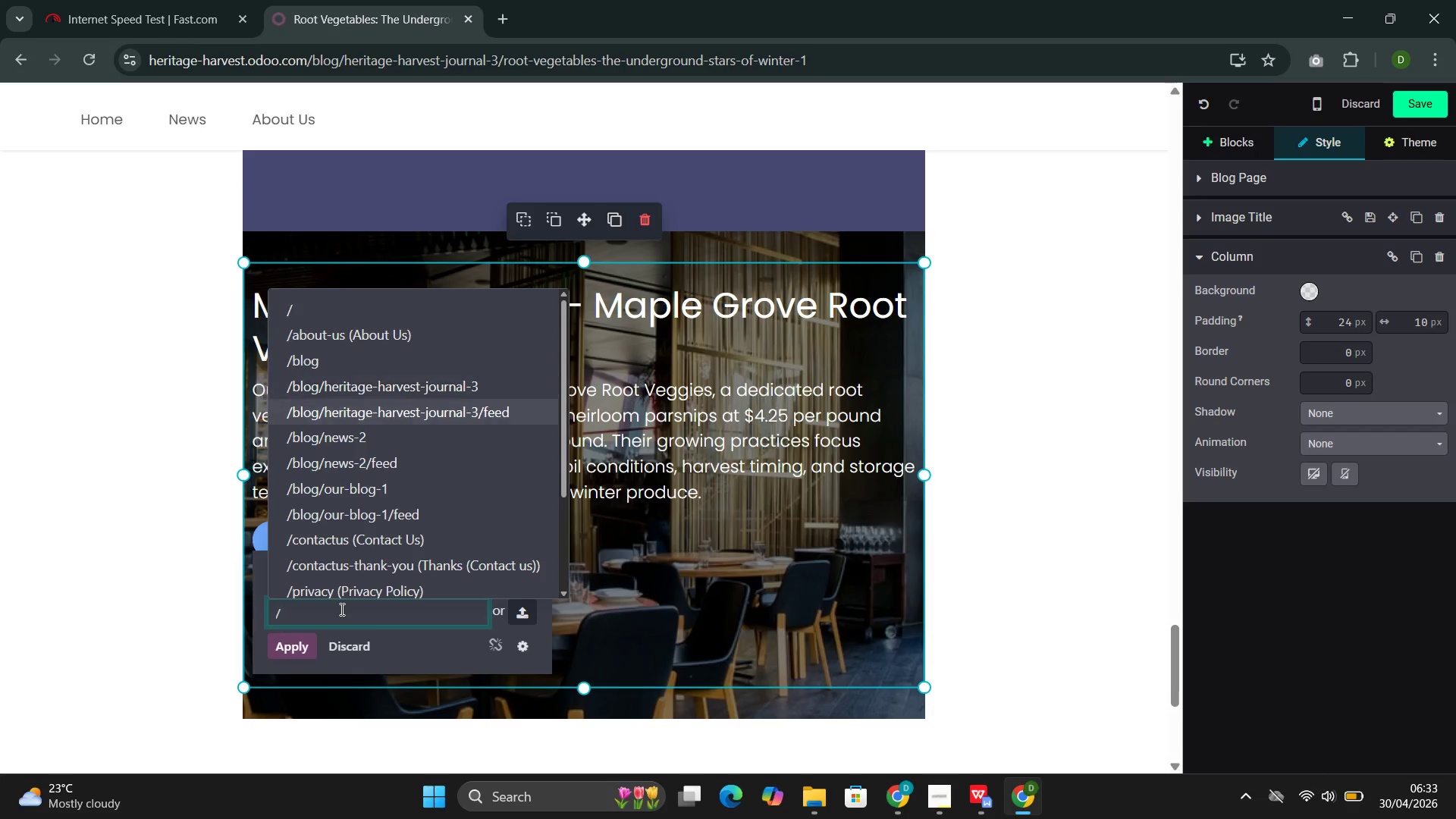 
key(ArrowDown)
 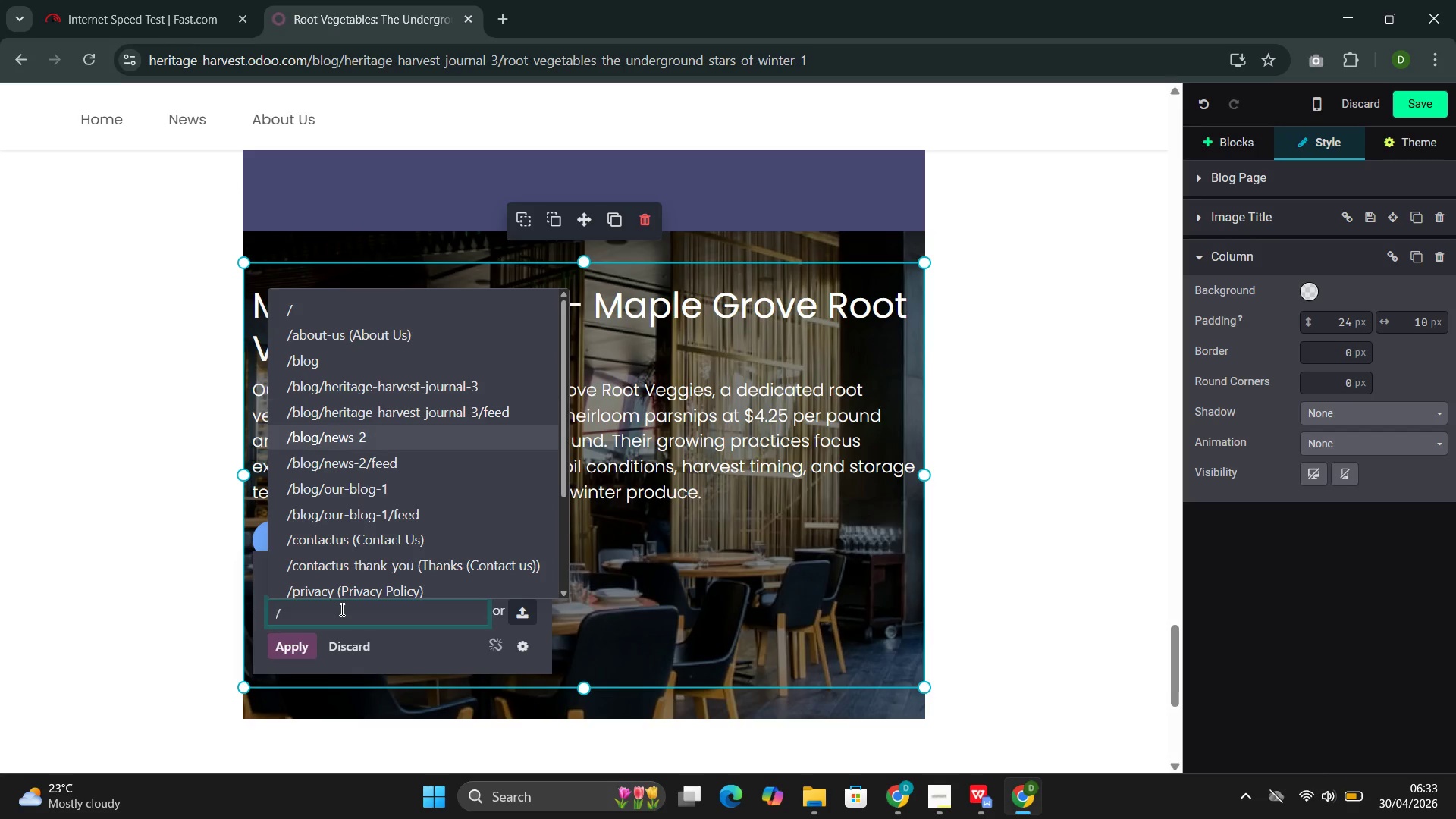 
key(ArrowDown)
 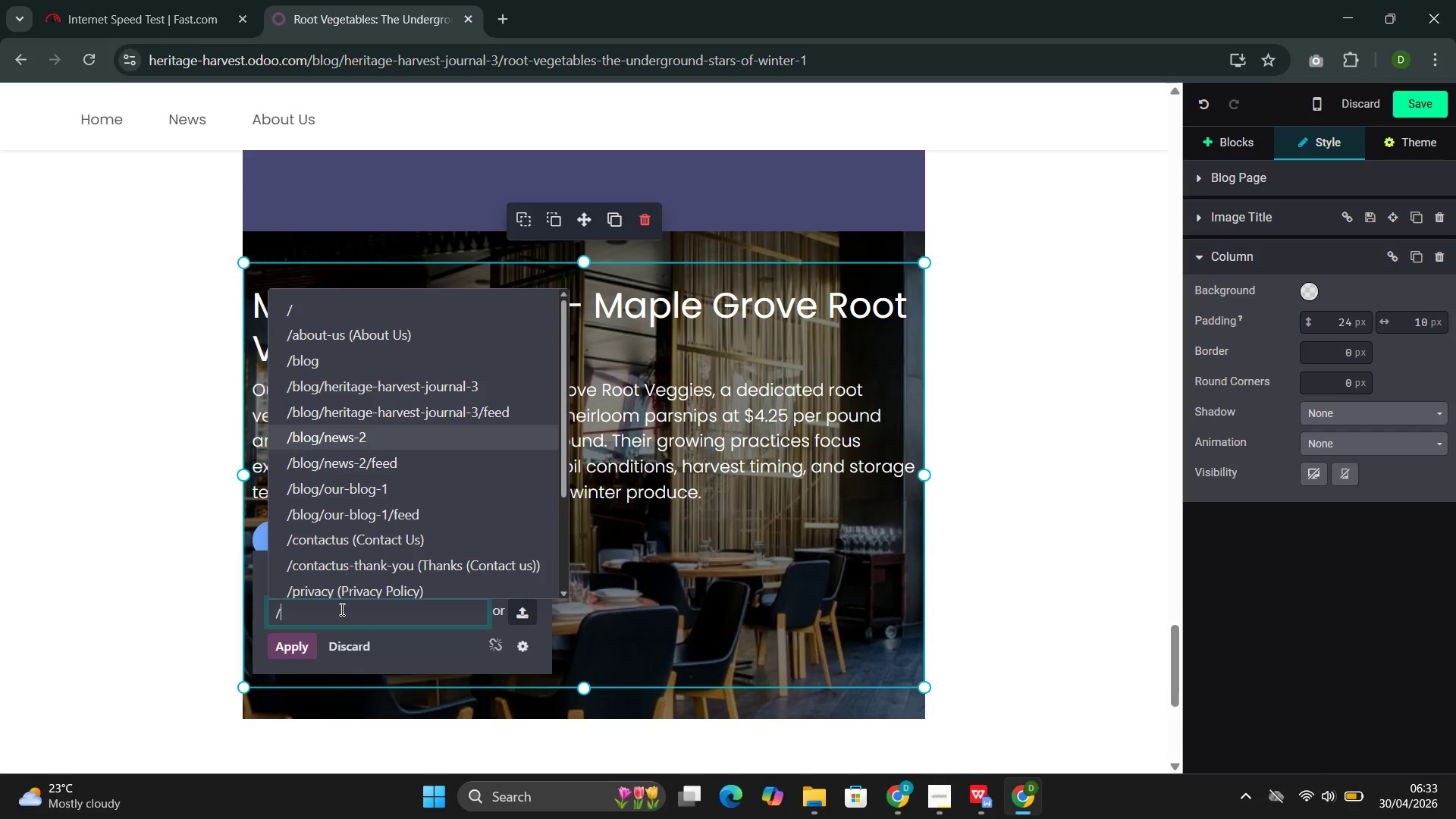 
key(ArrowDown)
 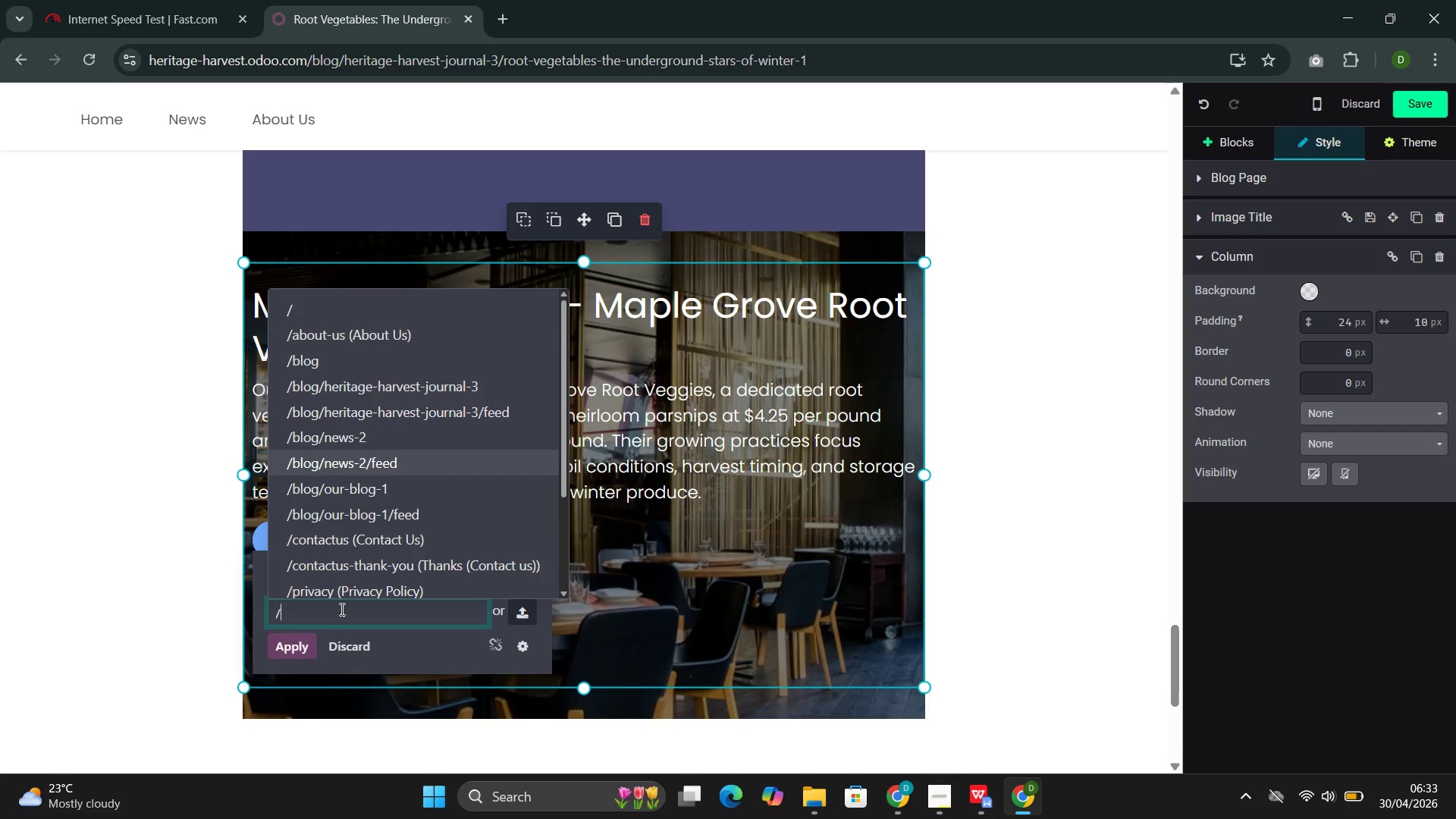 
key(ArrowDown)
 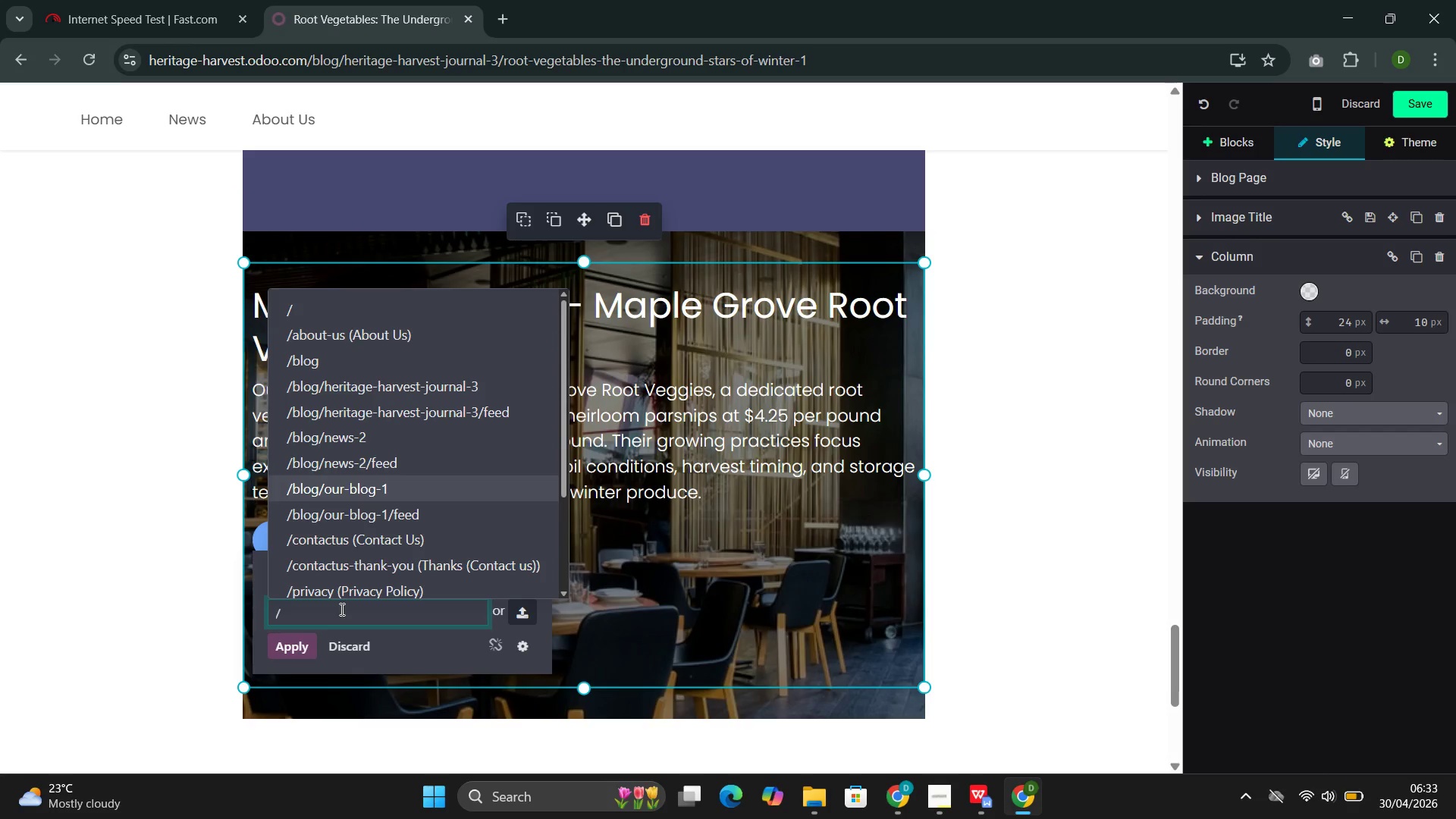 
key(ArrowDown)
 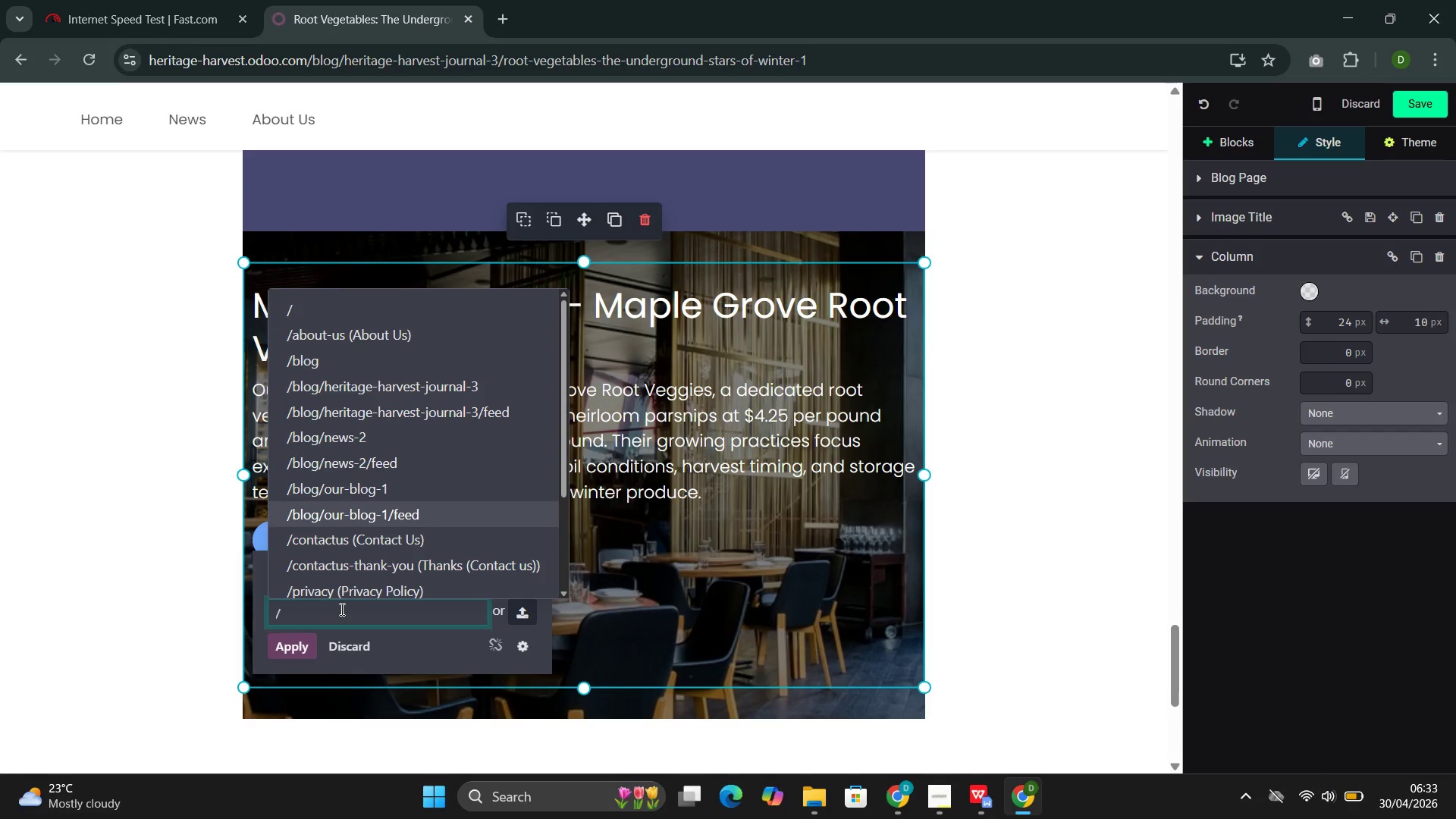 
key(ArrowDown)
 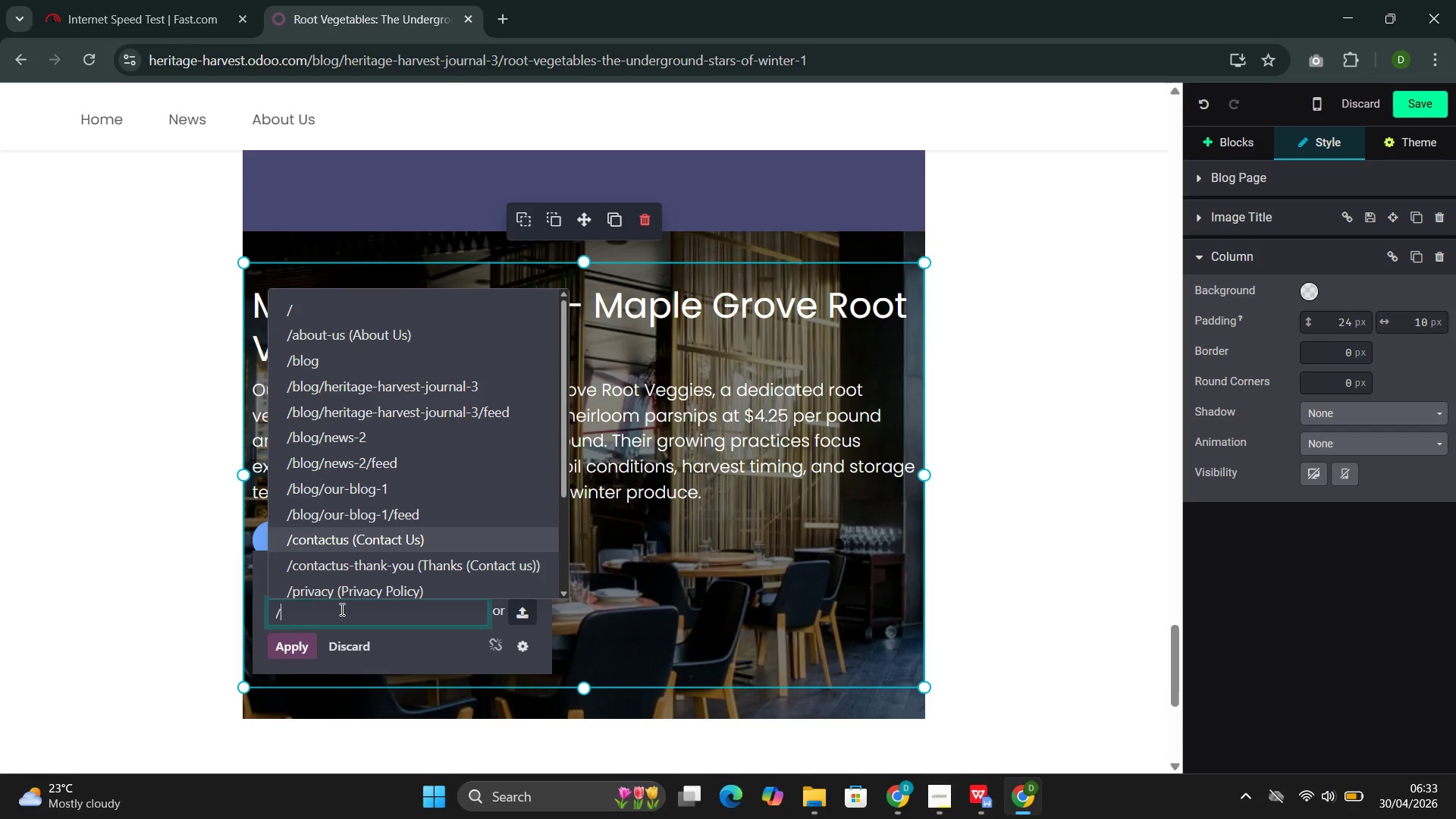 
key(ArrowDown)
 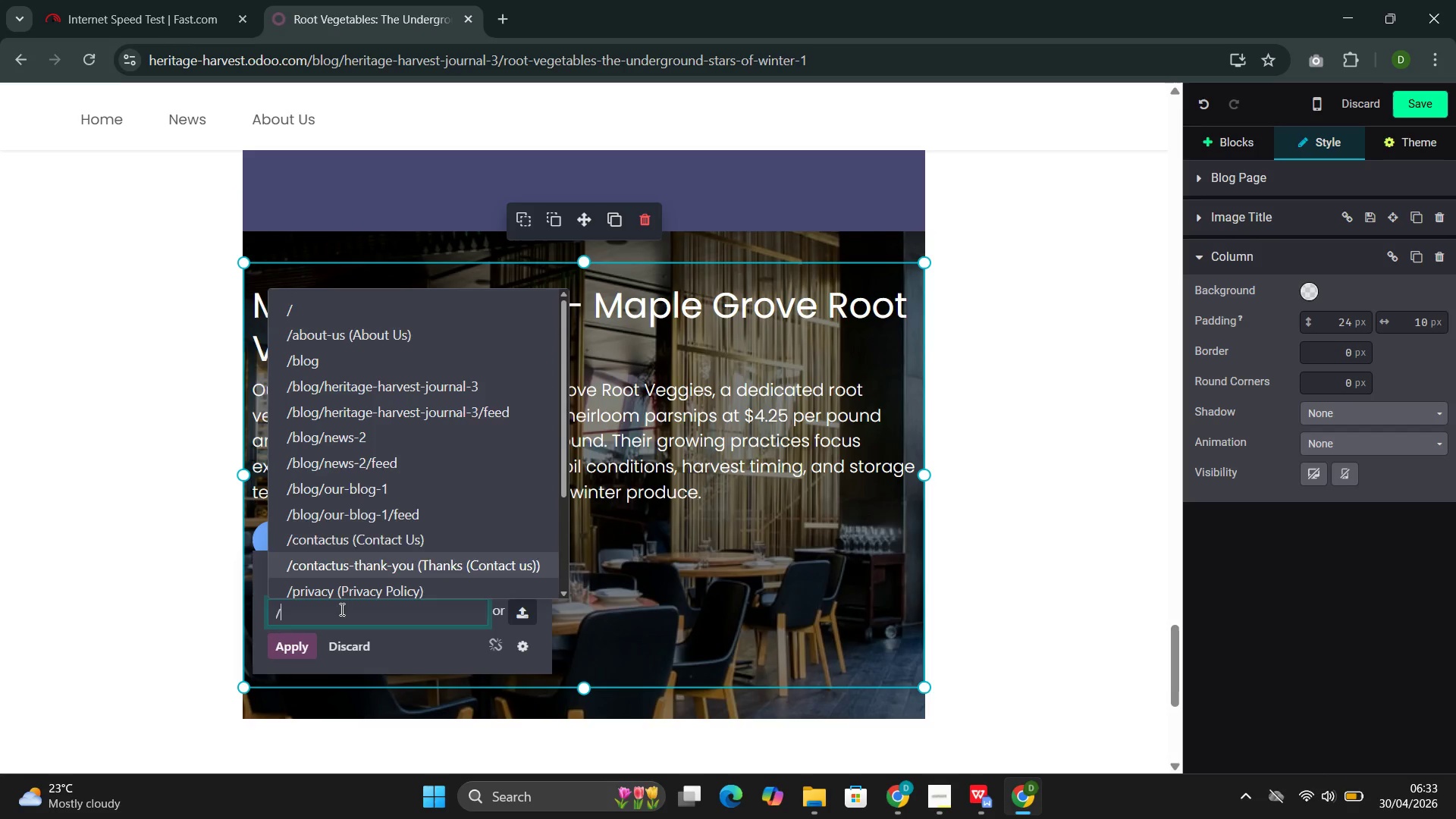 
key(ArrowDown)
 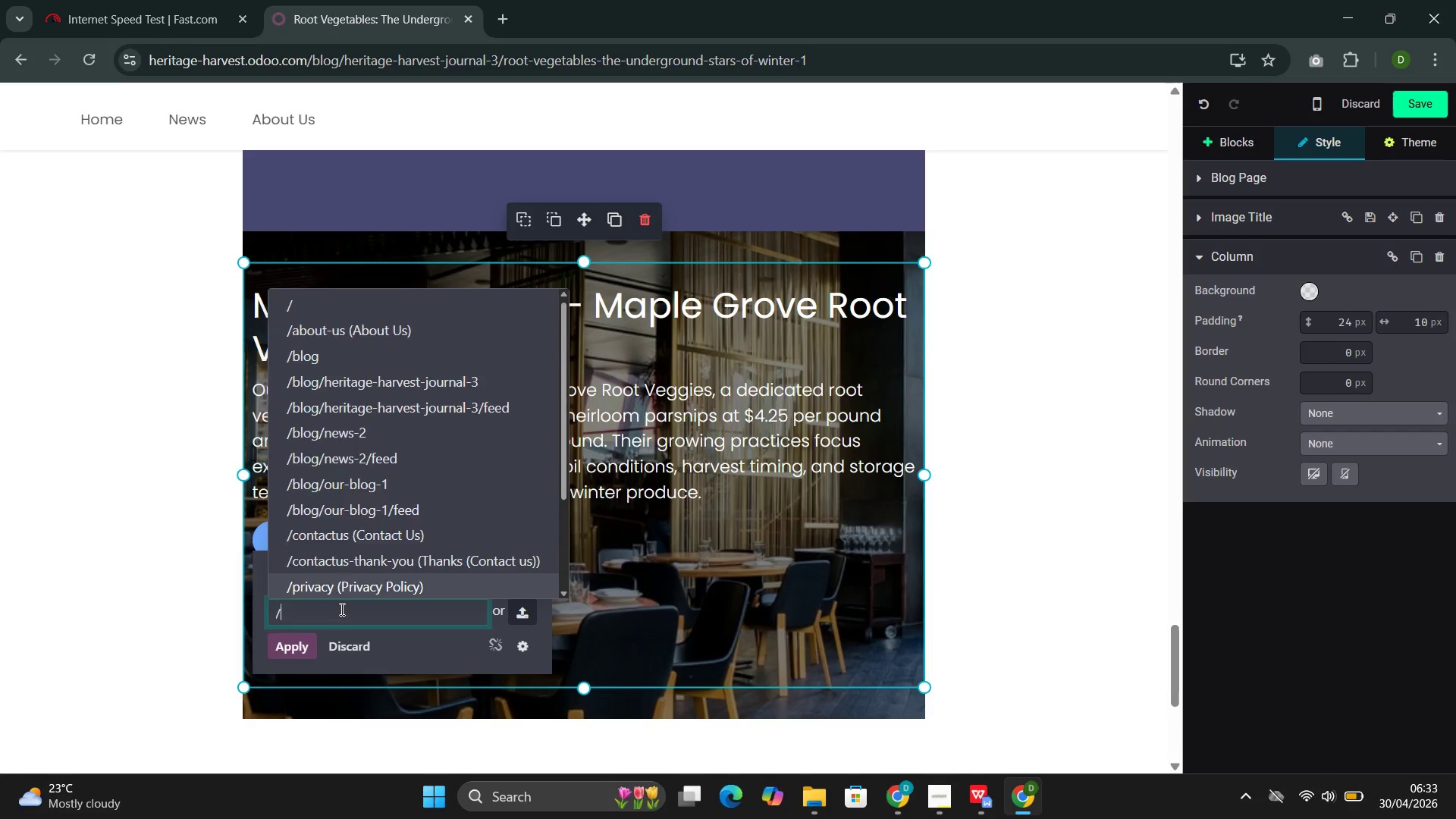 
key(ArrowDown)
 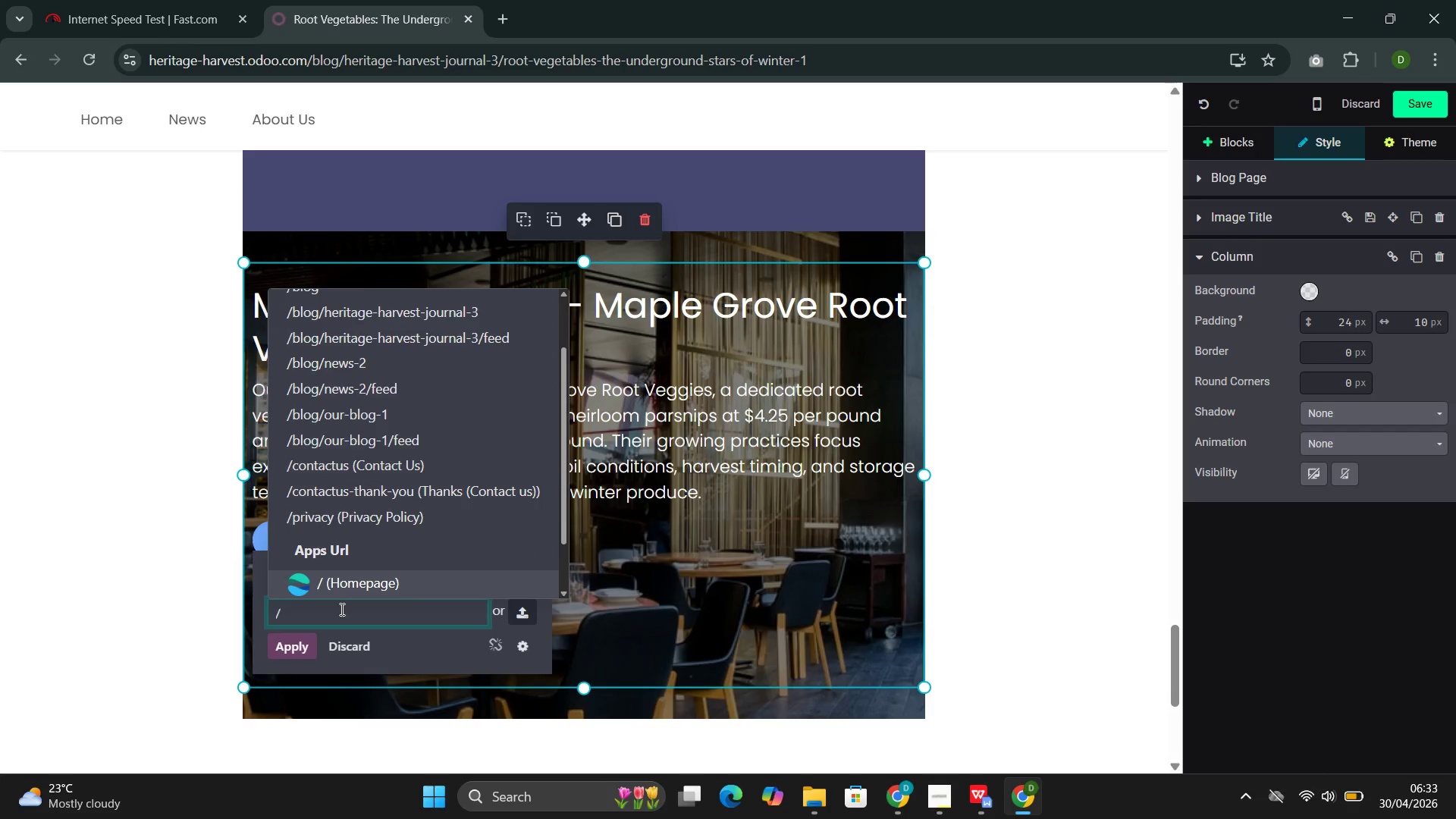 
key(ArrowDown)
 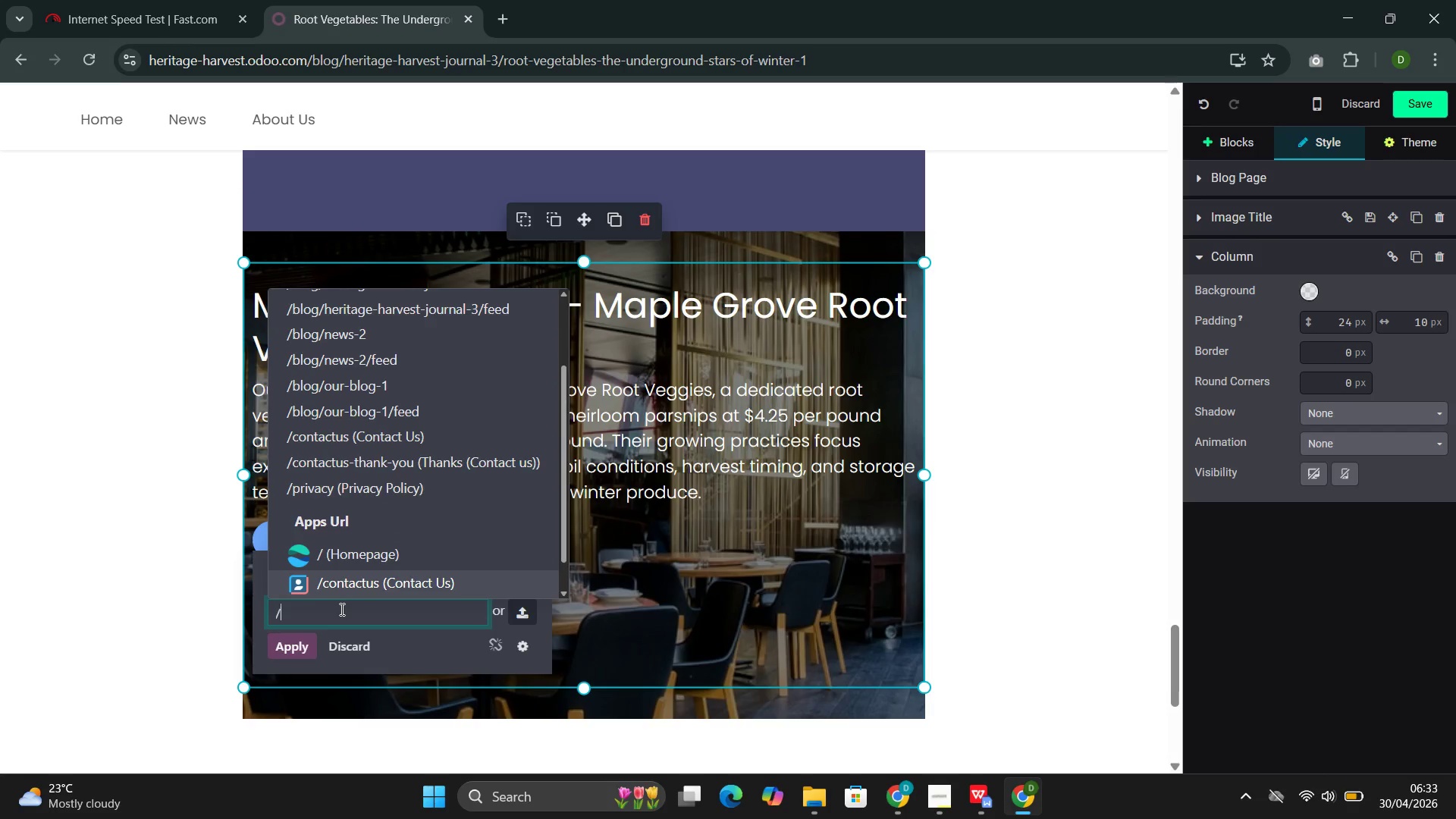 
key(ArrowDown)
 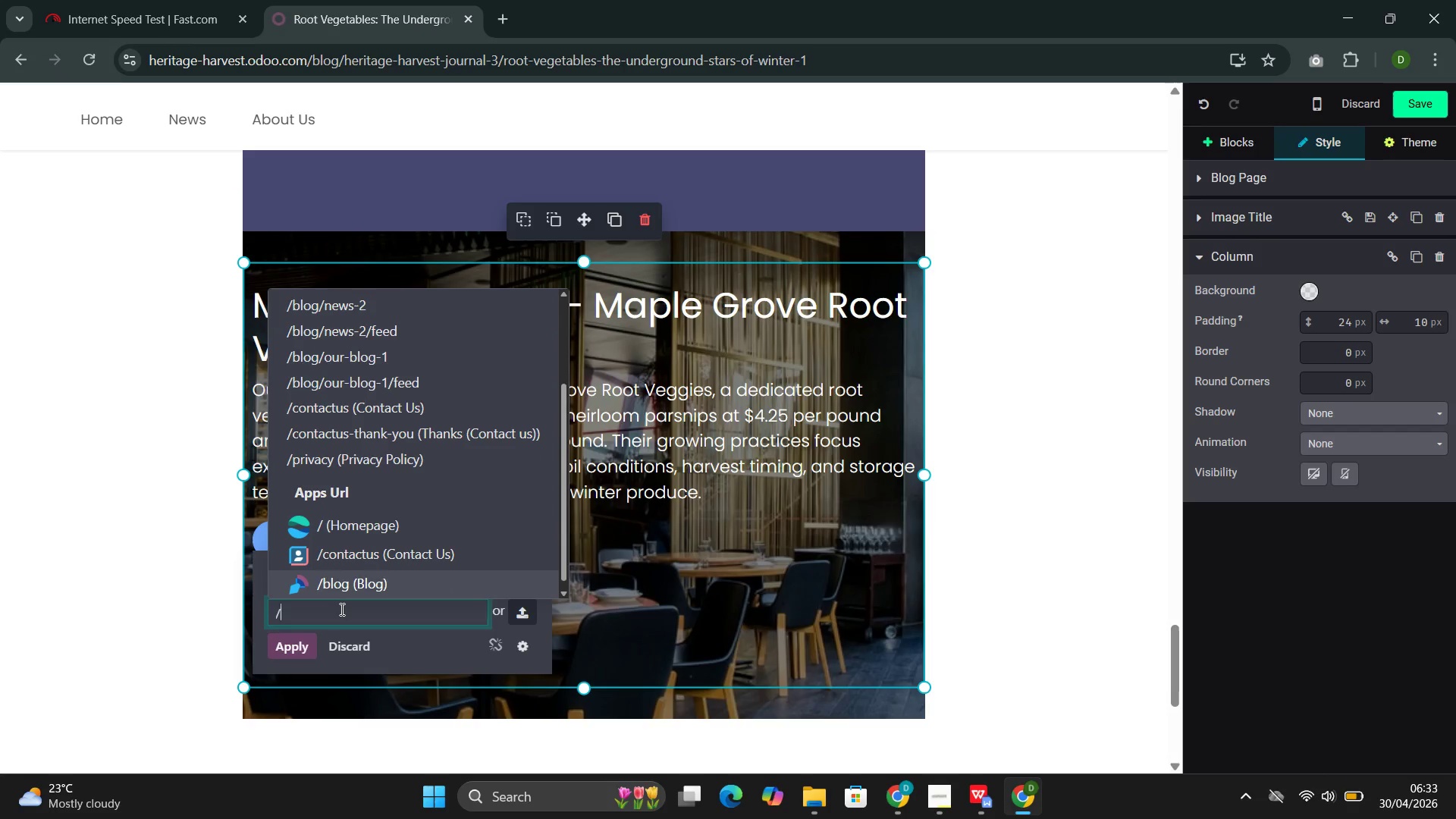 
key(ArrowDown)
 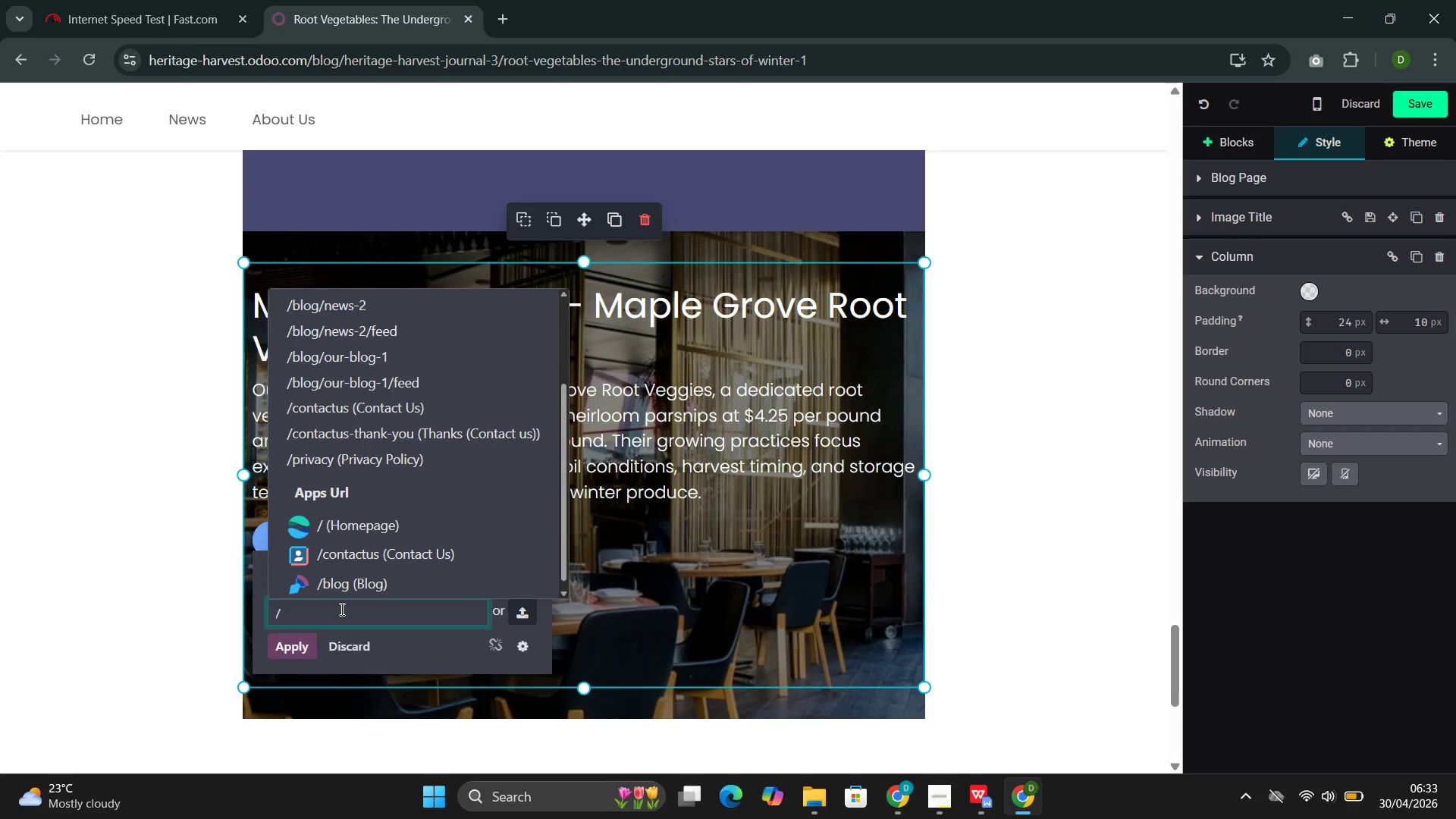 
key(ArrowDown)
 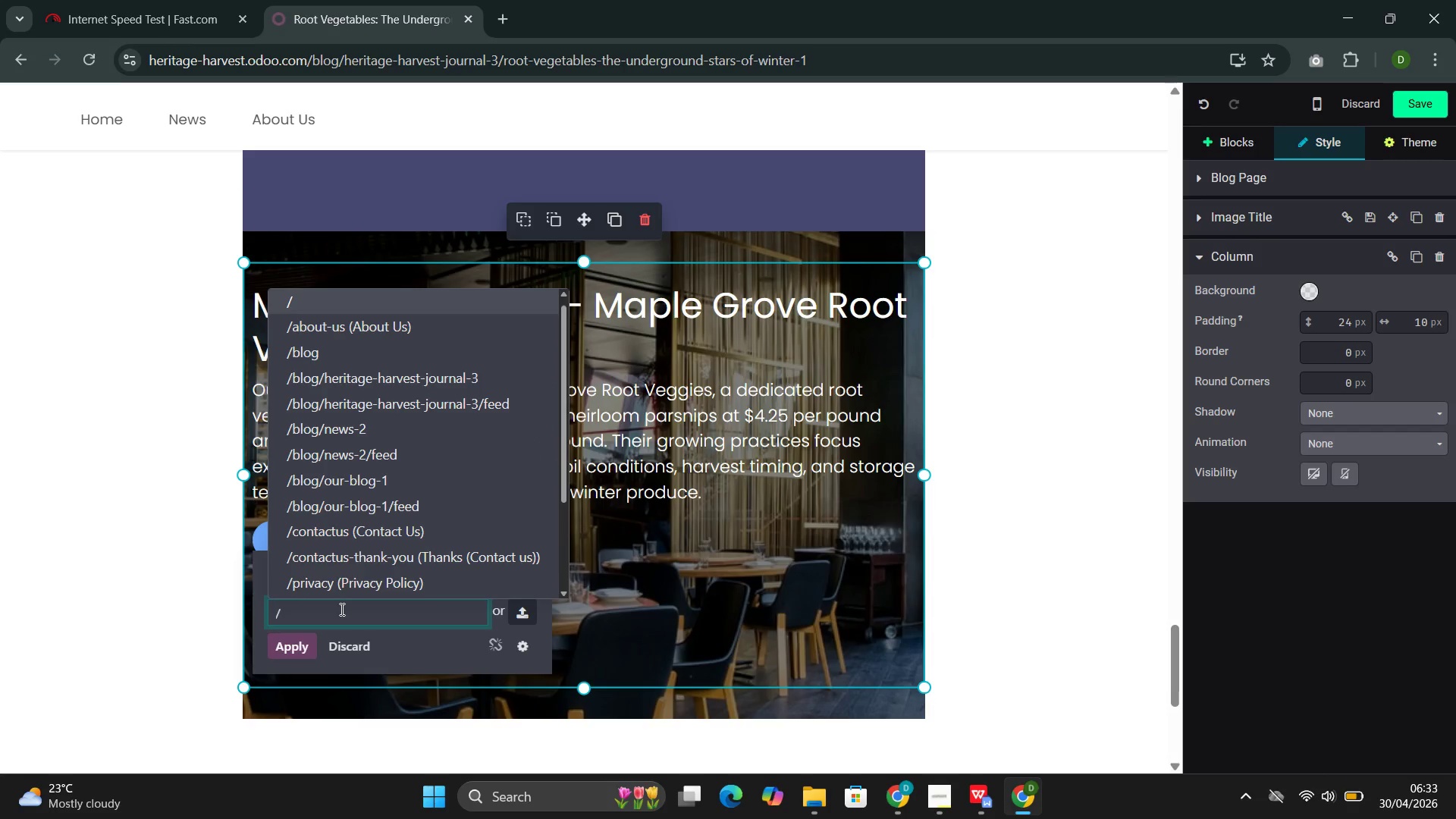 
key(ArrowUp)
 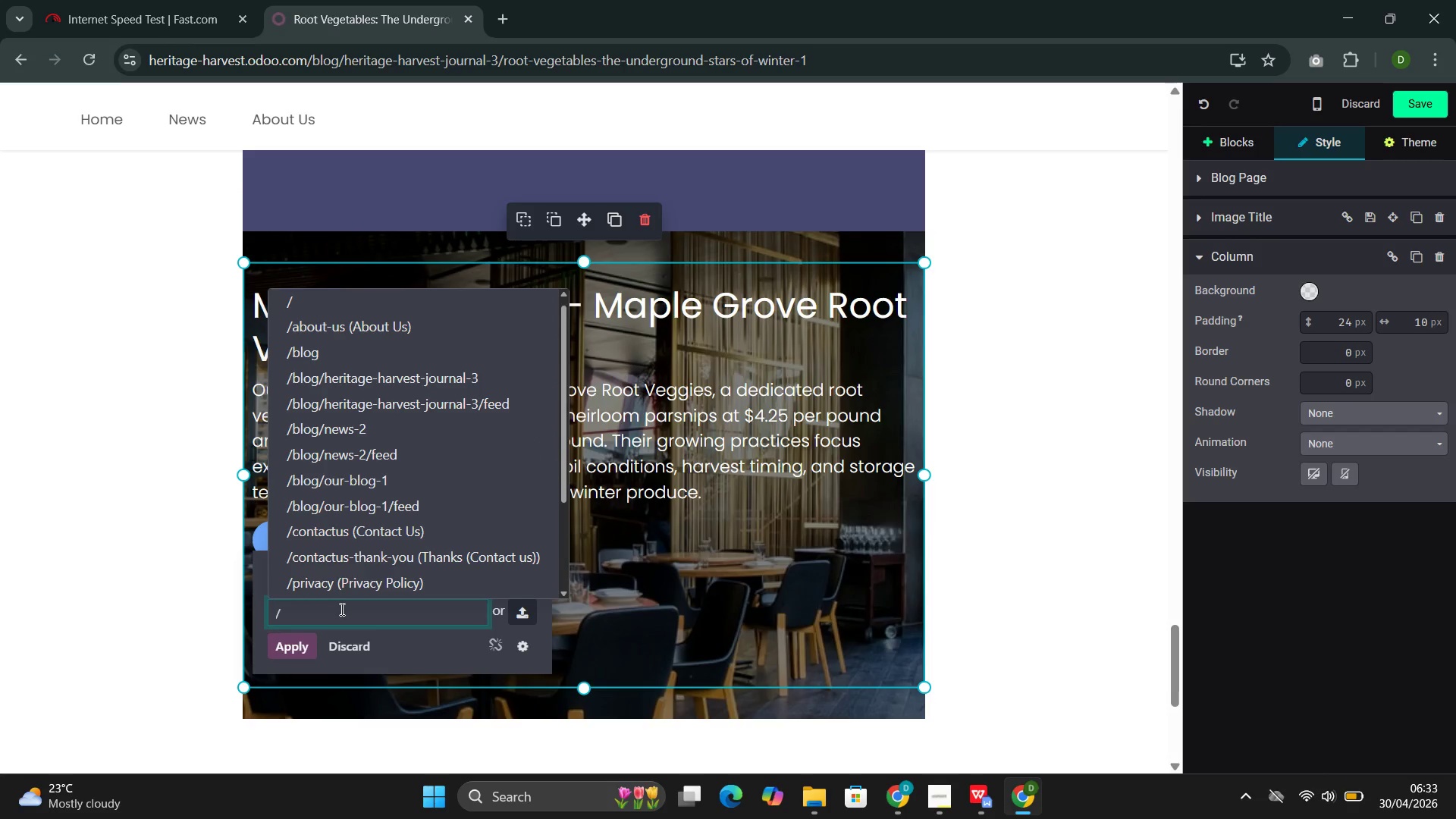 
key(ArrowDown)
 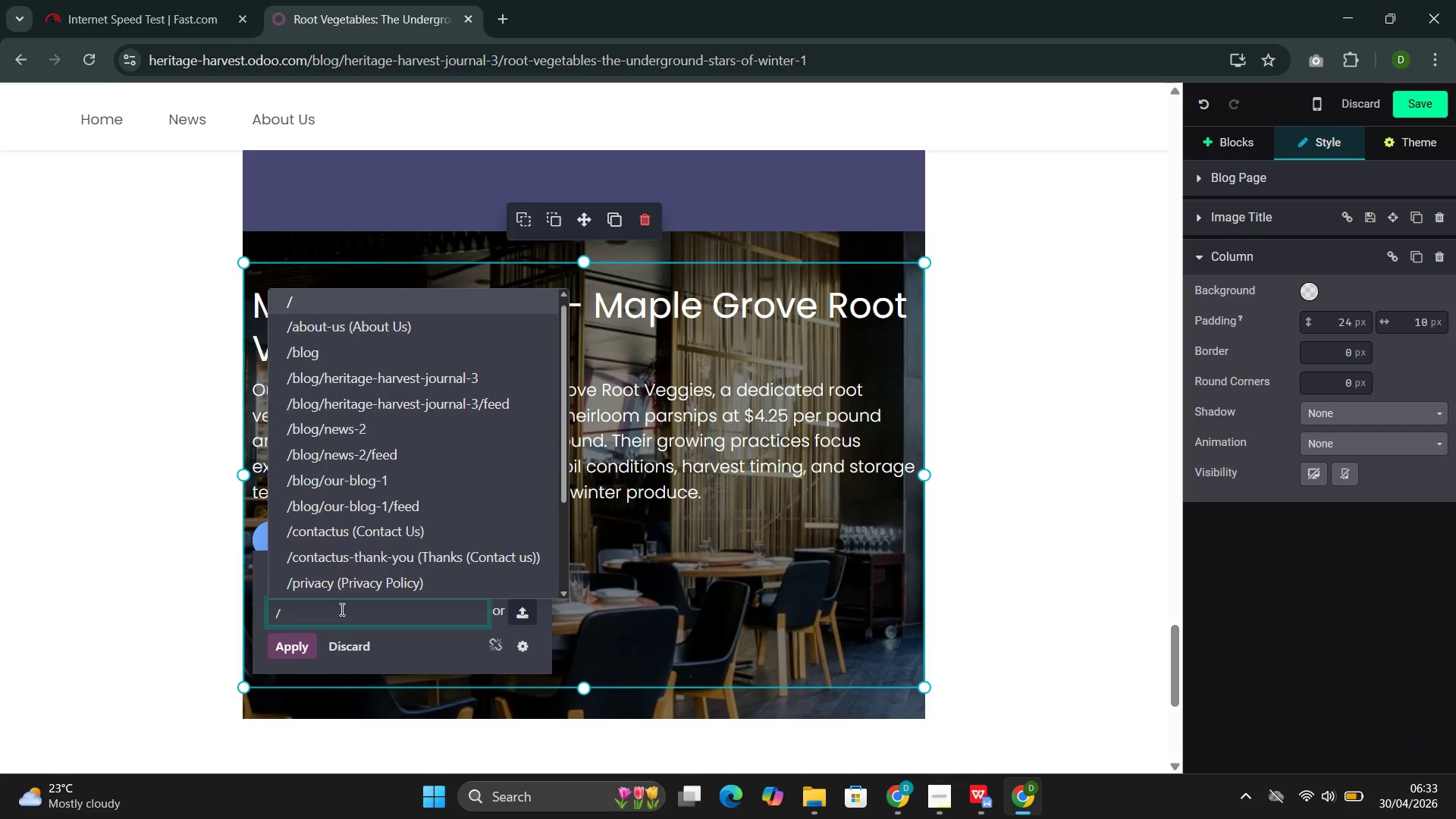 
type(re)
key(Backspace)
key(Backspace)
 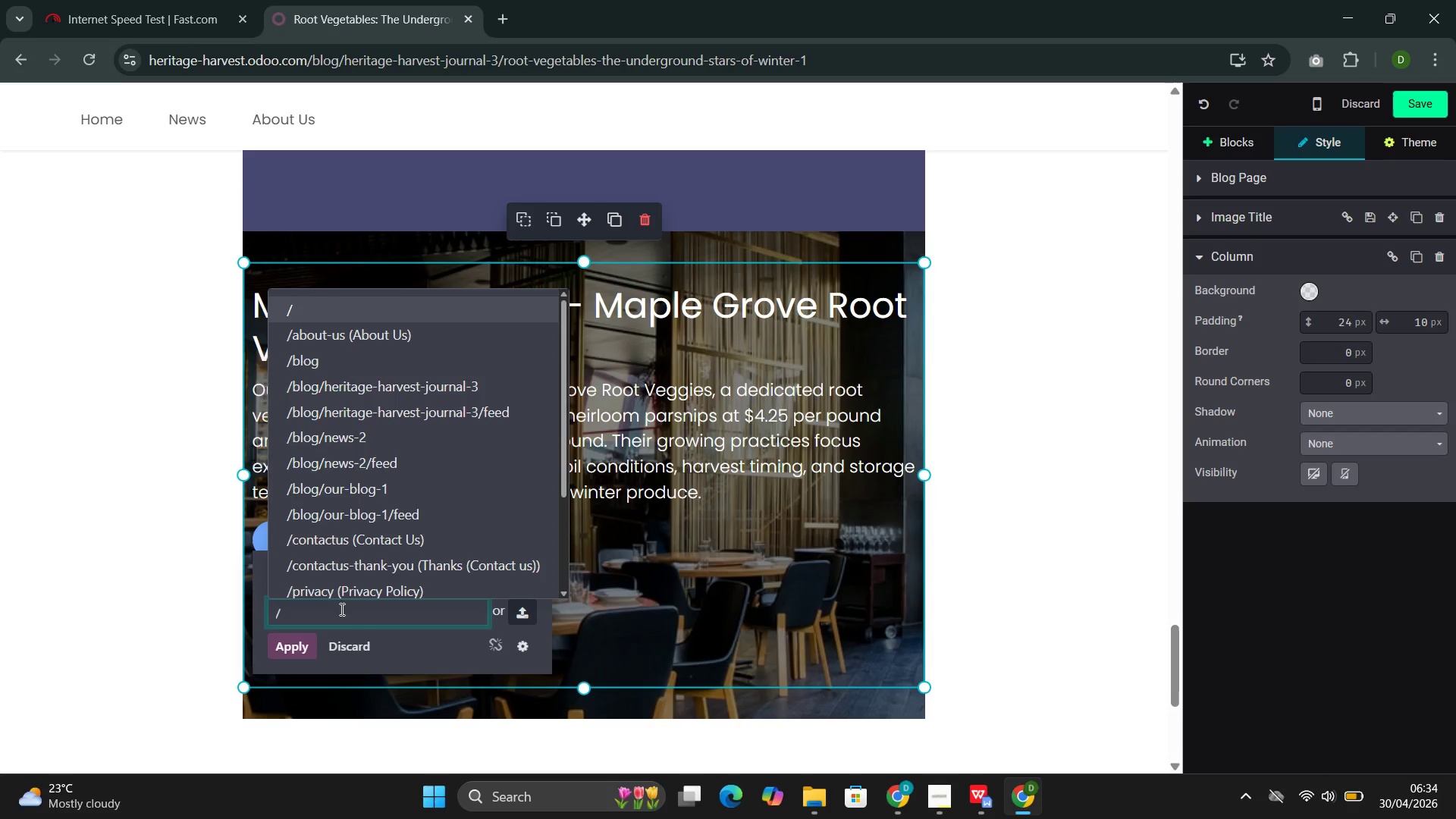 
key(ArrowUp)
 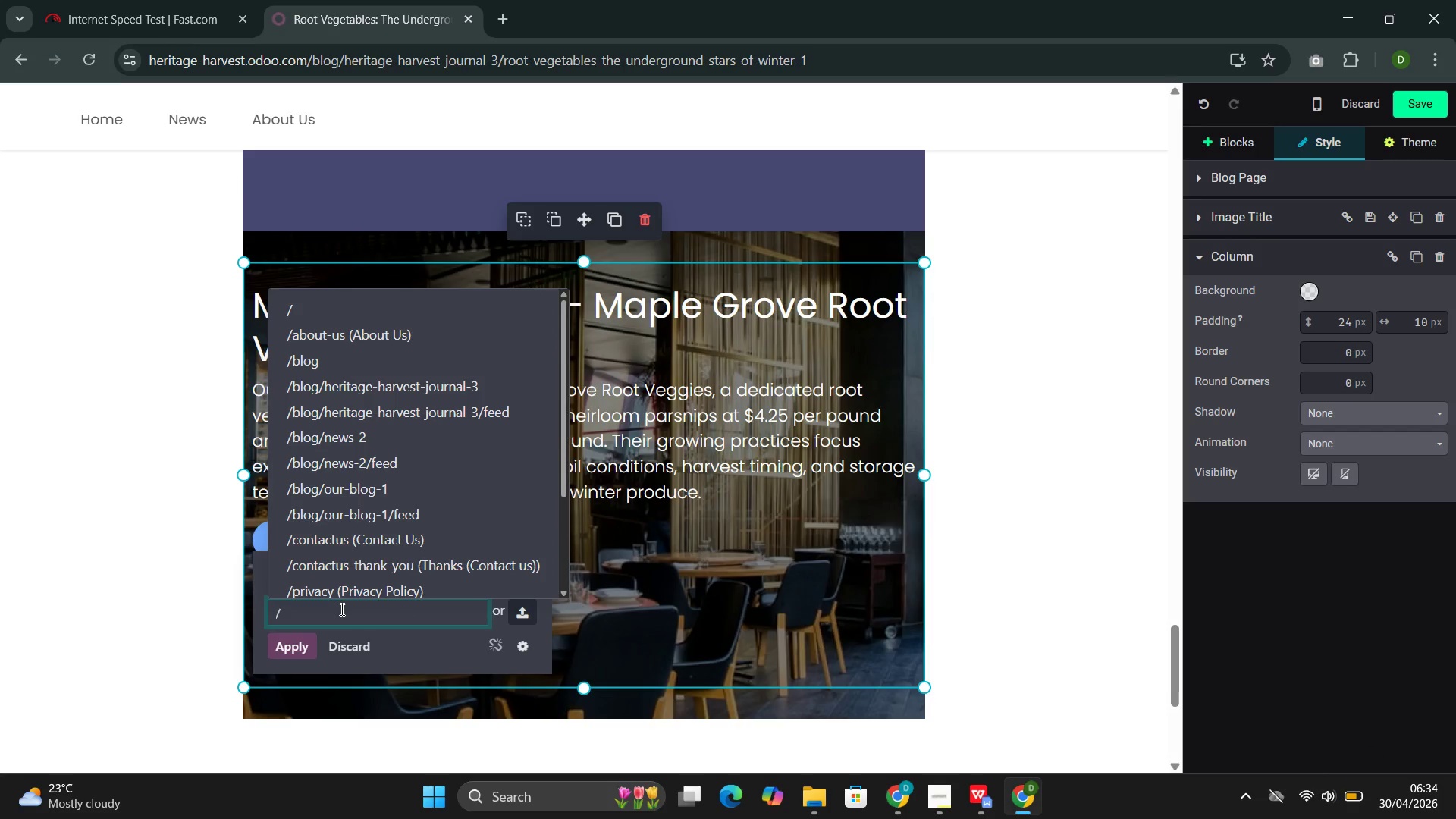 
key(ArrowDown)
 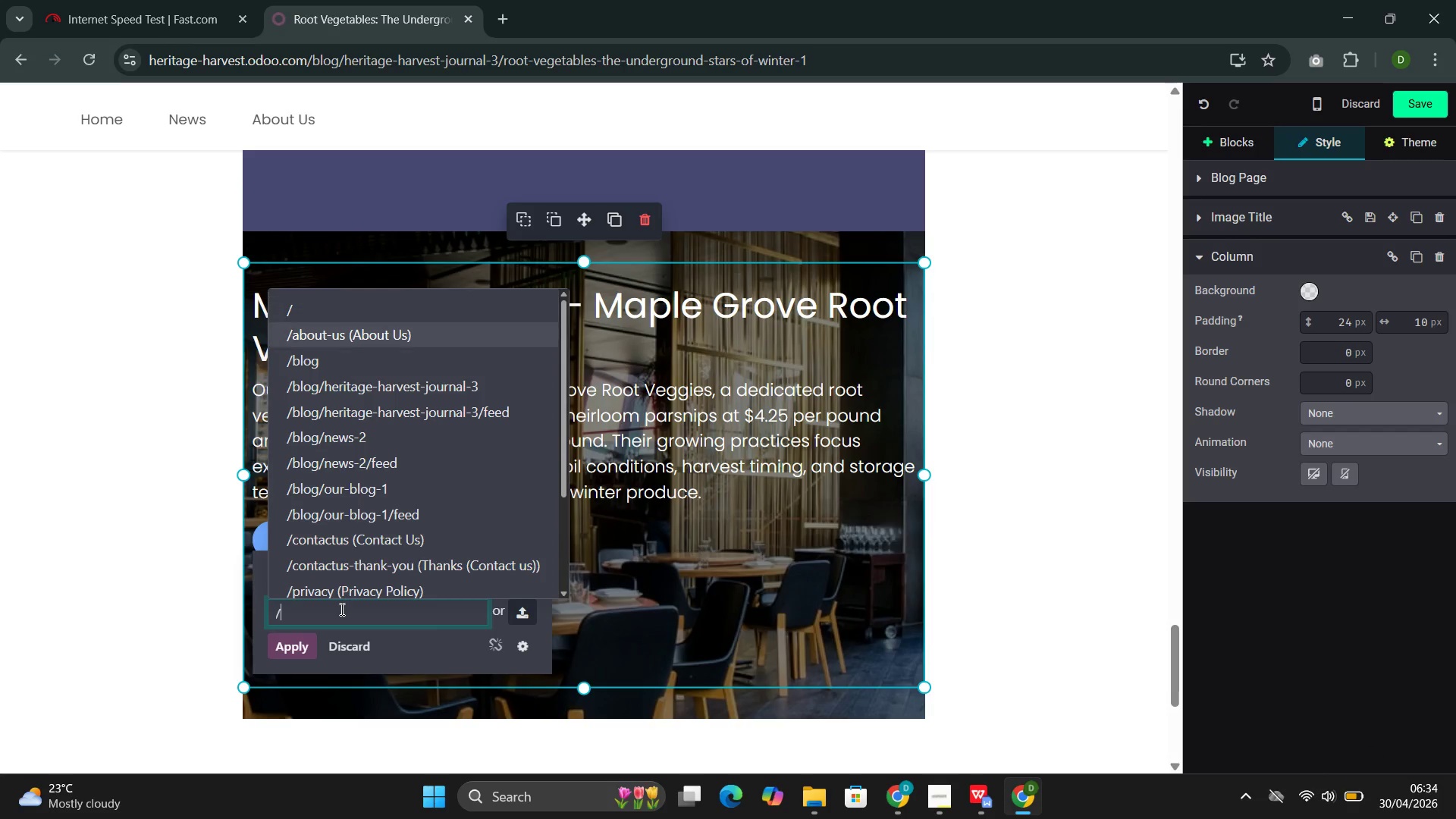 
key(ArrowDown)
 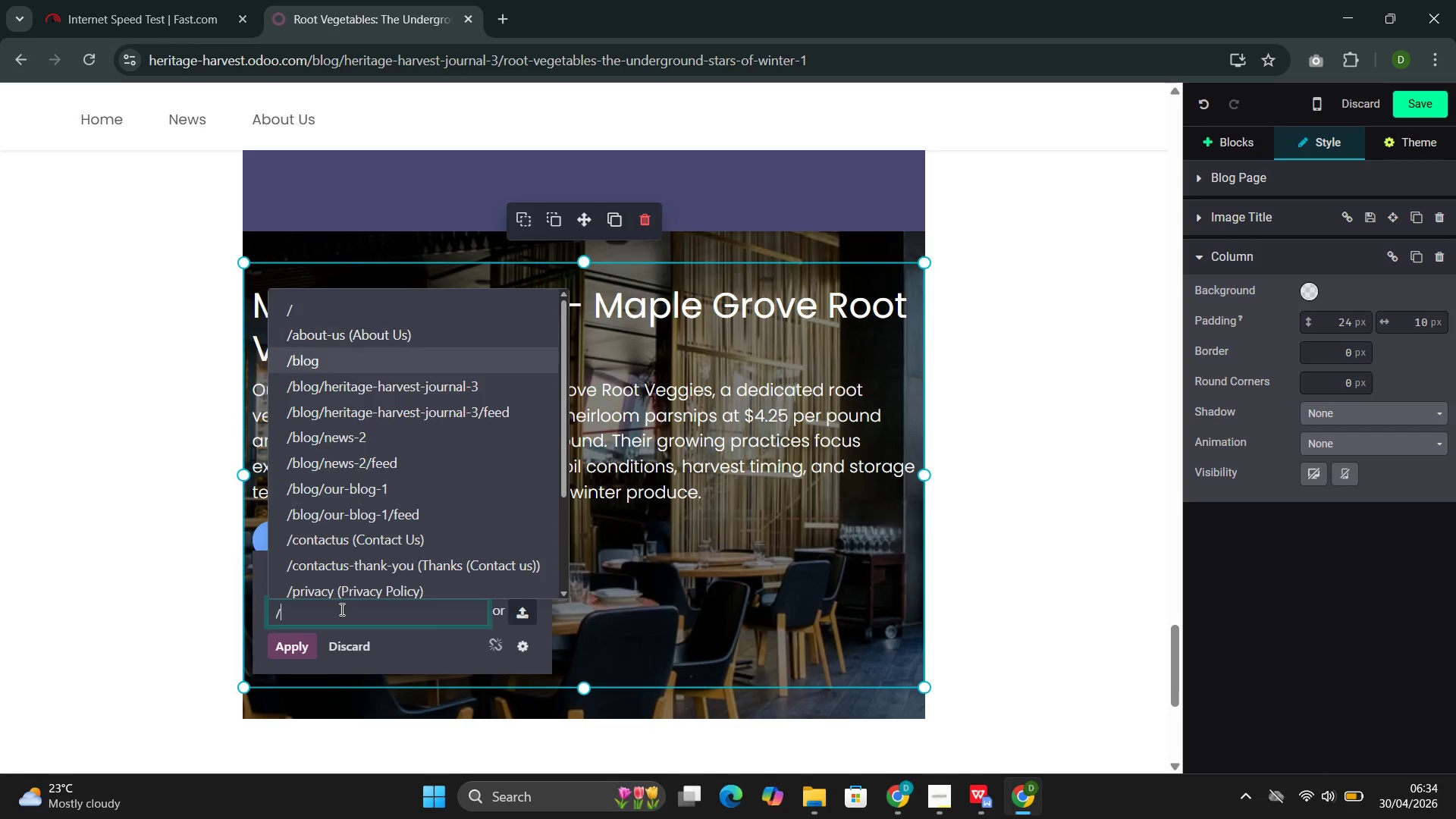 
key(ArrowDown)
 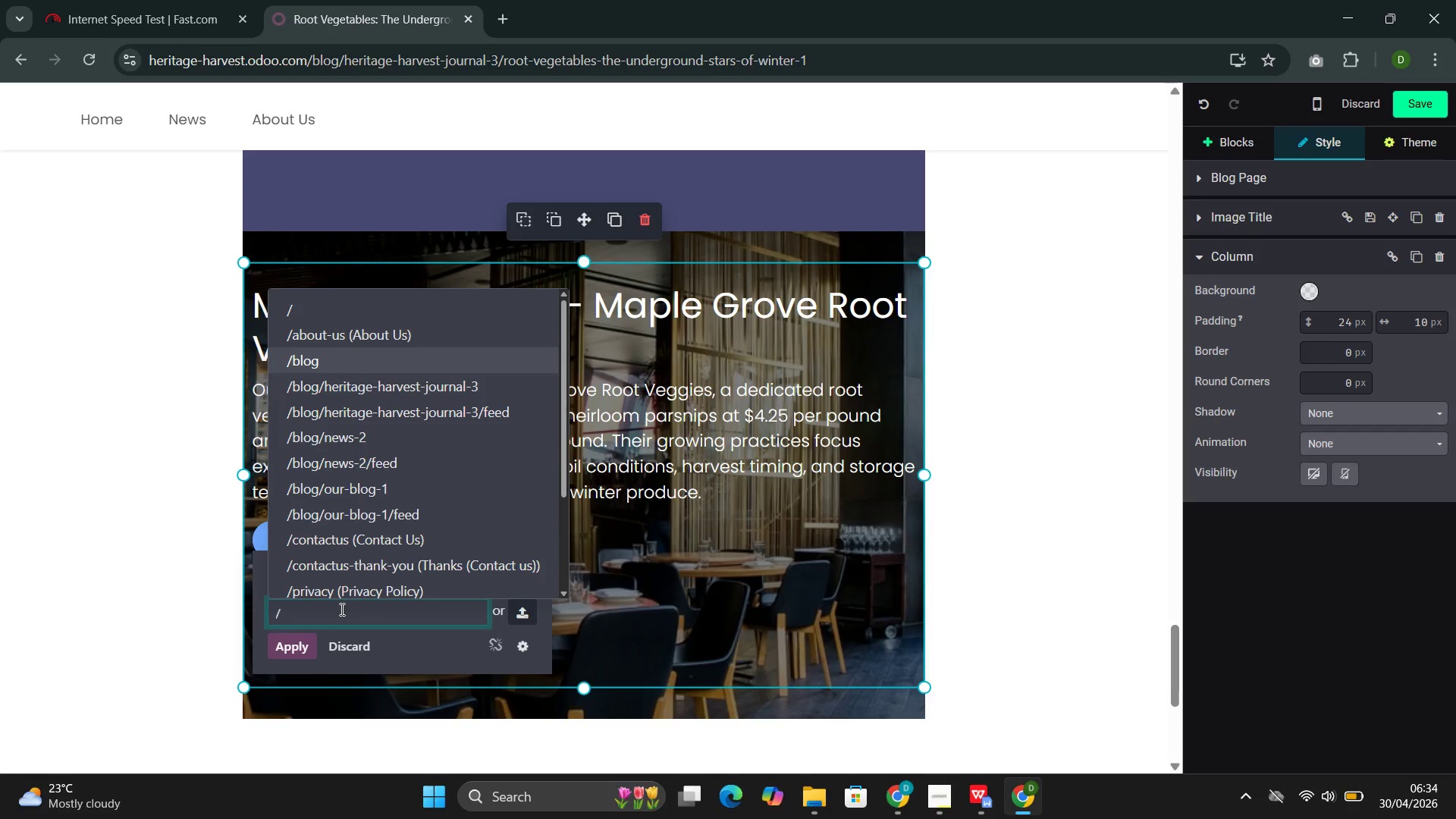 
key(ArrowDown)
 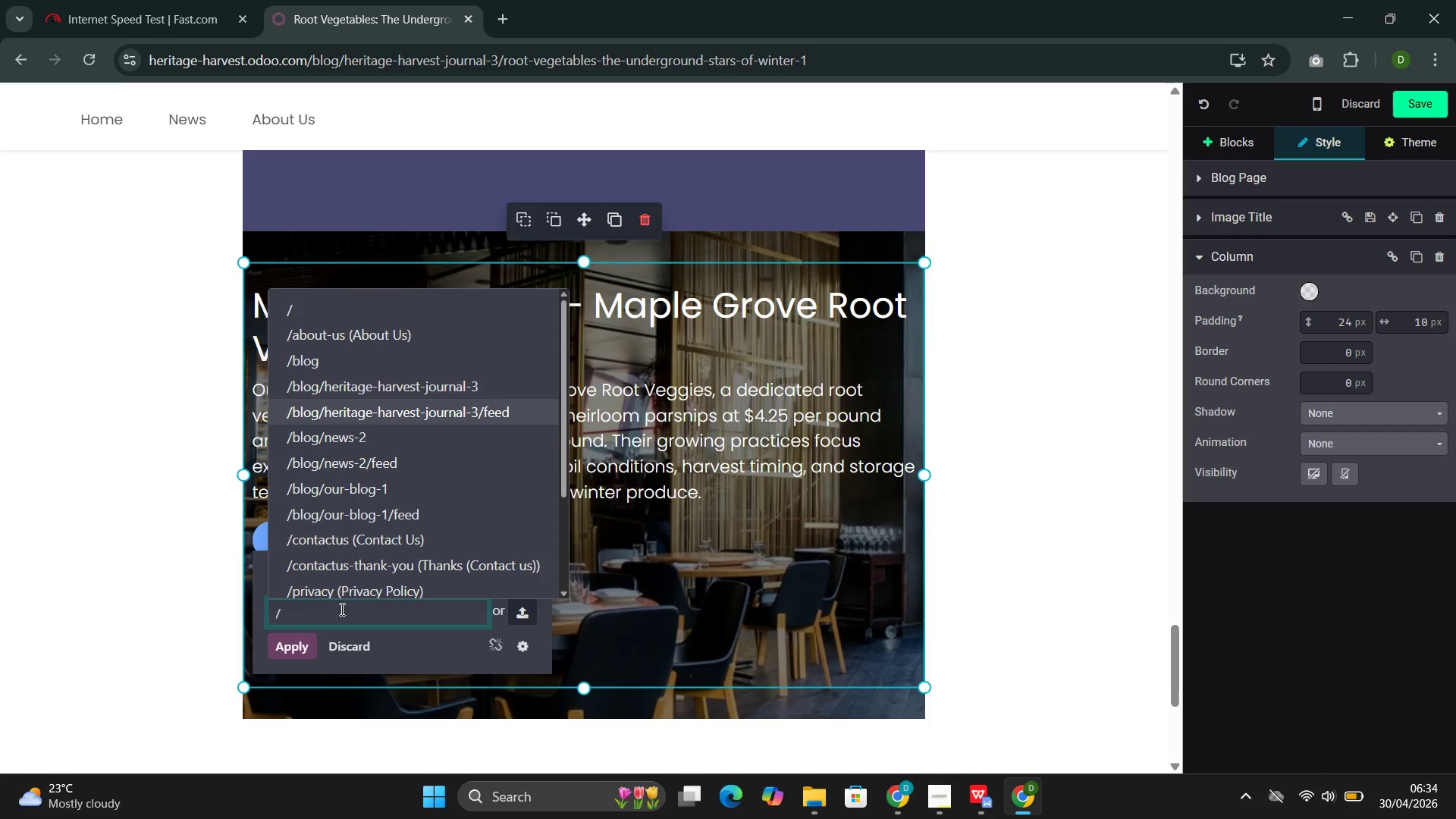 
key(ArrowDown)
 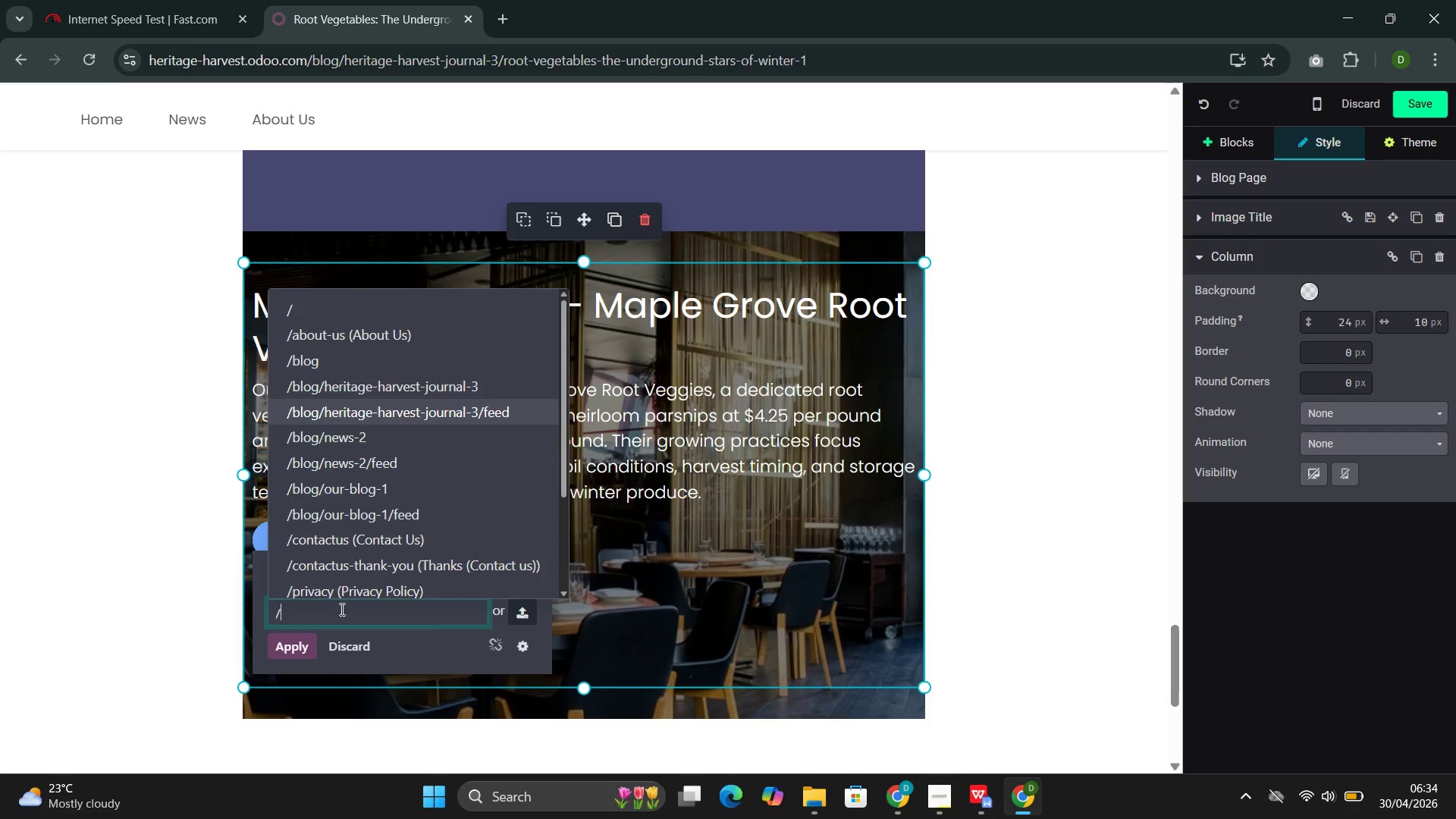 
key(ArrowDown)
 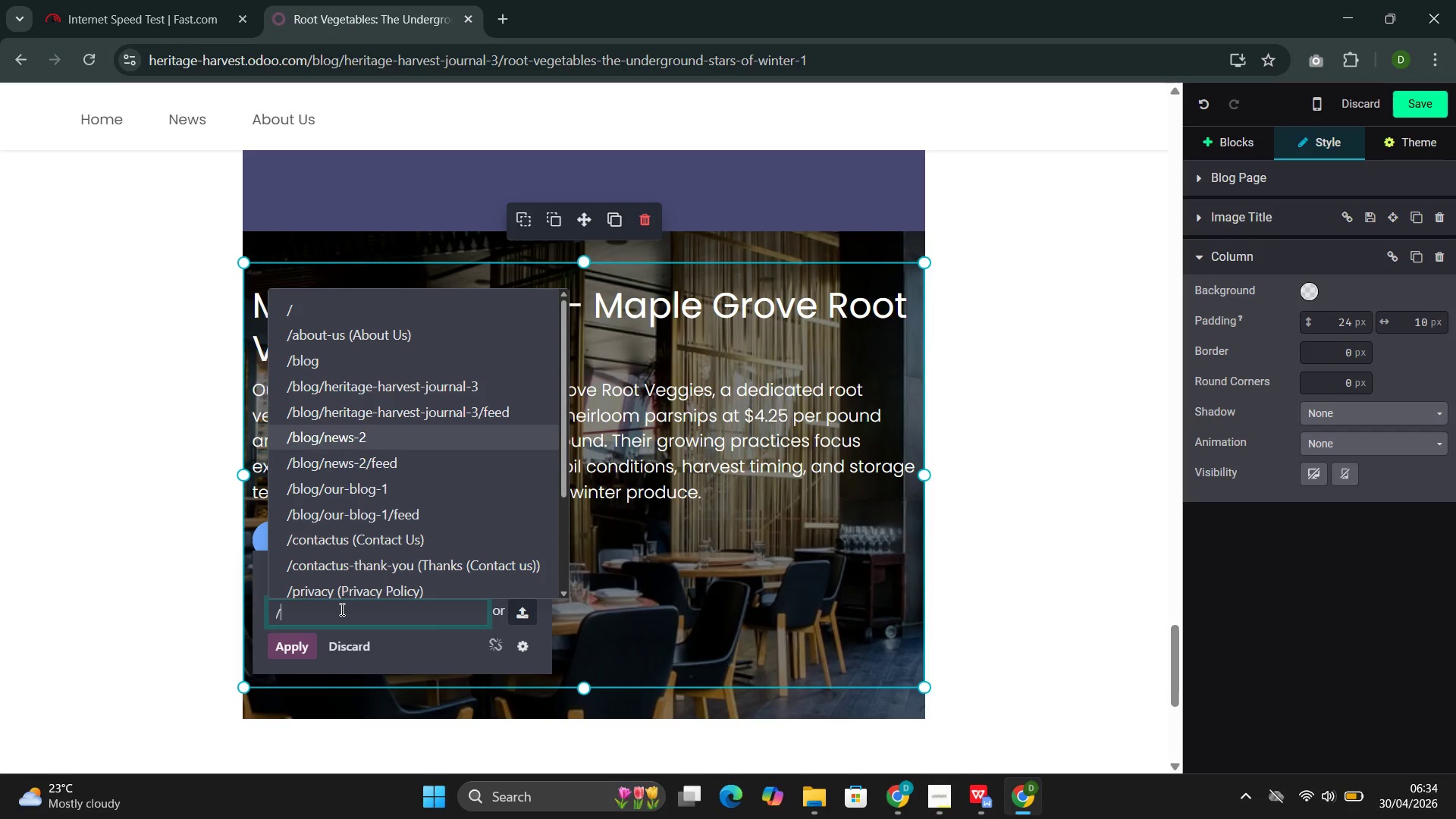 
key(ArrowDown)
 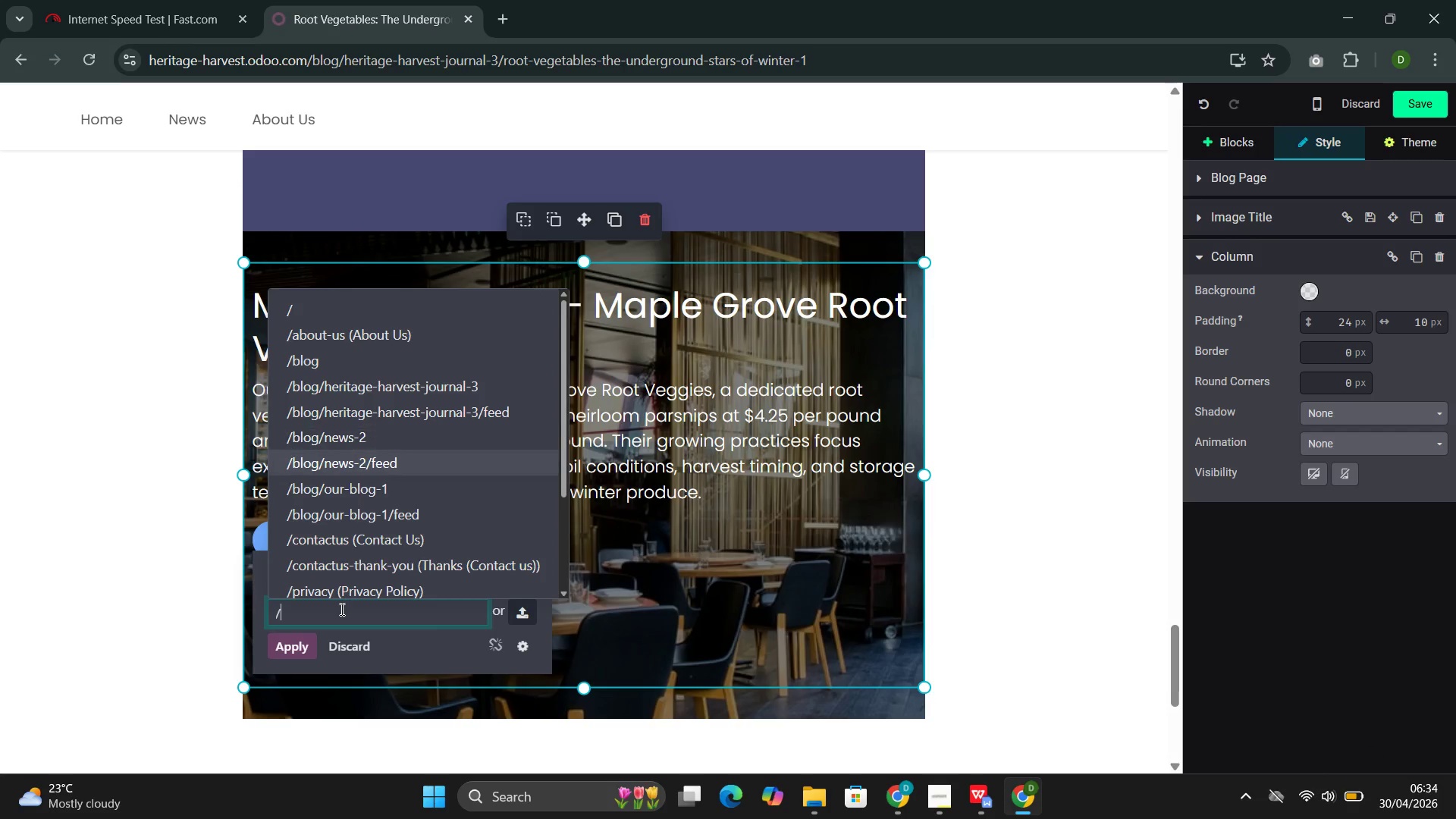 
key(ArrowDown)
 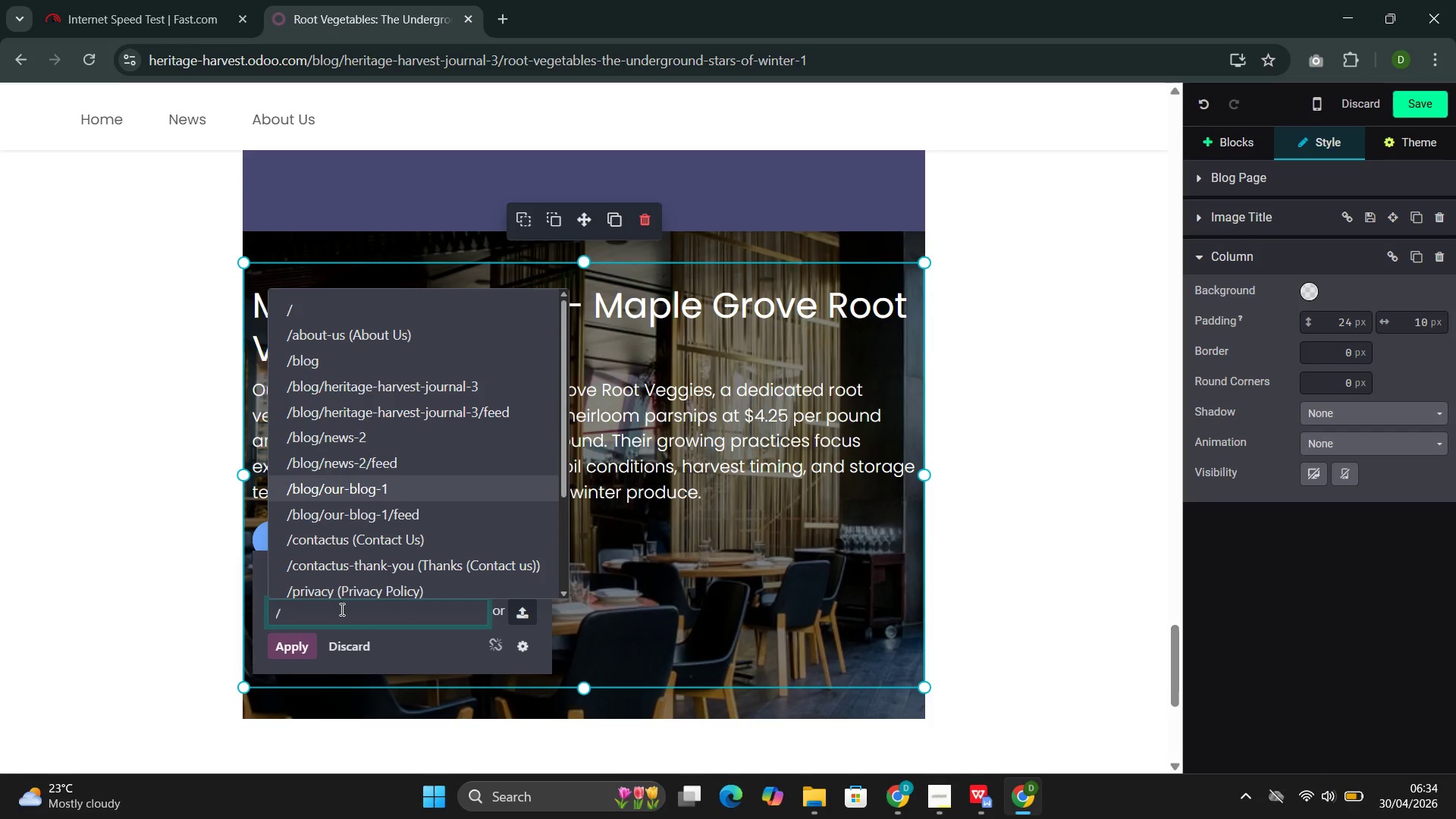 
key(ArrowDown)
 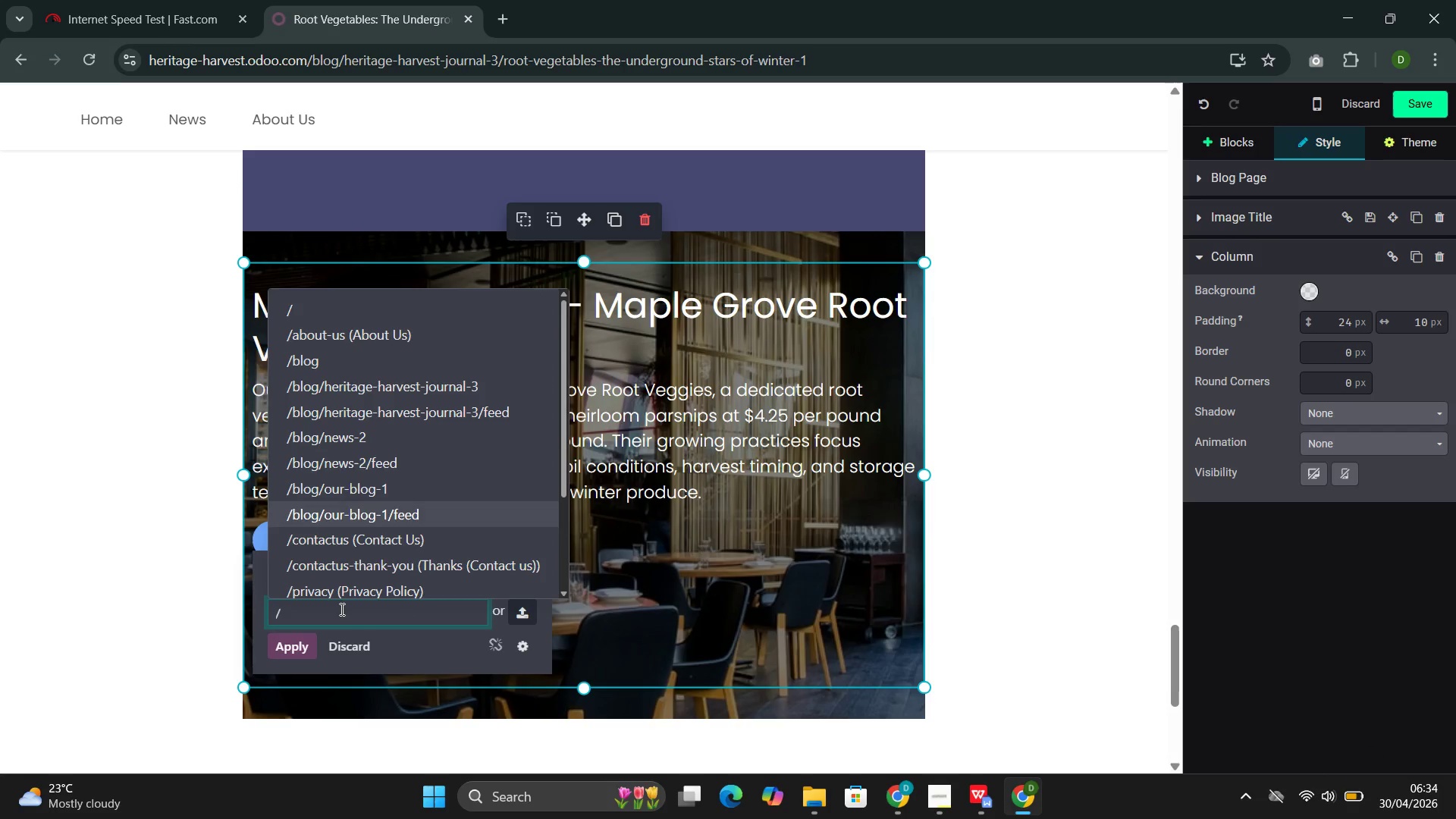 
key(ArrowDown)
 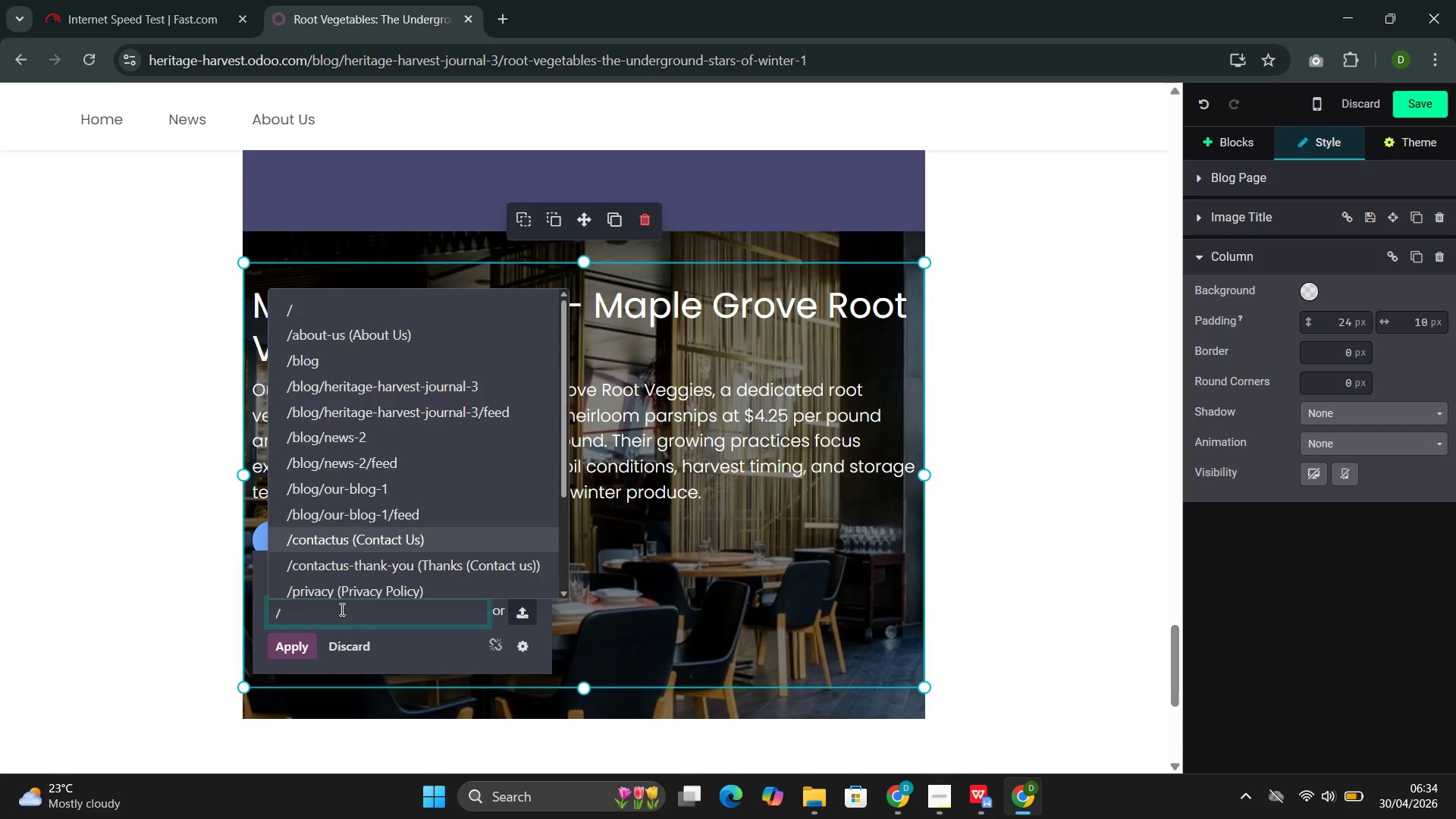 
key(ArrowDown)
 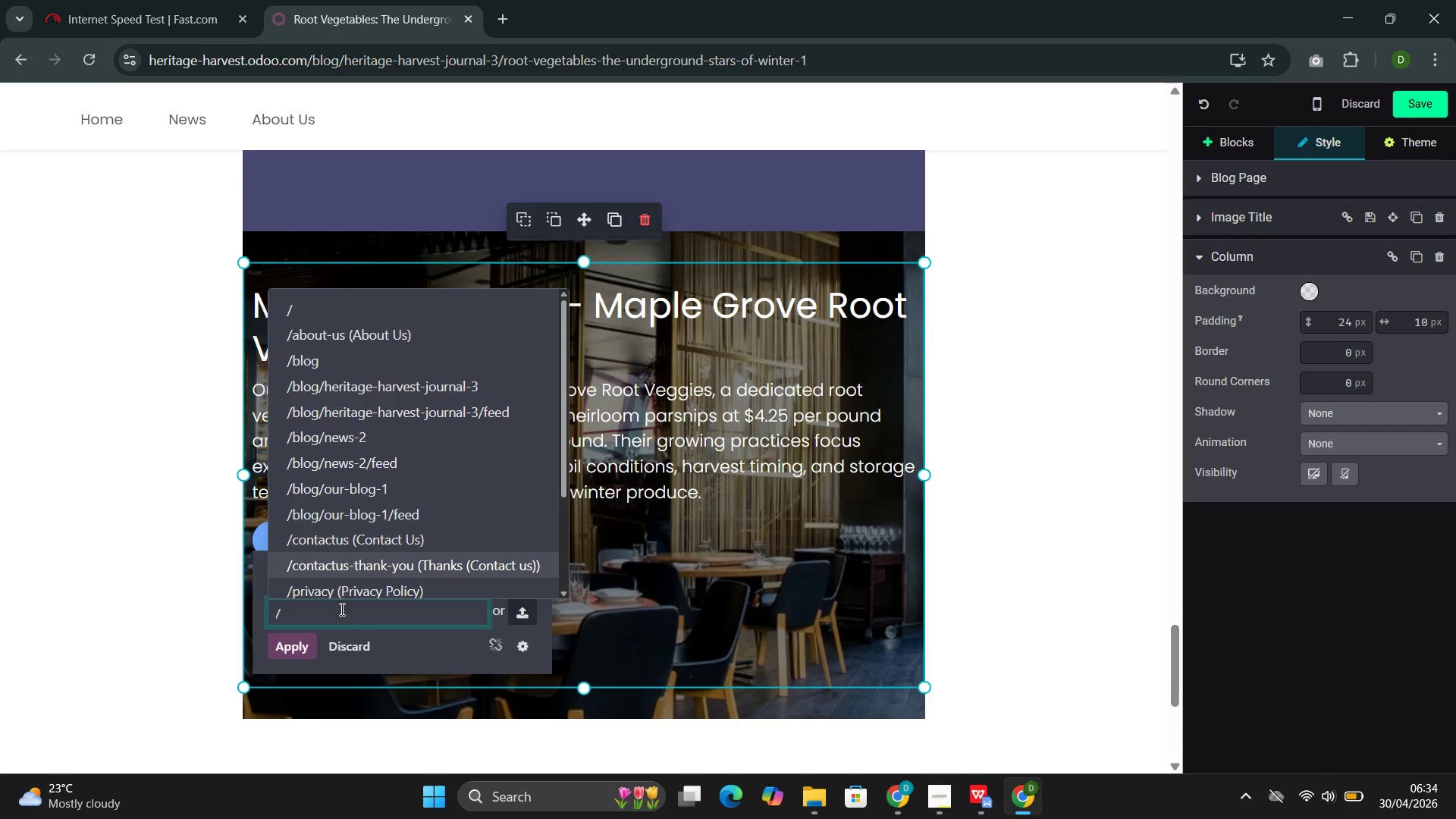 
key(ArrowDown)
 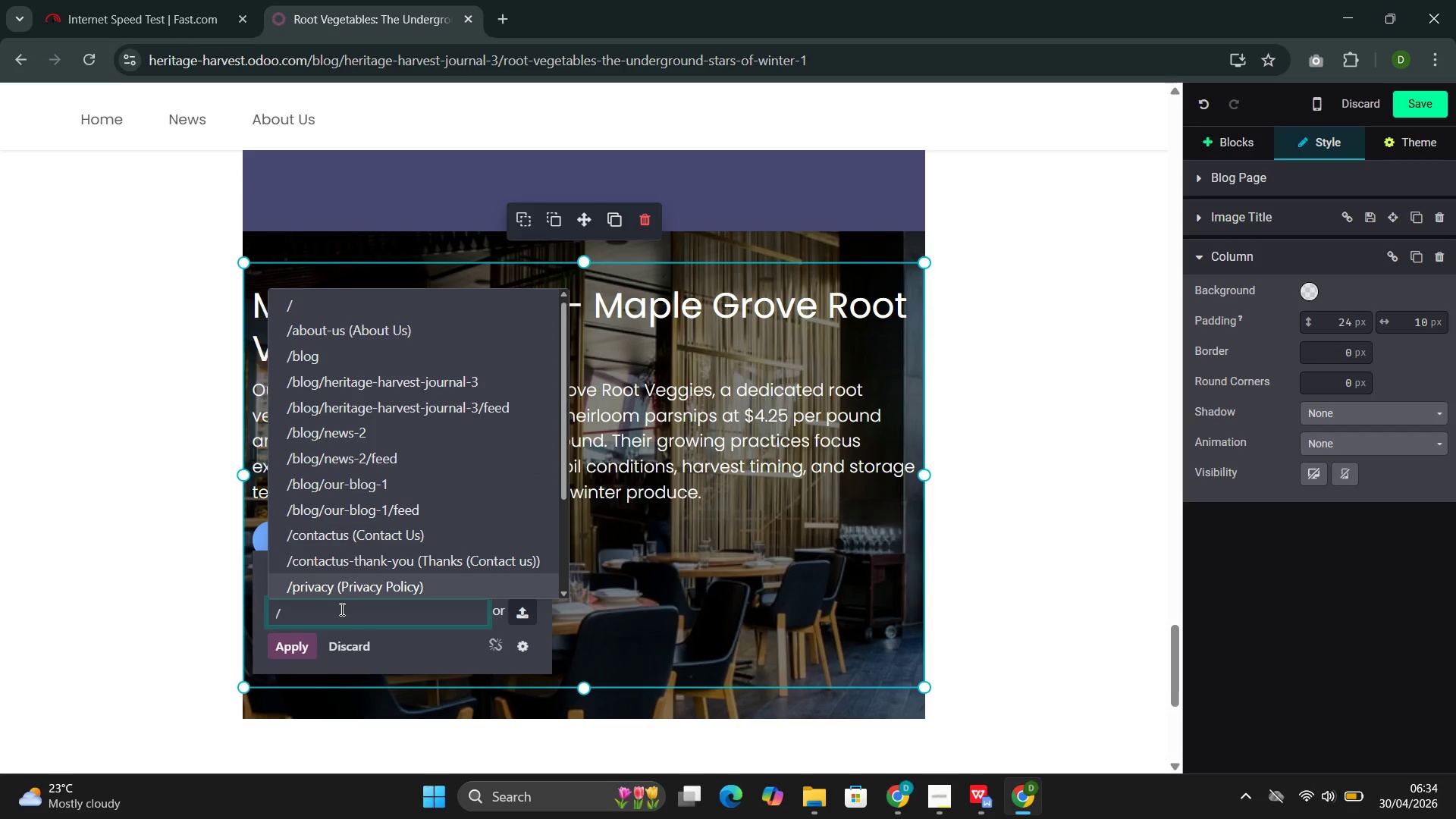 
key(ArrowDown)
 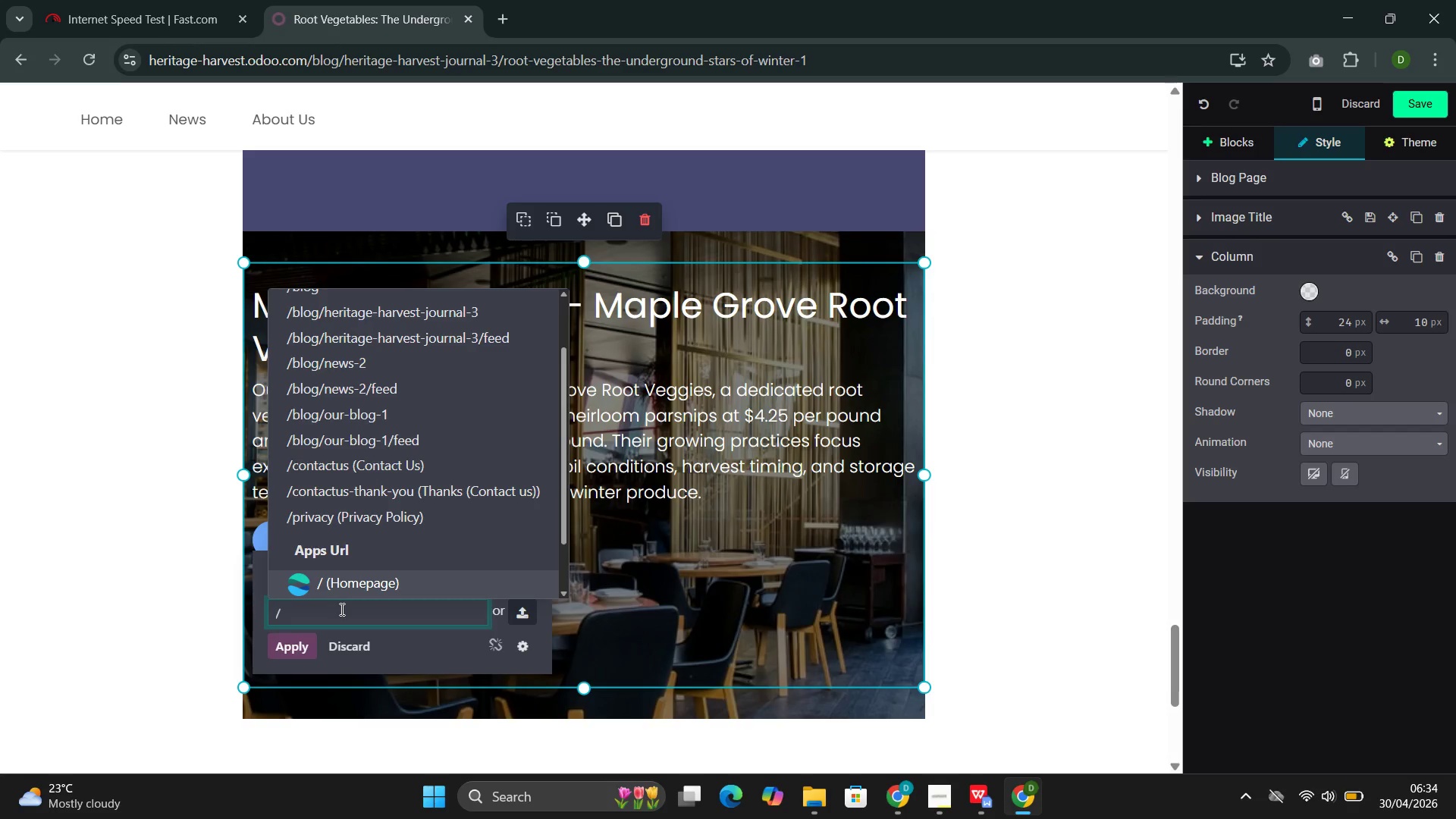 
key(ArrowDown)
 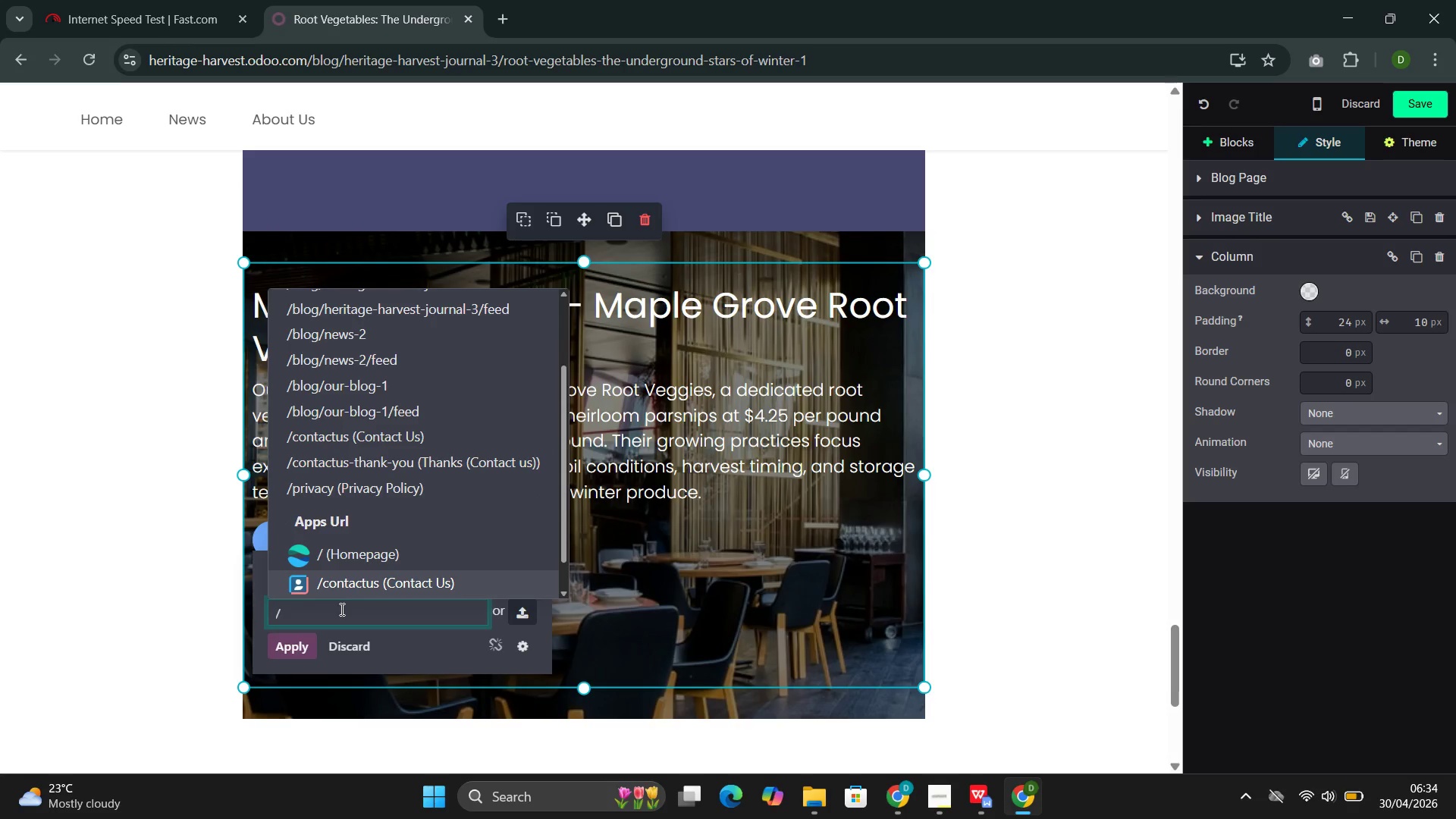 
key(ArrowUp)
 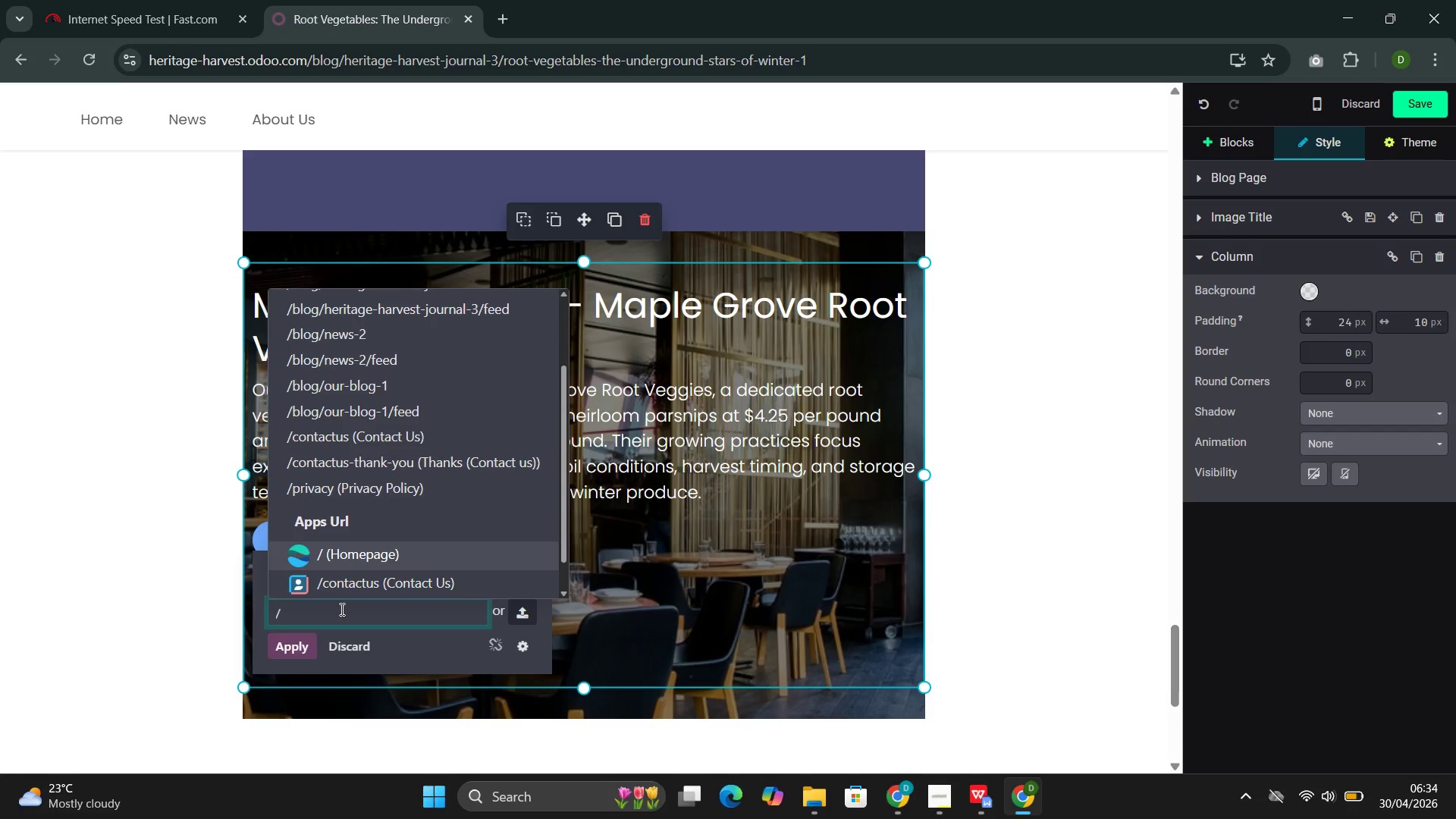 
key(Enter)
 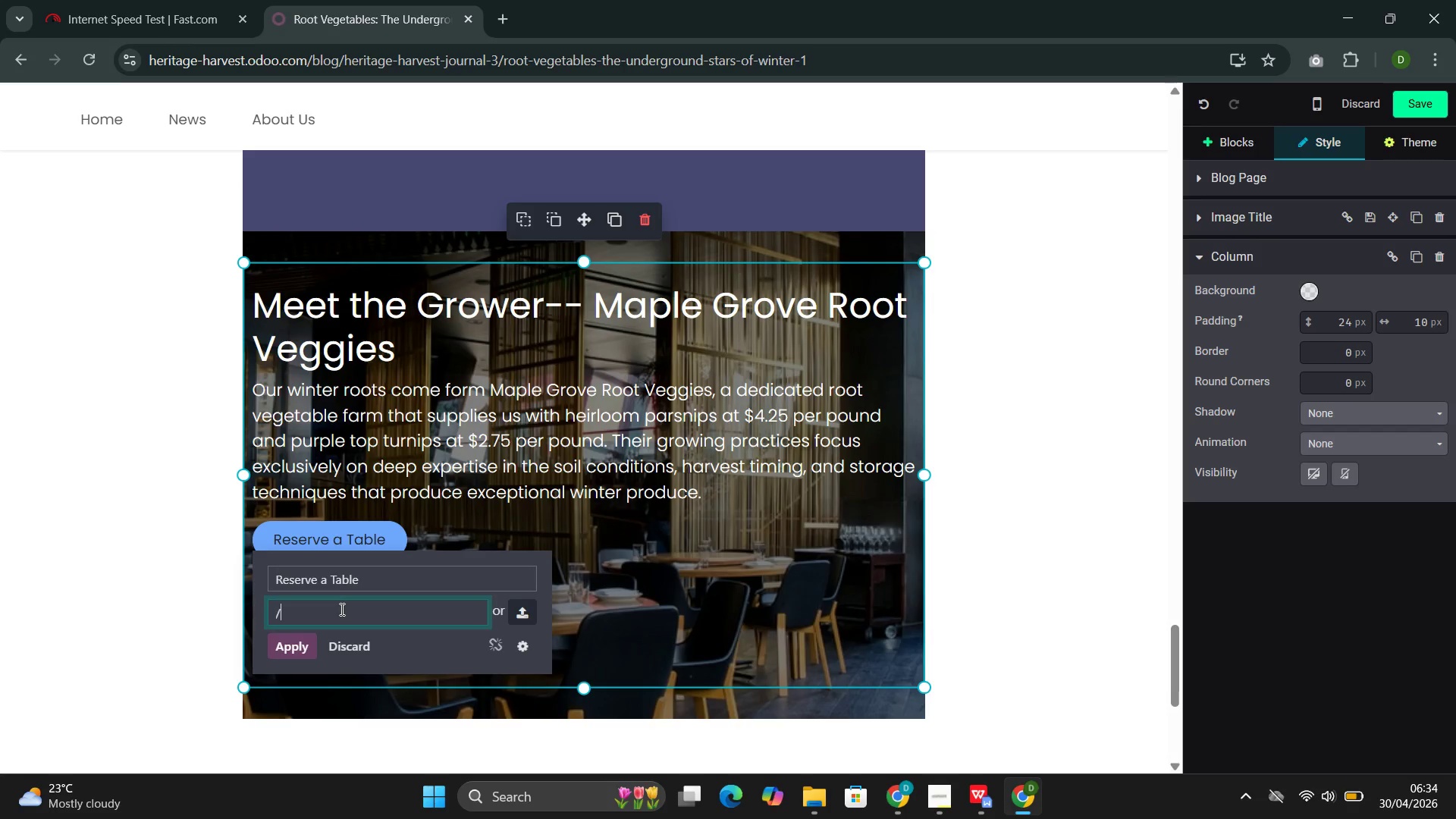 
wait(6.33)
 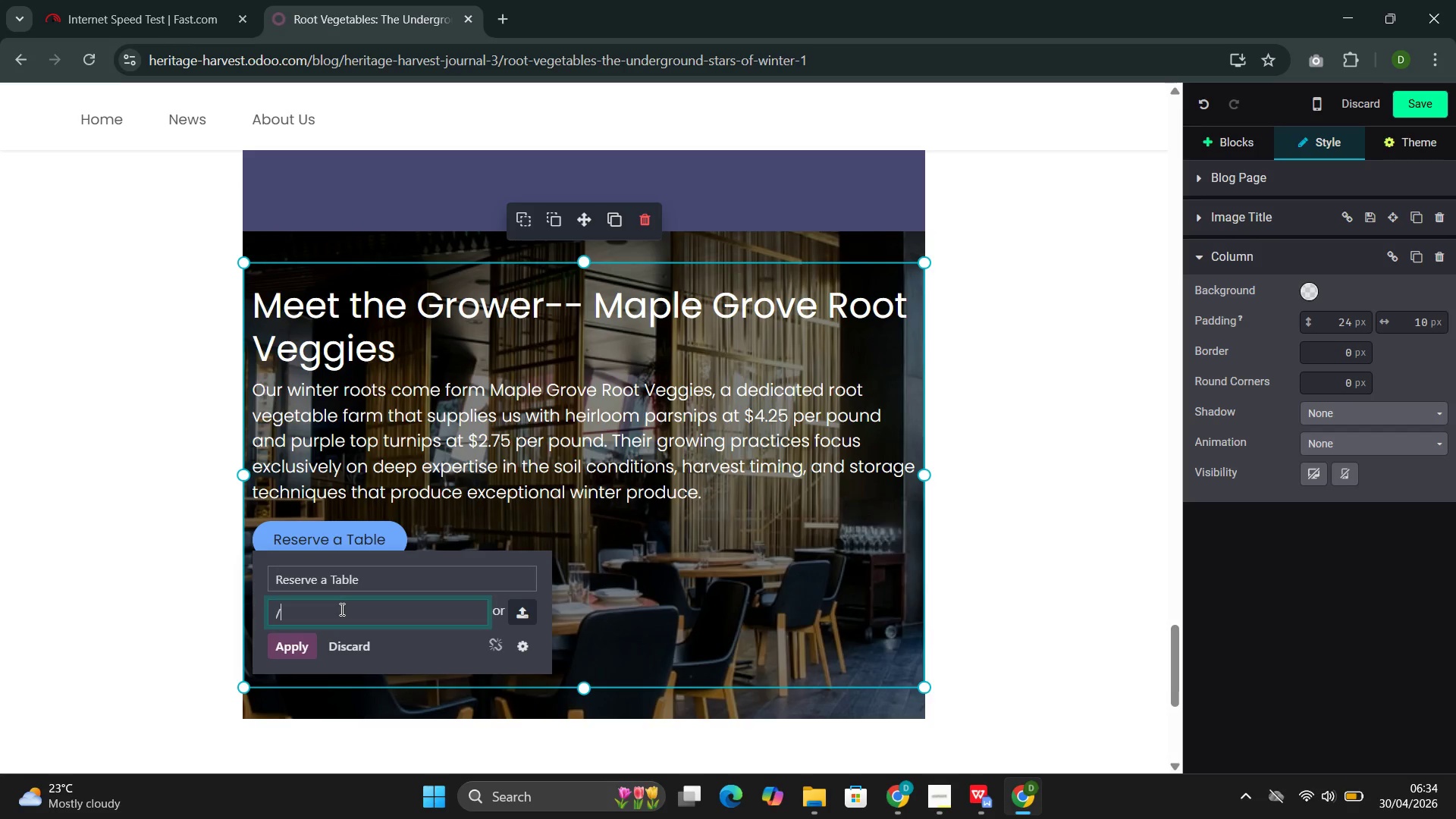 
key(Backspace)
 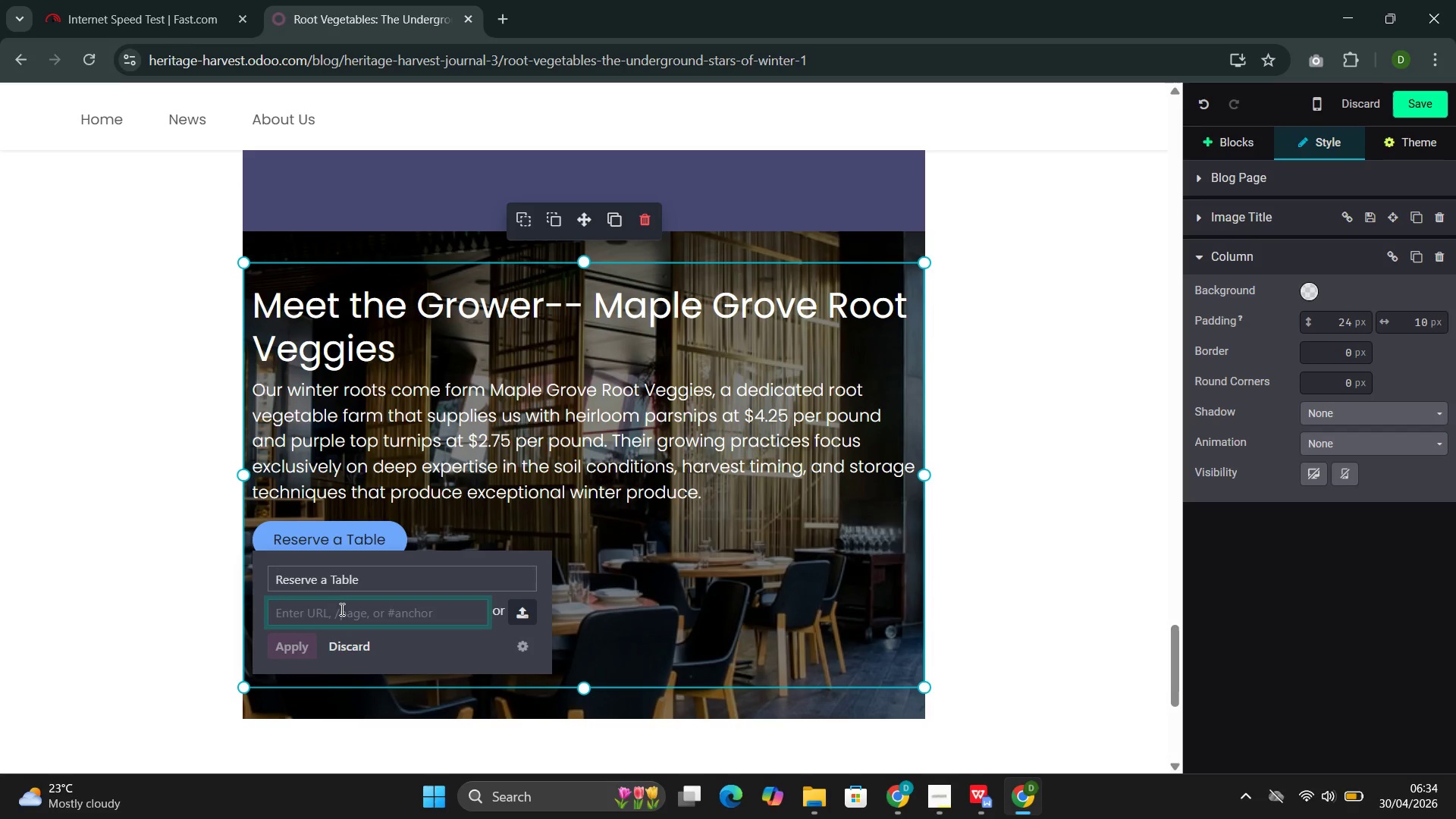 
key(Slash)
 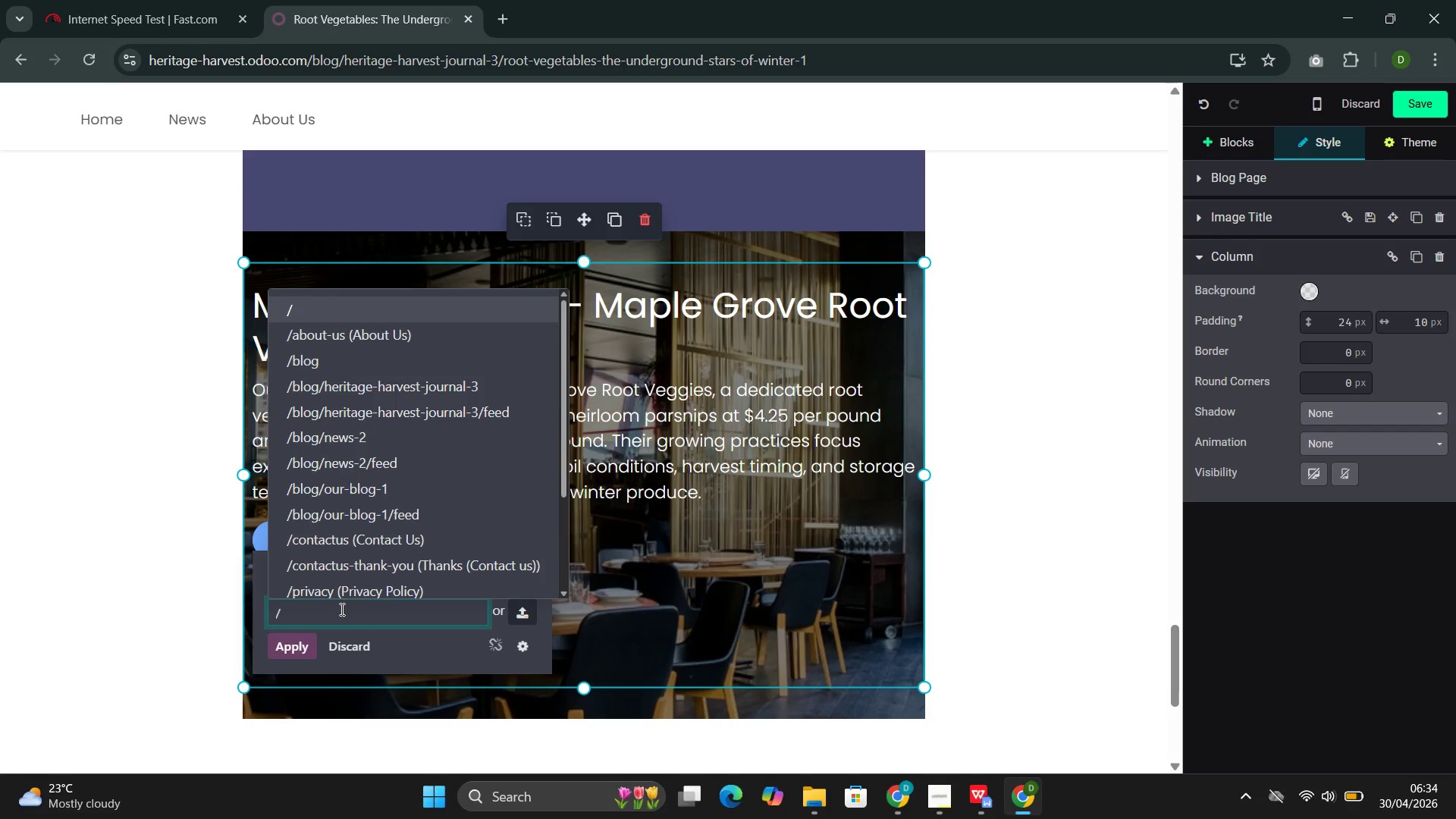 
key(ArrowDown)
 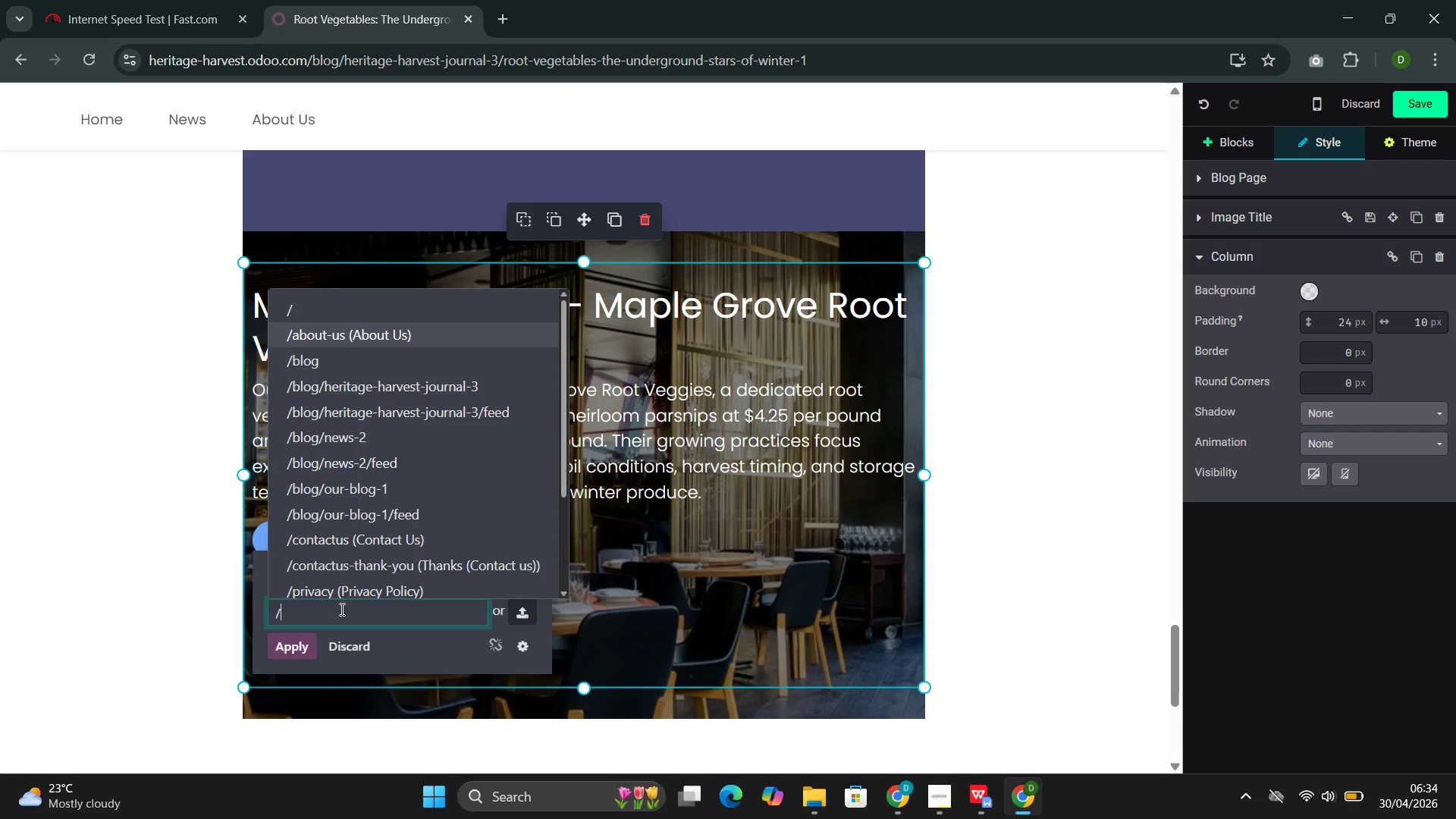 
key(H)
 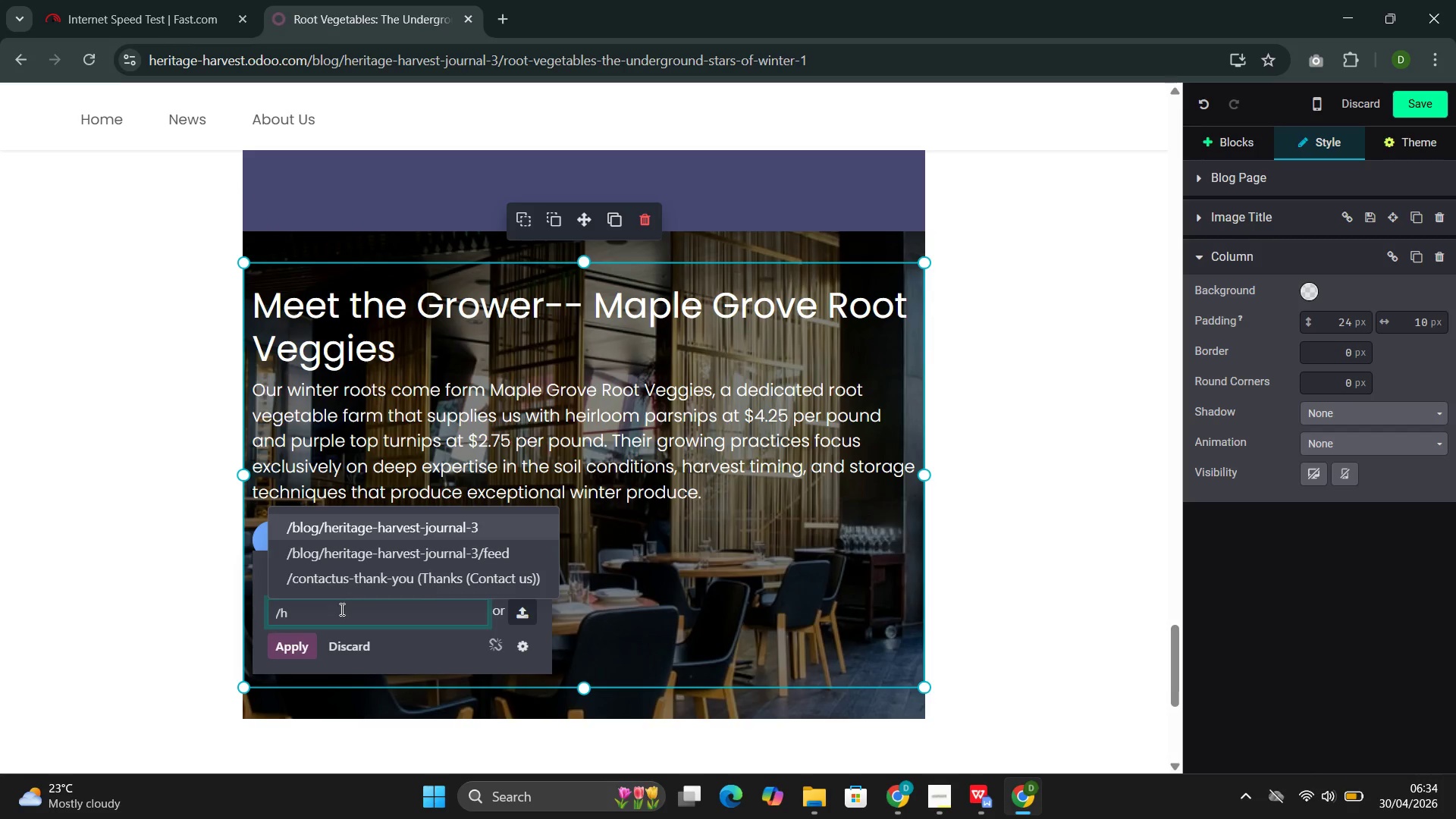 
key(Backspace)
 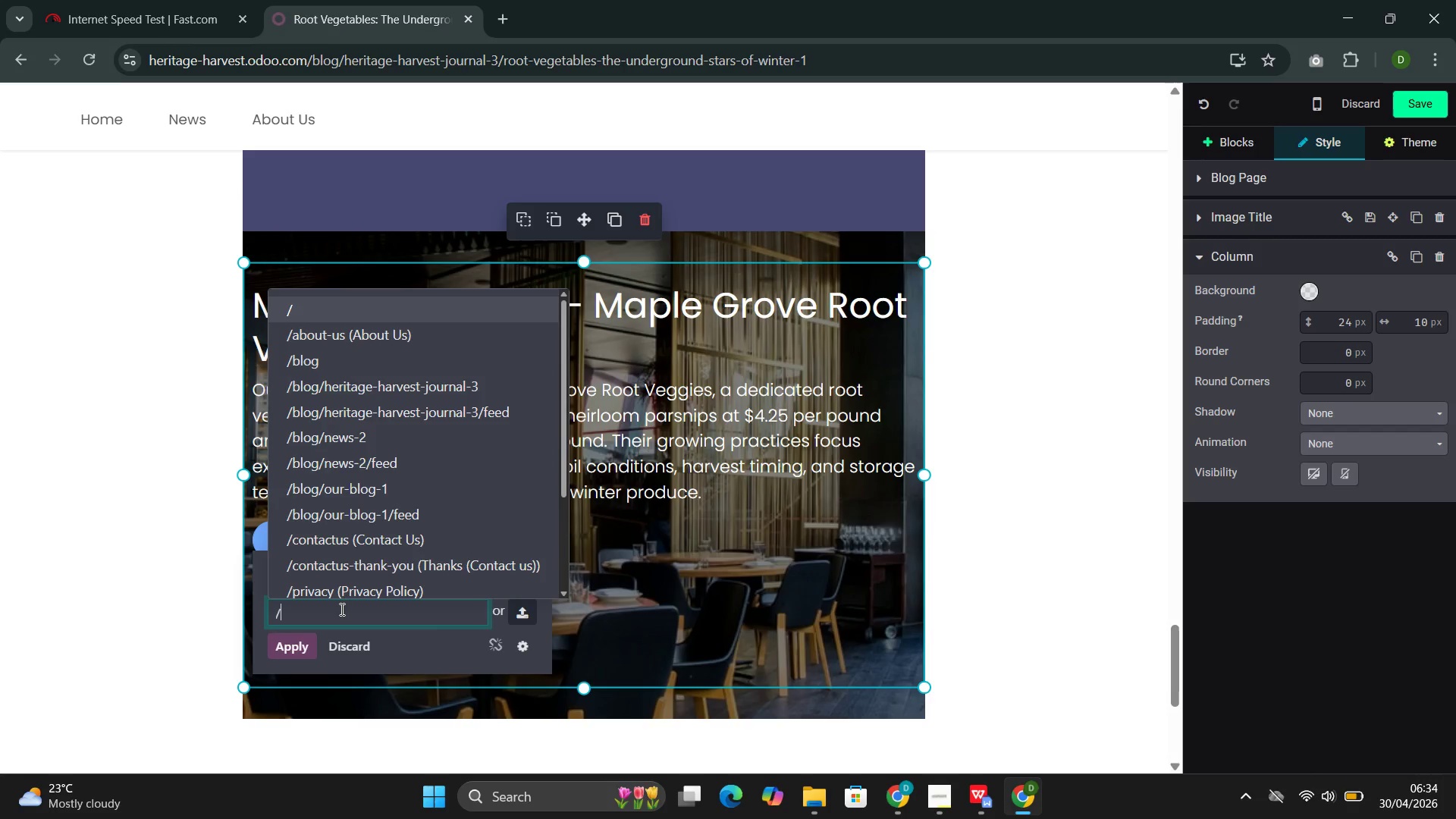 
key(ArrowUp)
 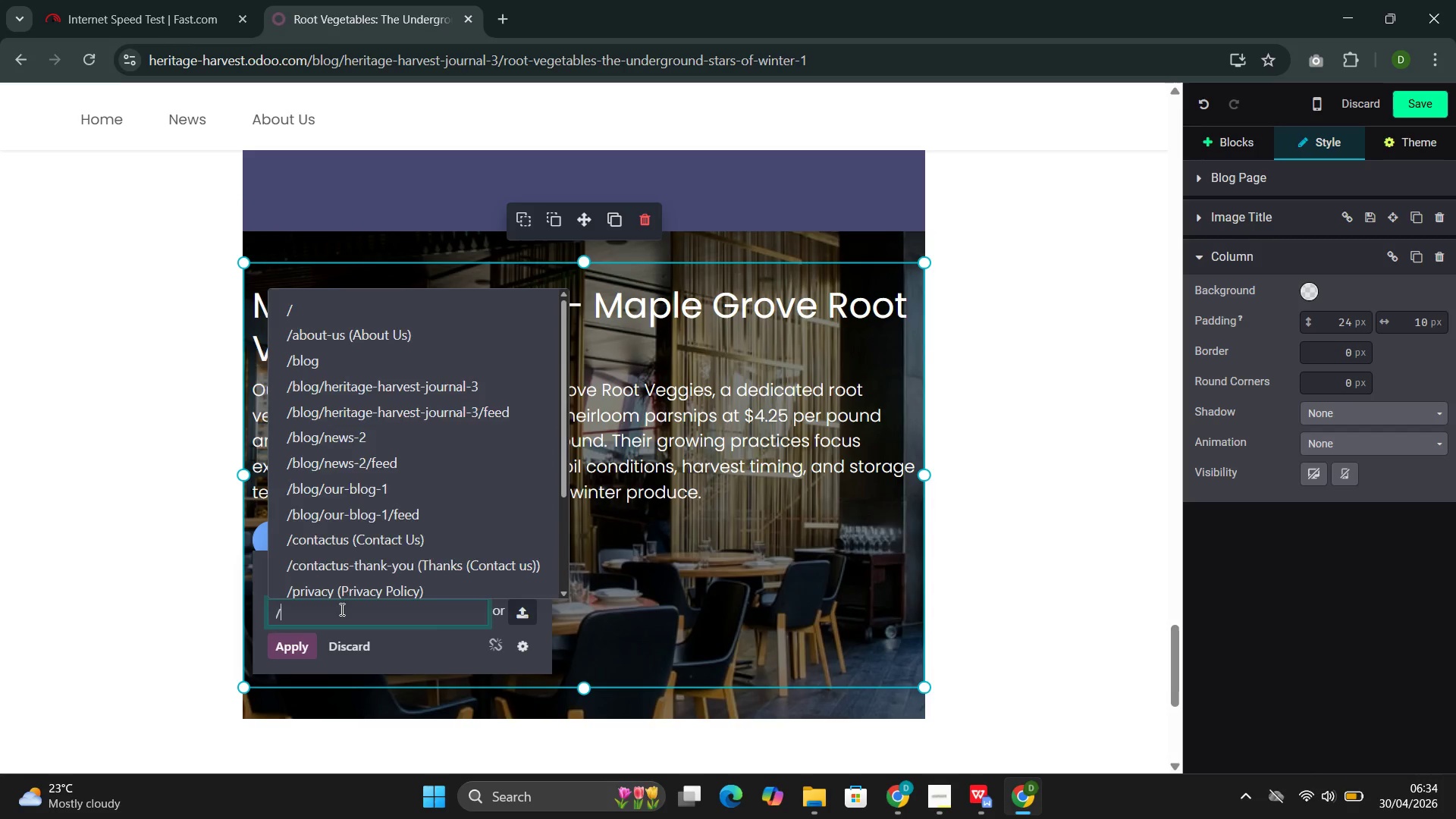 
key(ArrowUp)
 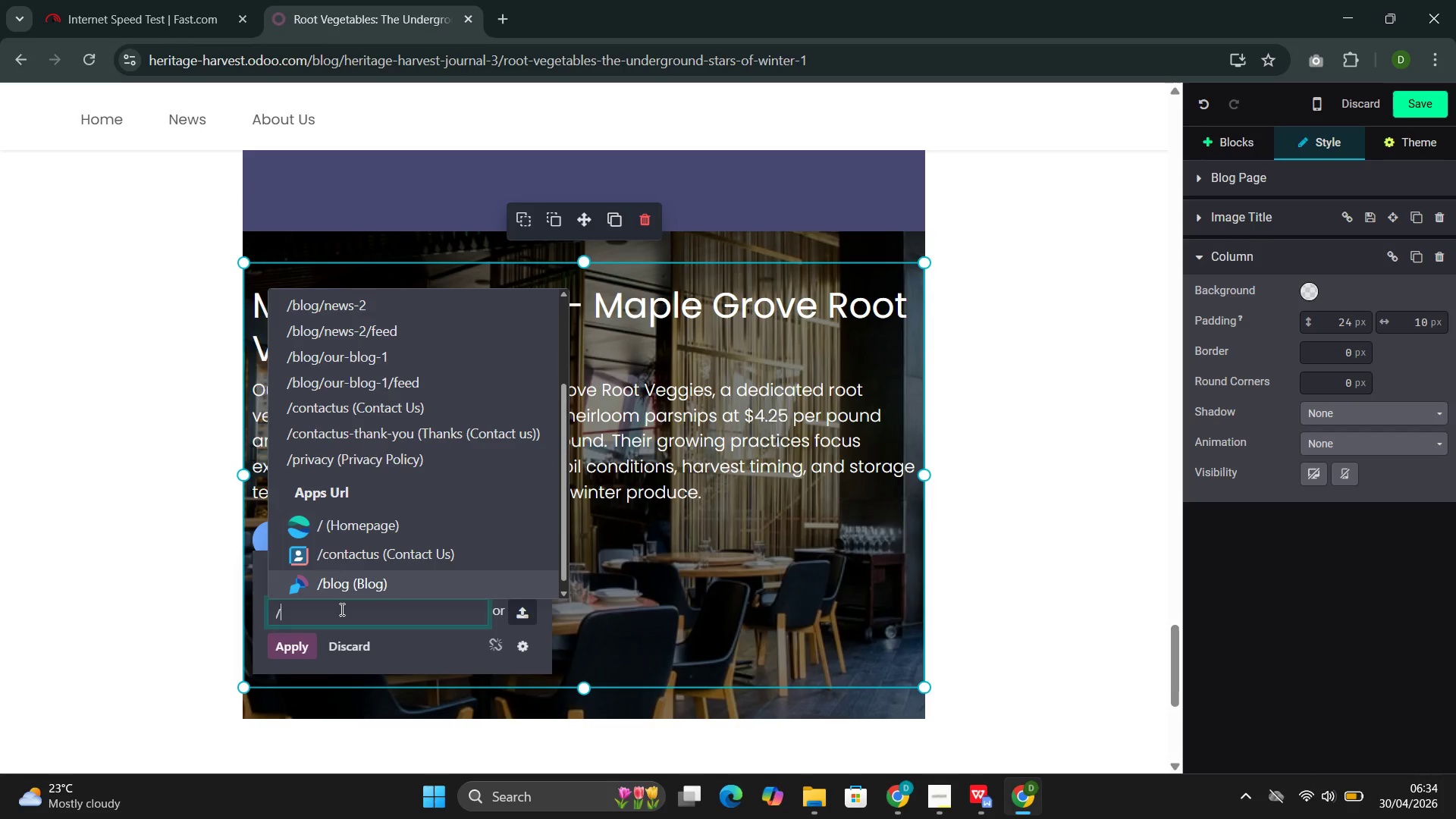 
key(ArrowUp)
 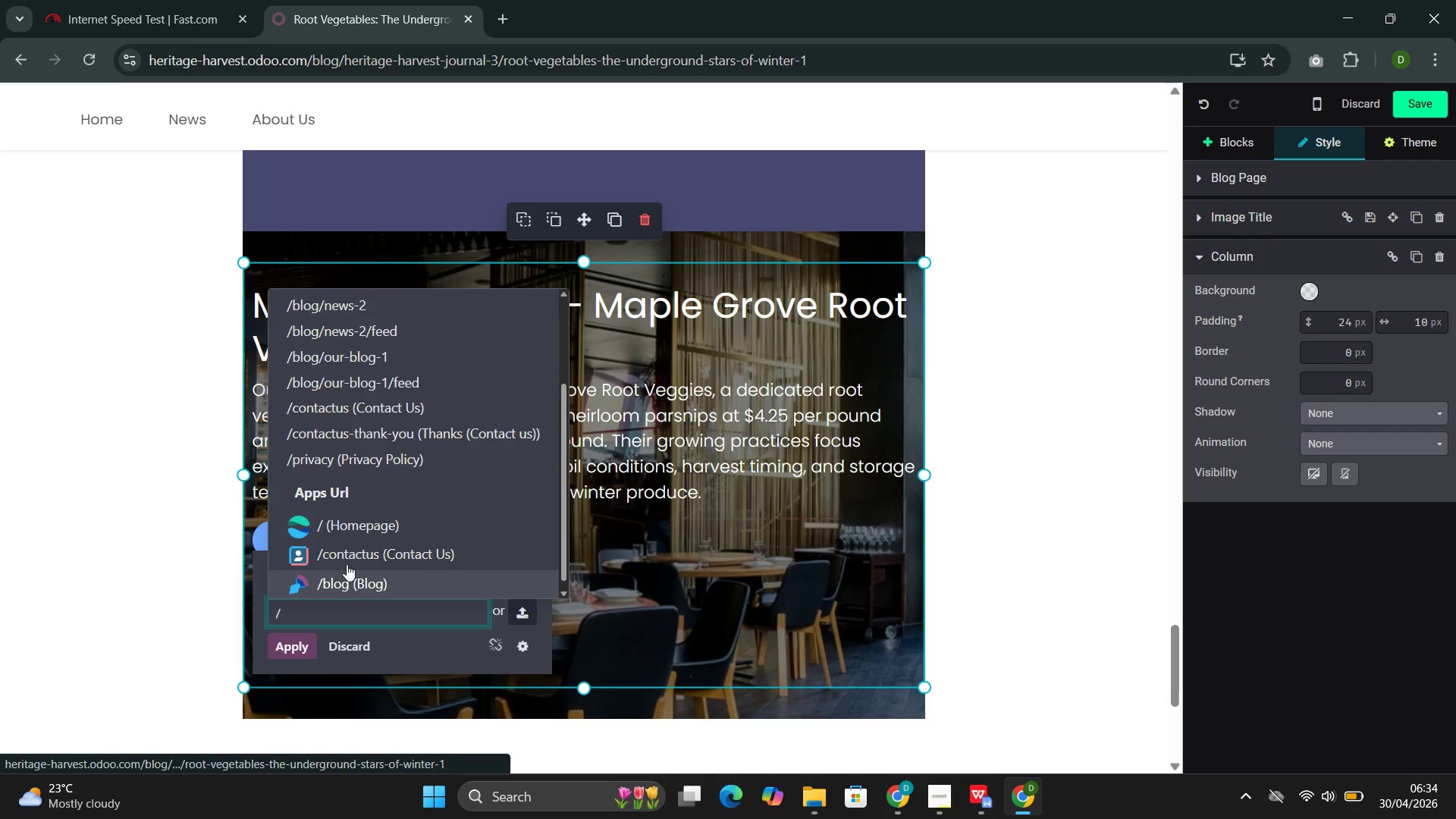 
left_click([354, 534])
 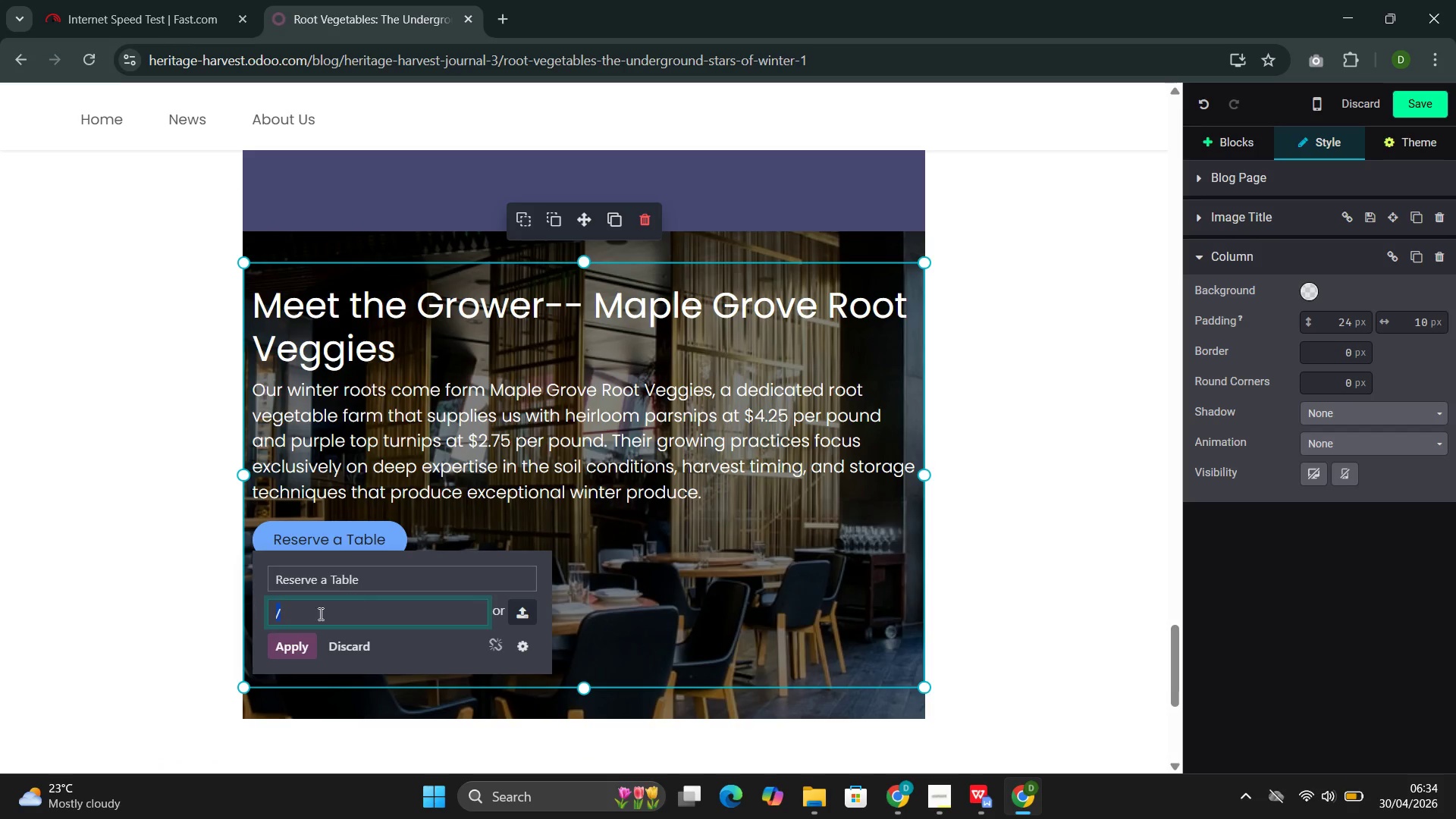 
left_click([308, 618])
 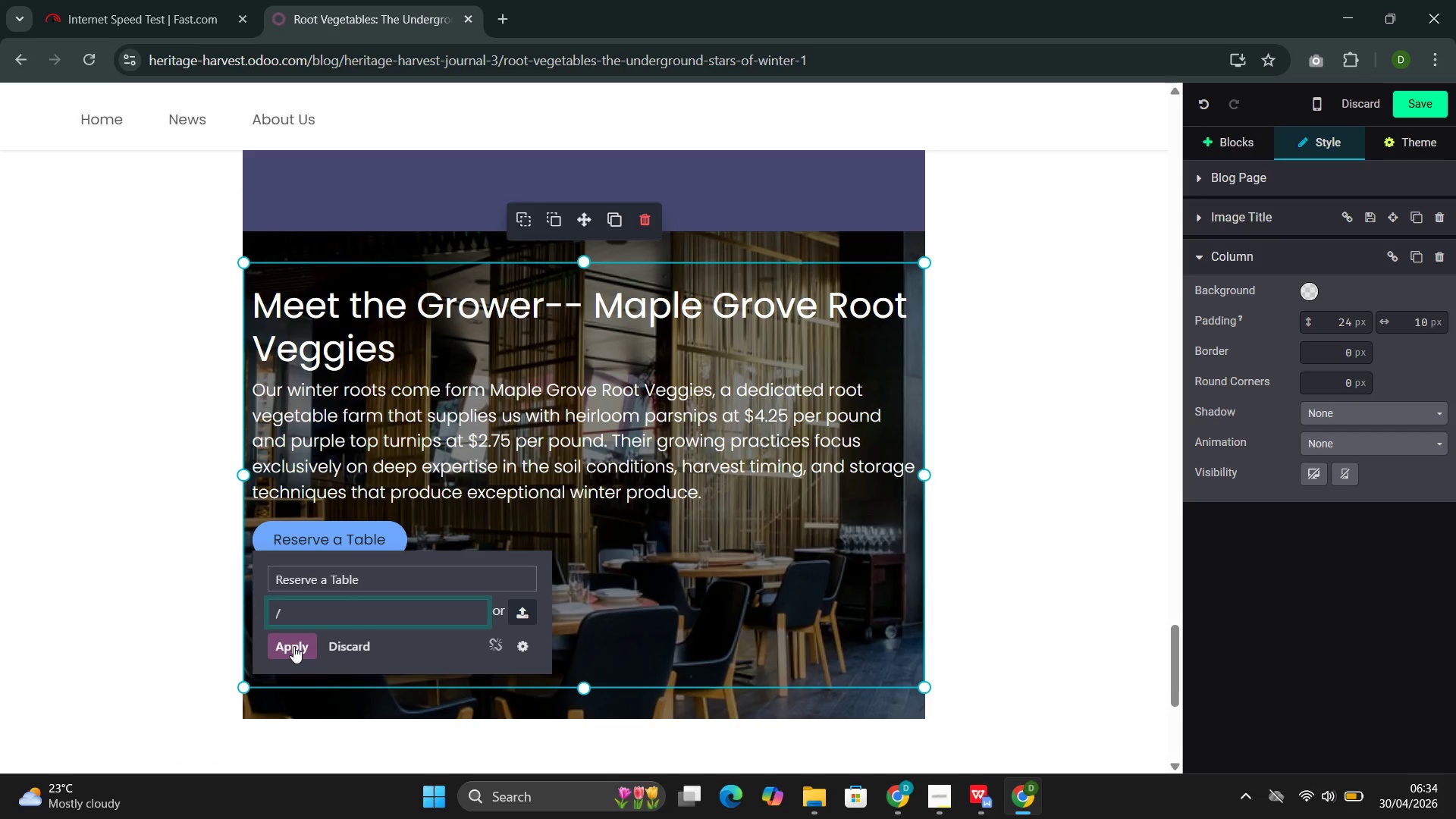 
left_click([293, 646])
 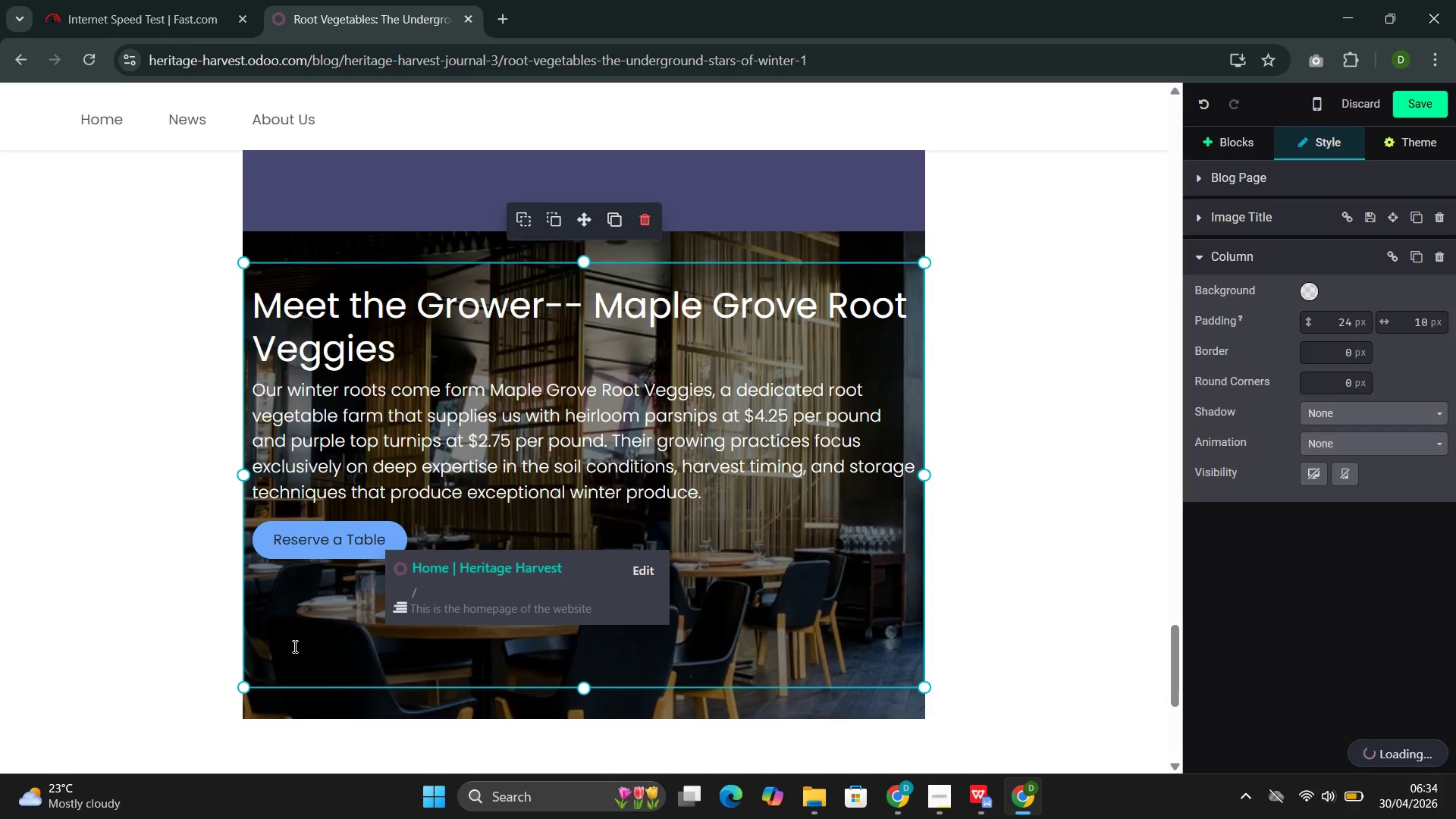 
left_click([328, 628])
 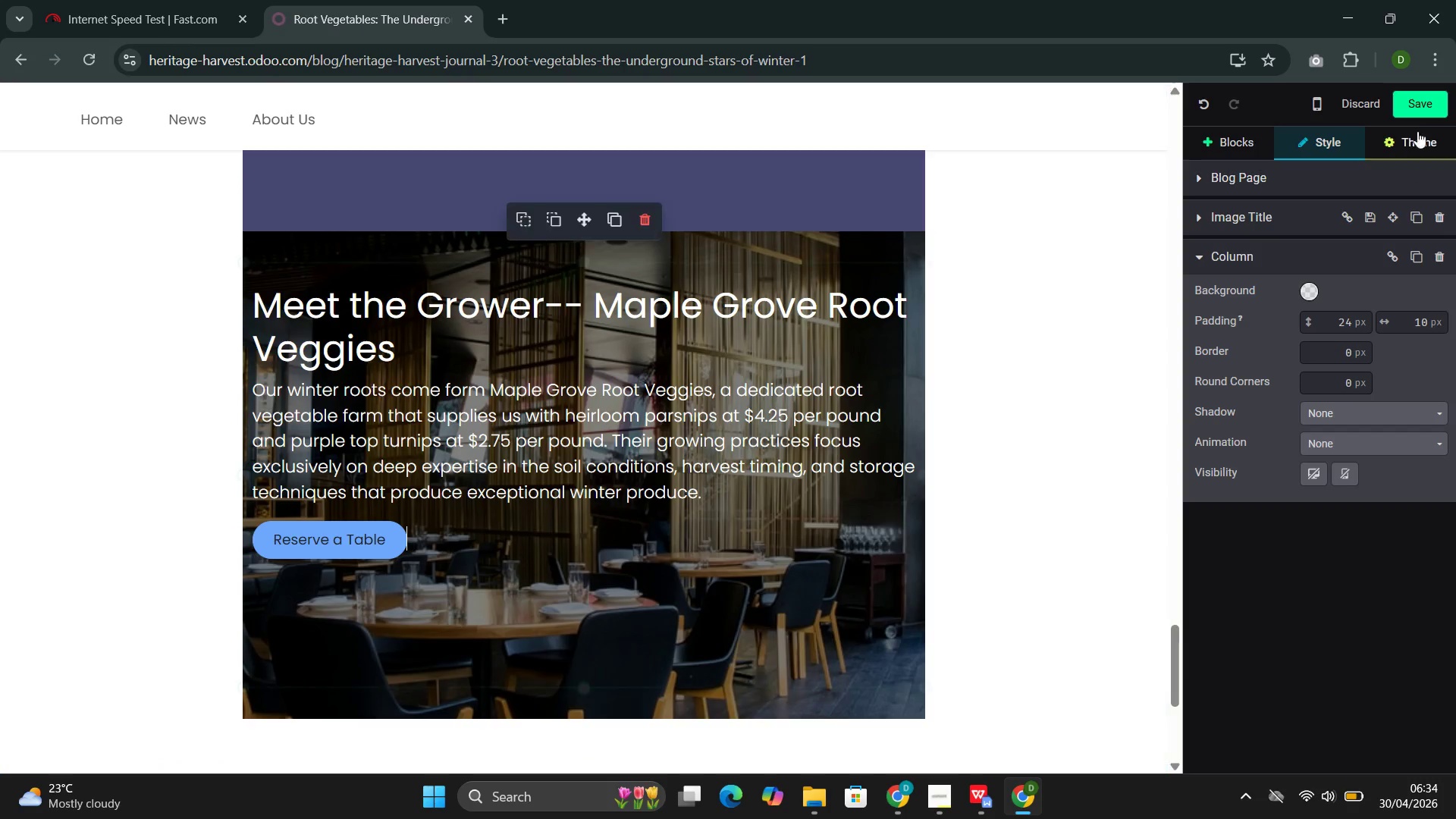 
left_click([1425, 107])
 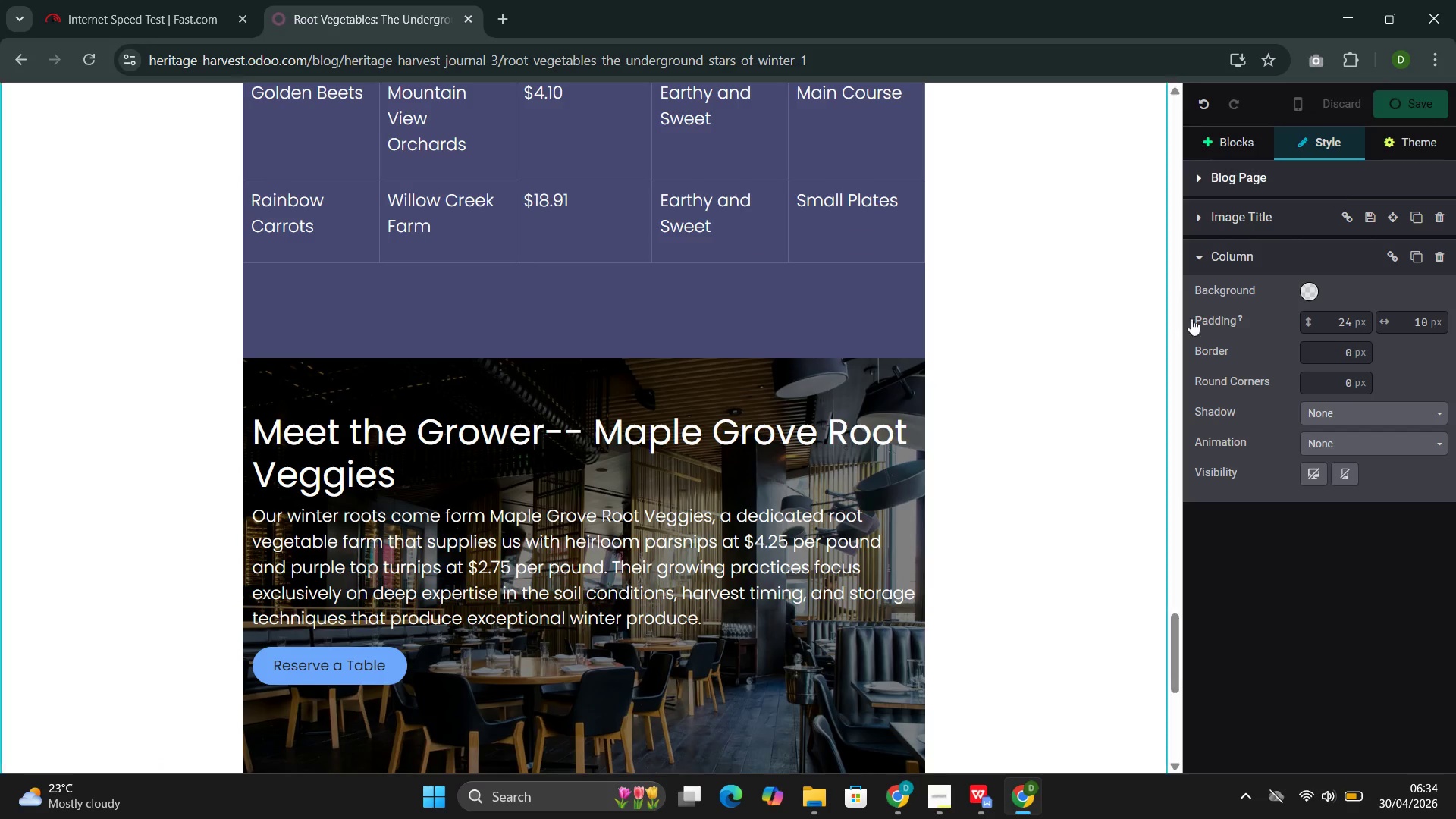 
mouse_move([1059, 422])
 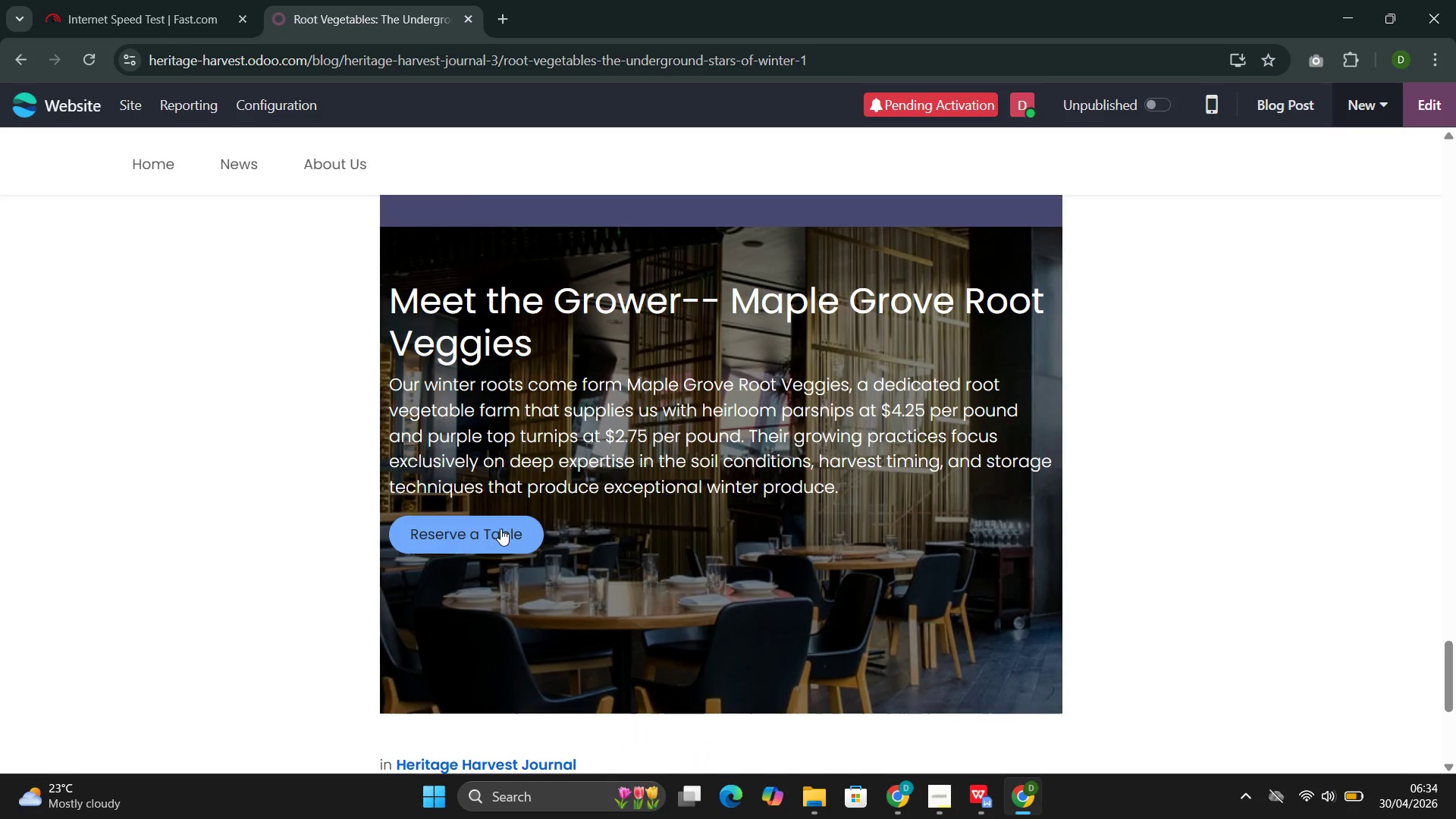 
left_click([492, 526])
 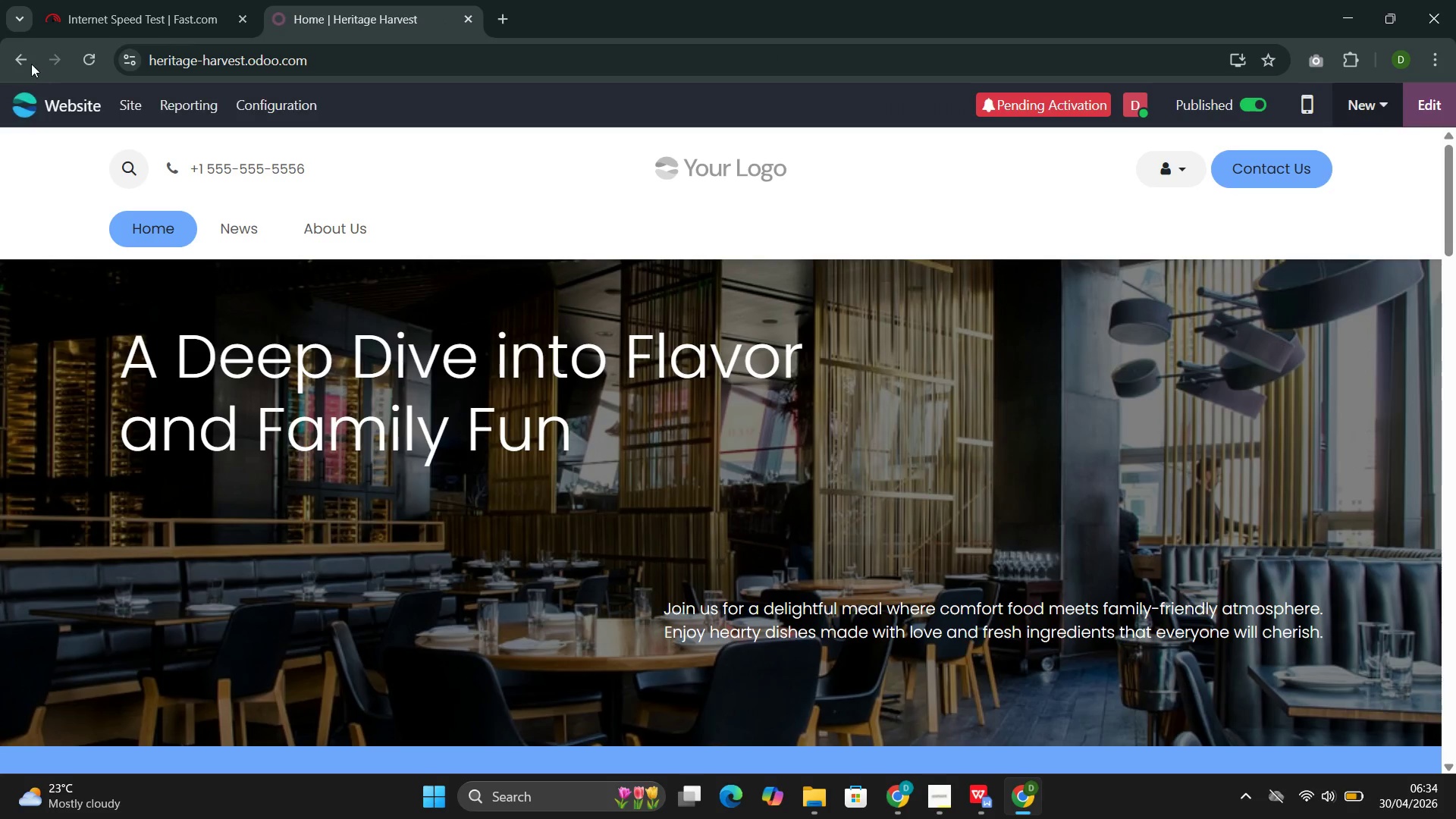 
left_click([31, 67])
 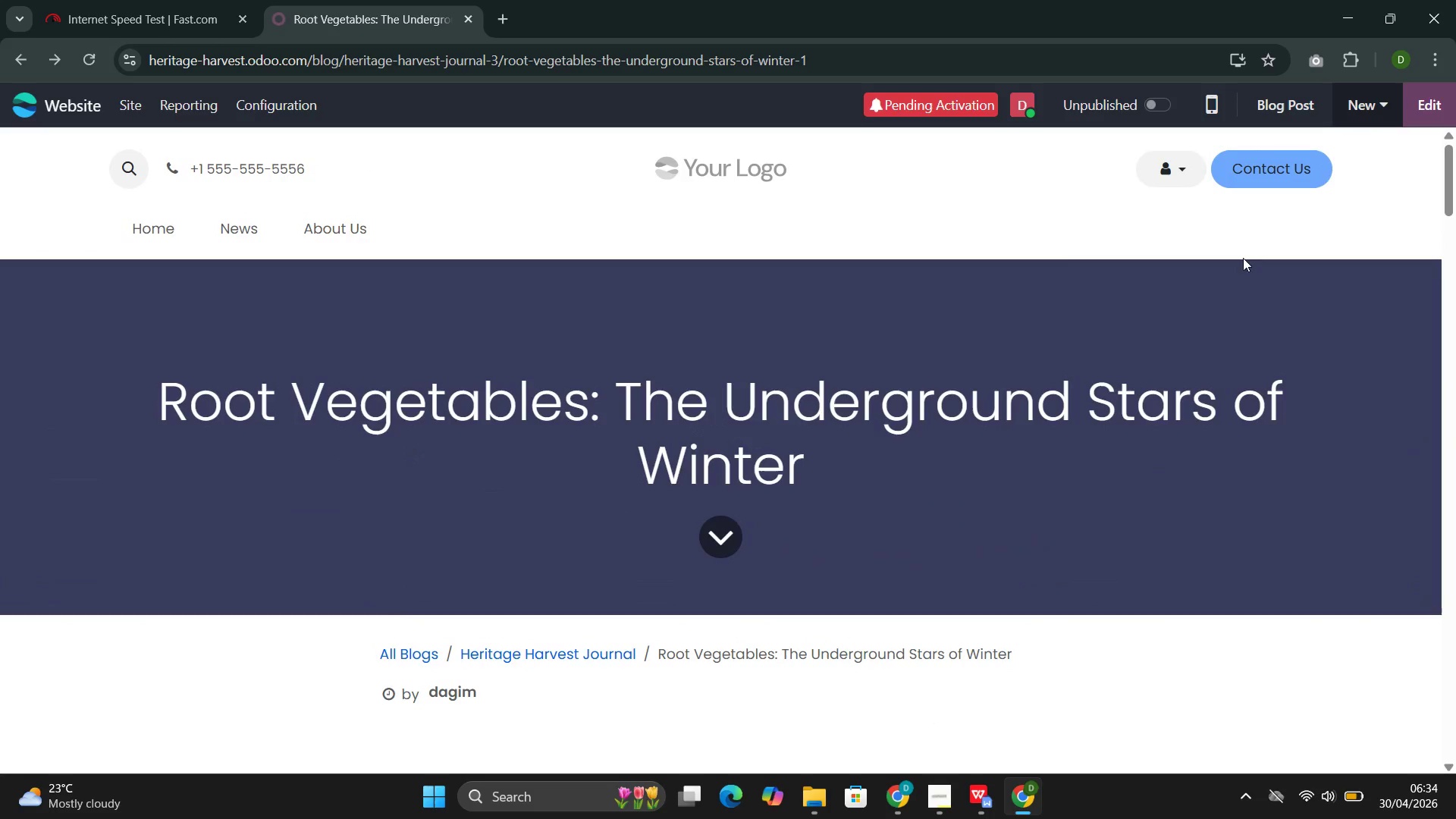 
wait(11.42)
 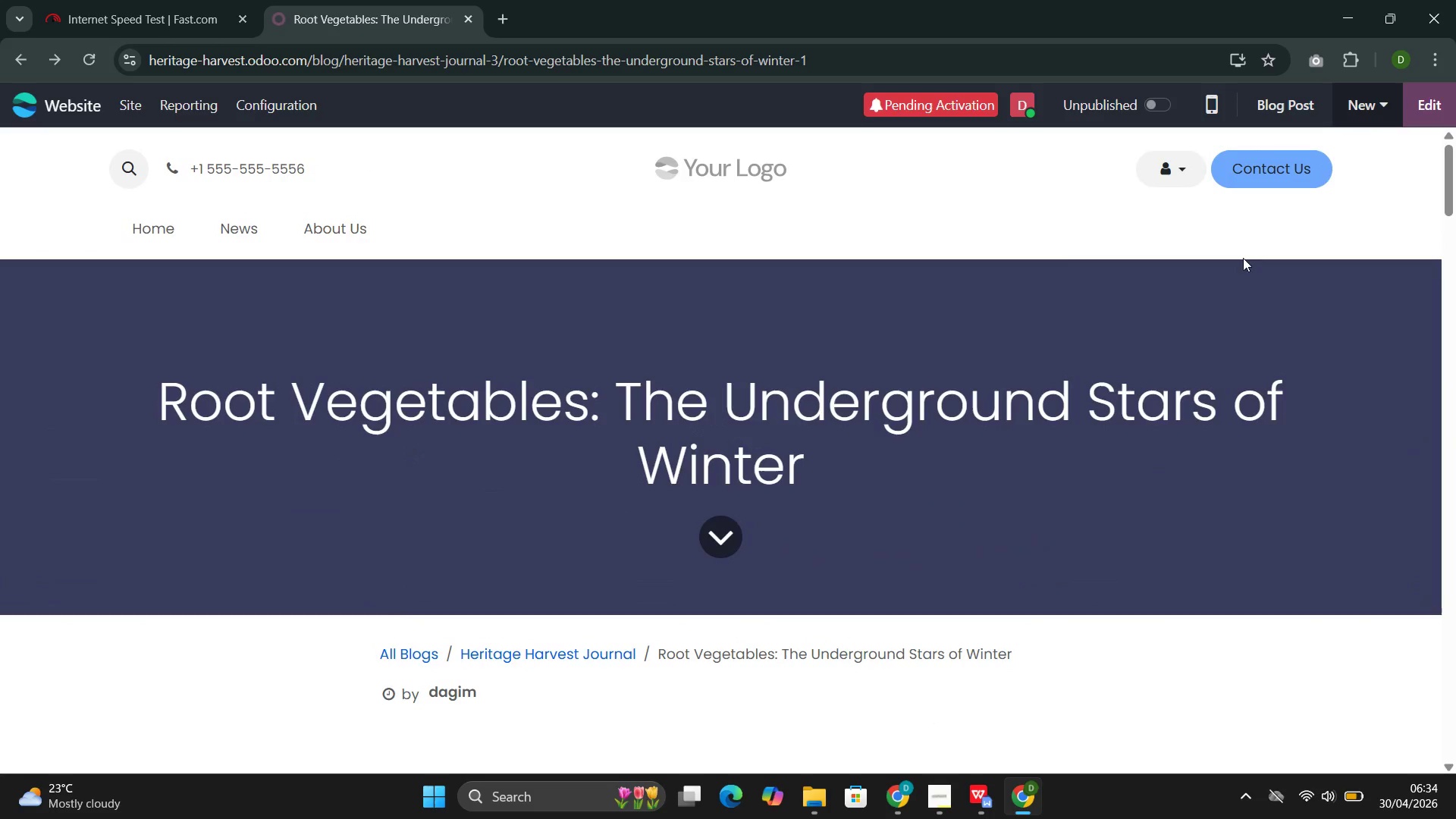 
mouse_move([942, 388])
 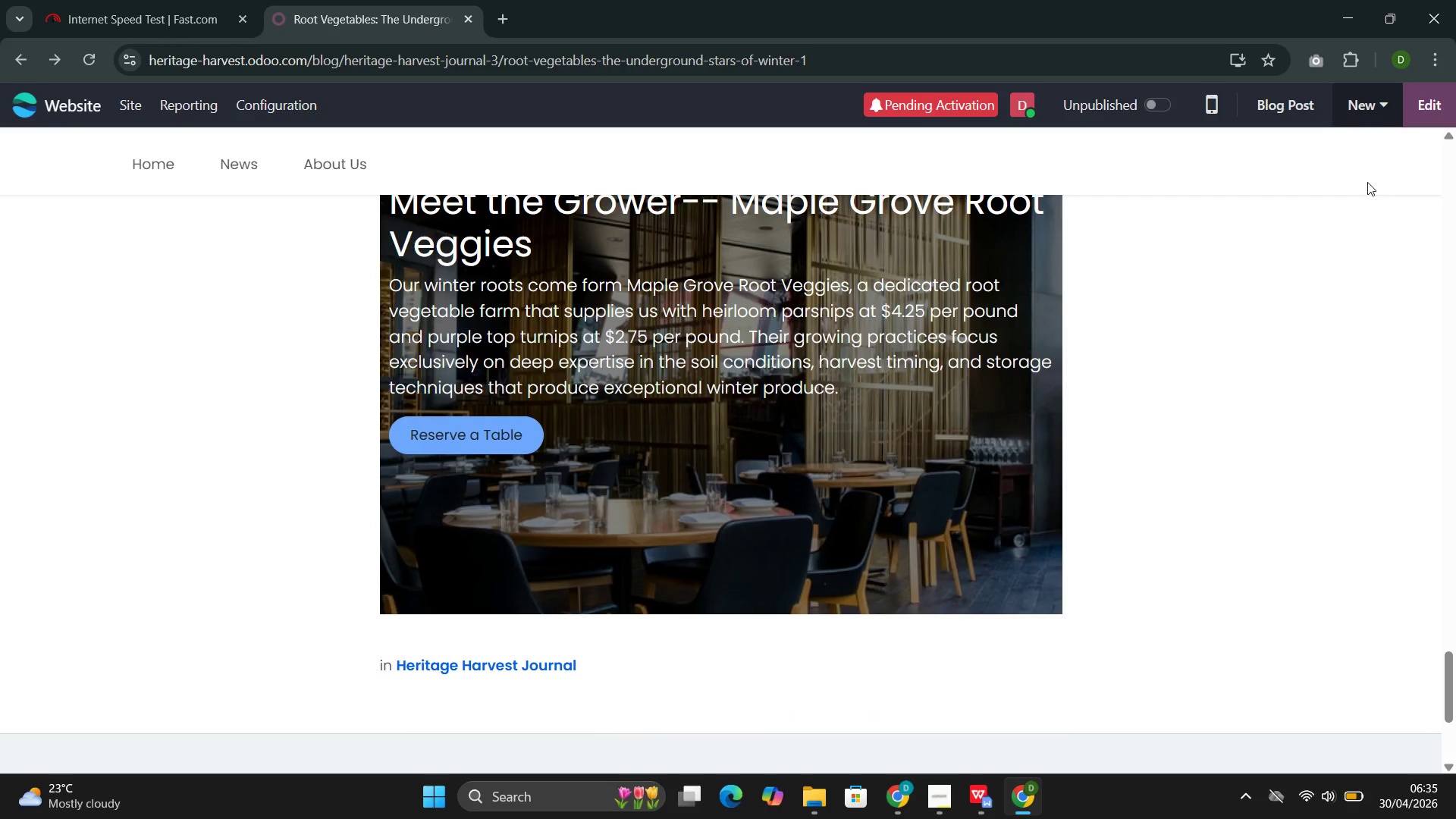 
left_click([1417, 116])
 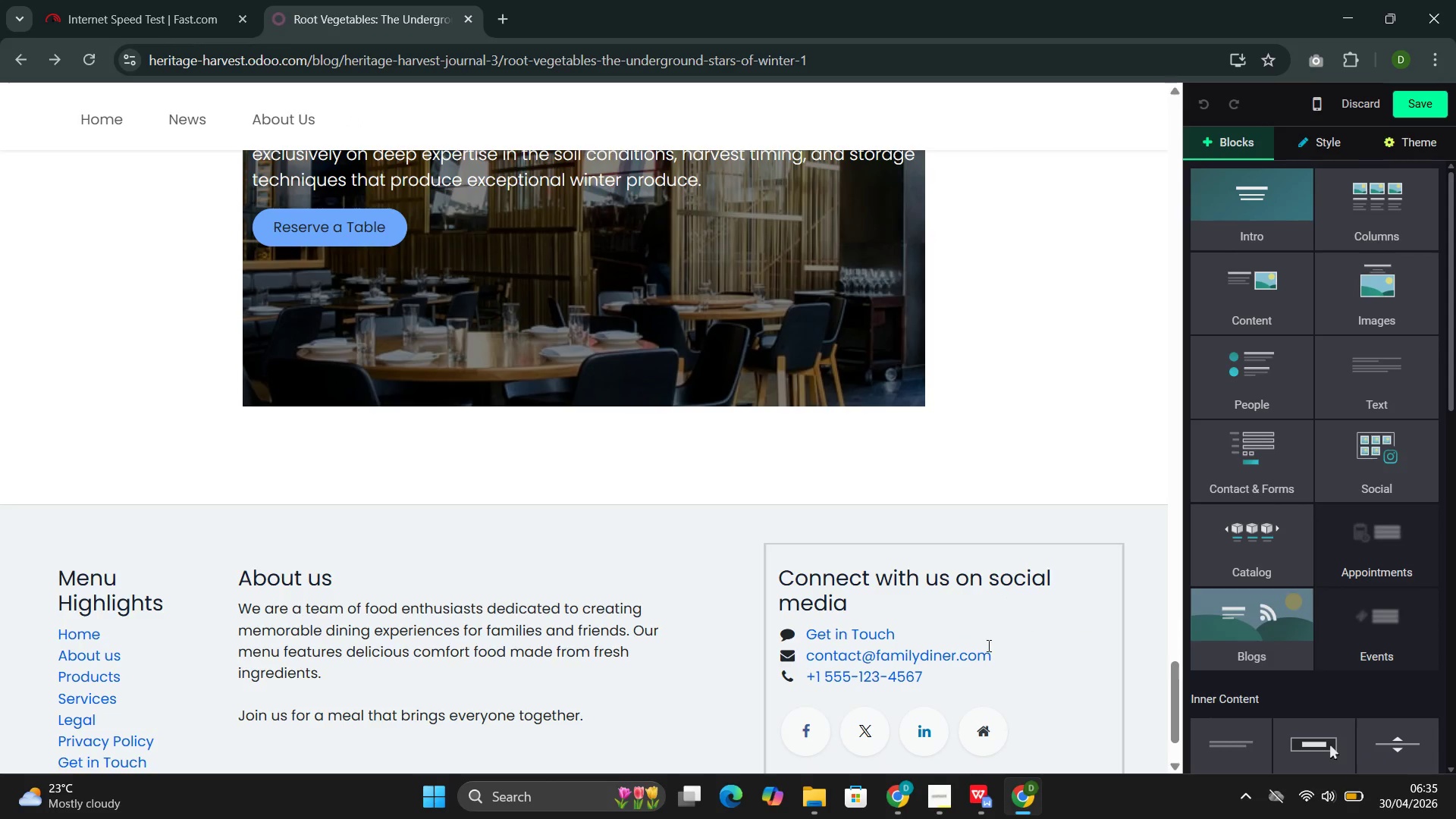 
mouse_move([945, 800])
 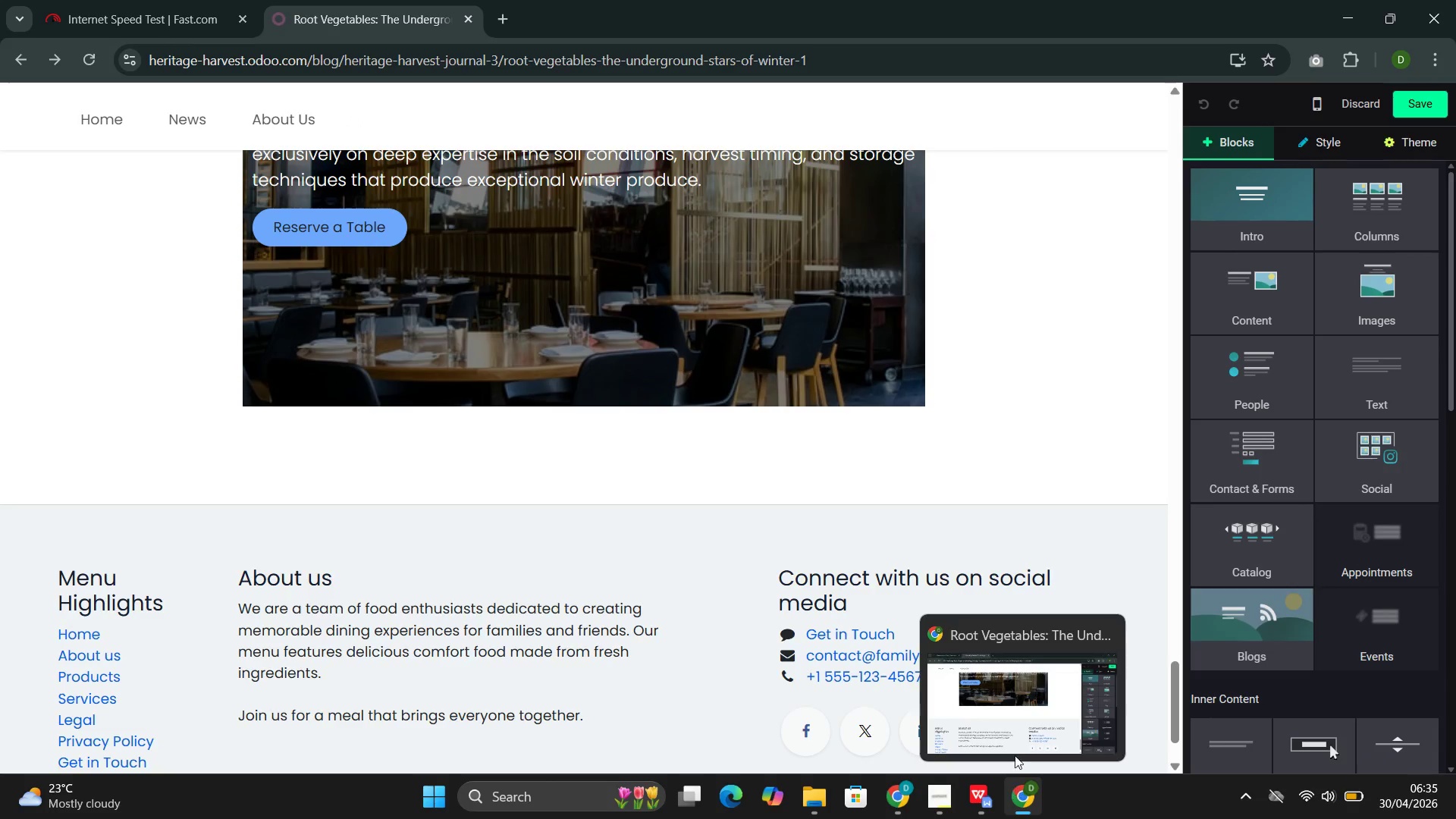 
left_click([1007, 714])
 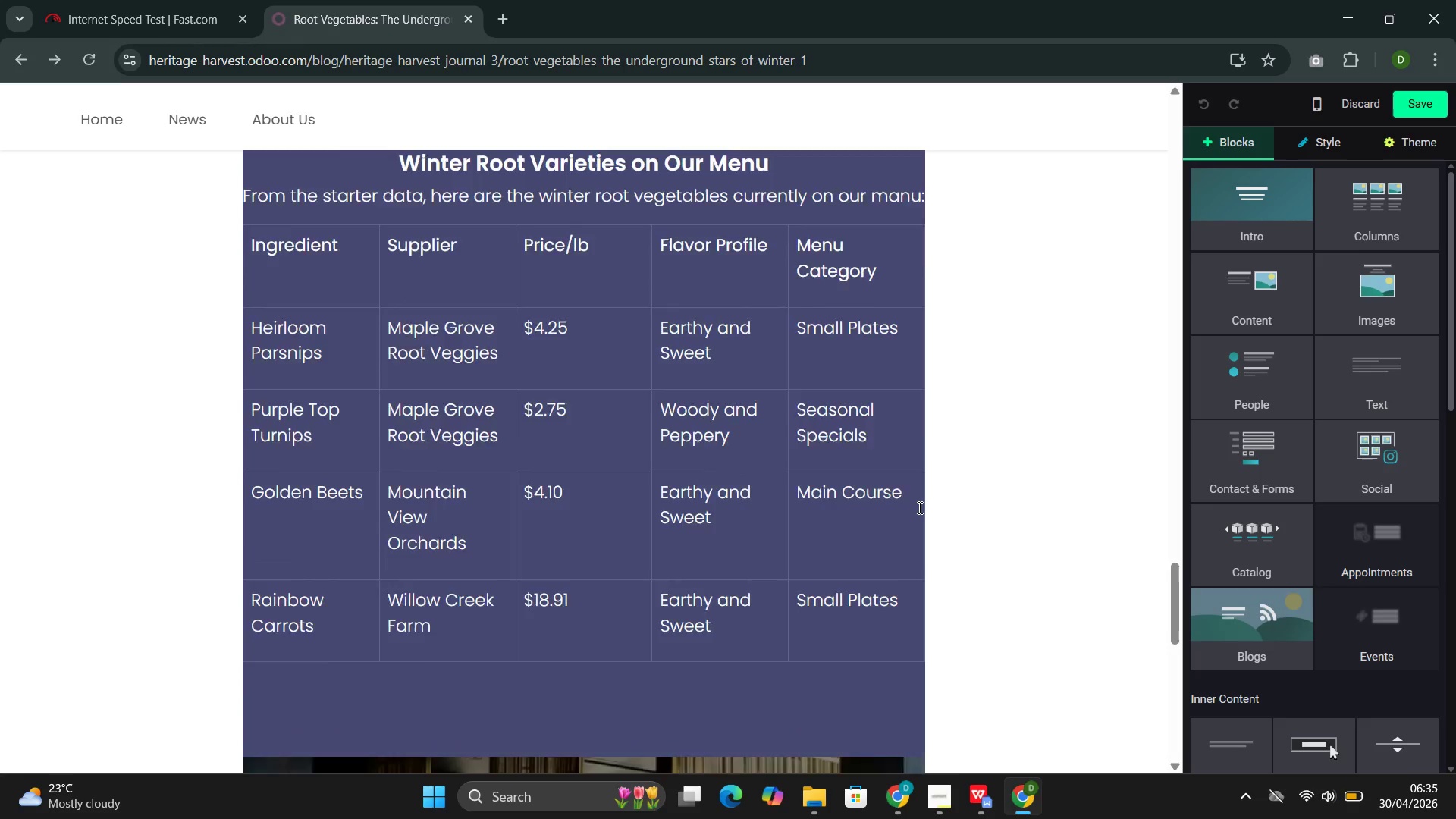 
wait(8.28)
 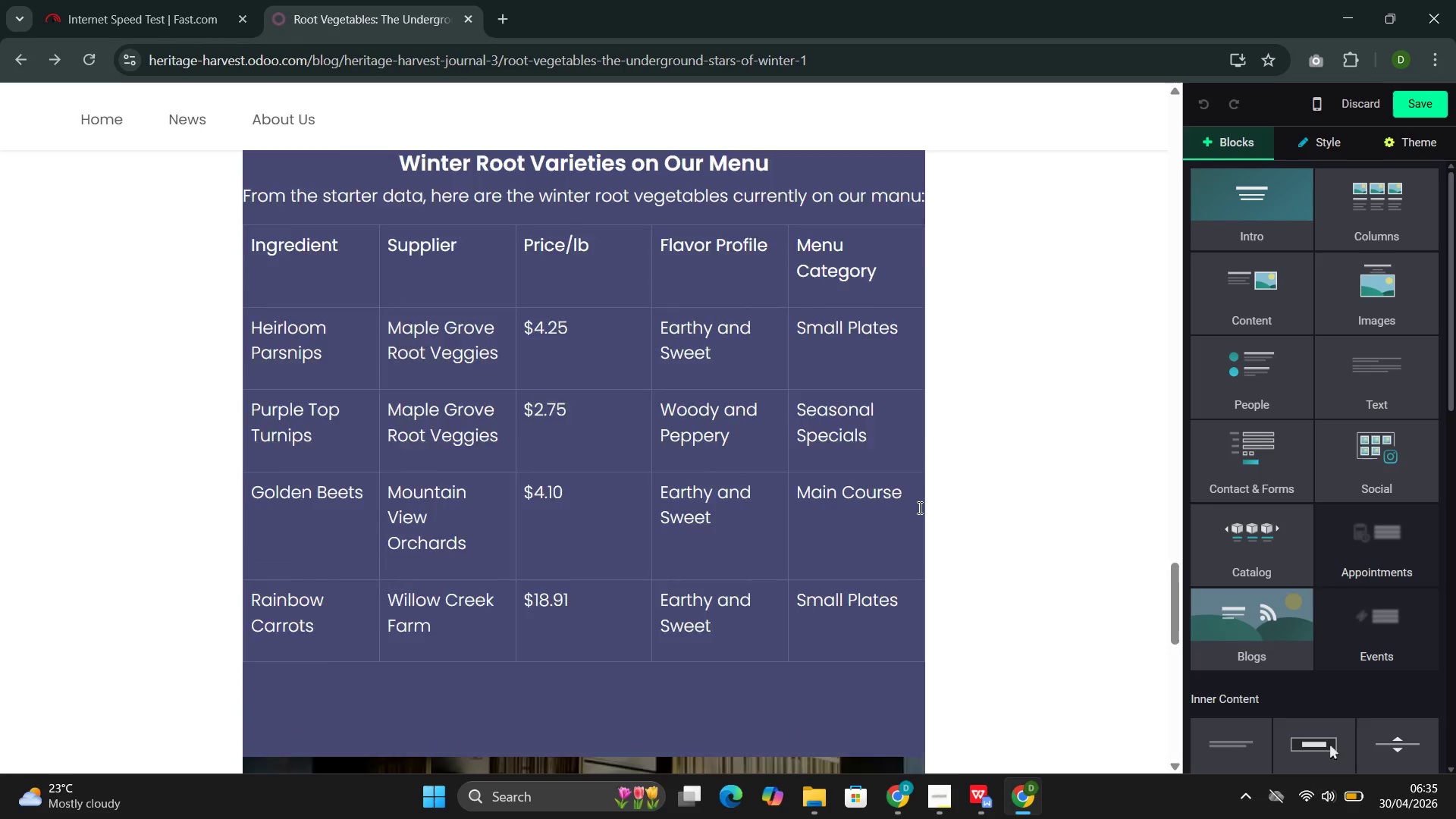 
left_click([606, 679])
 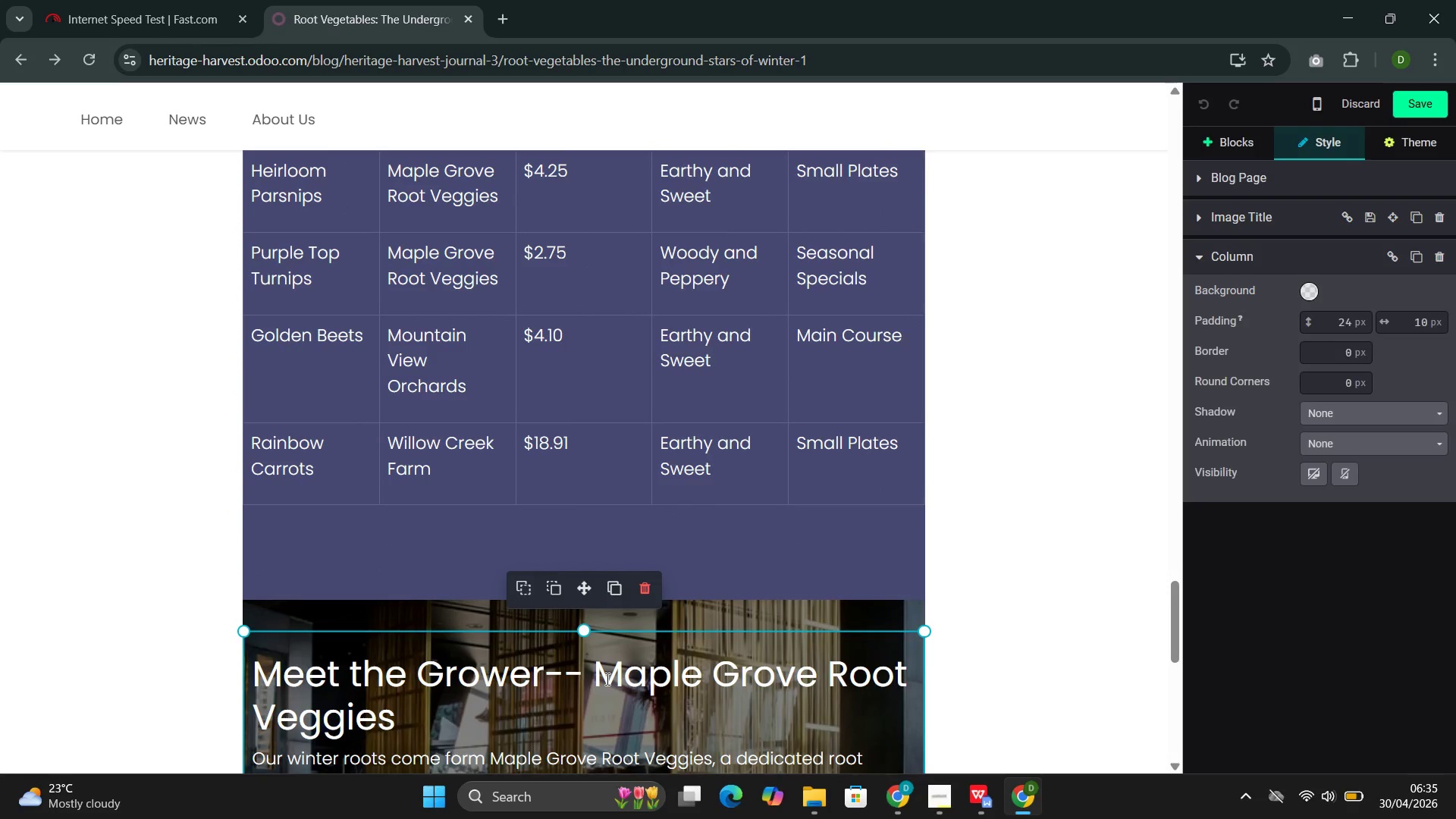 
key(Backspace)
 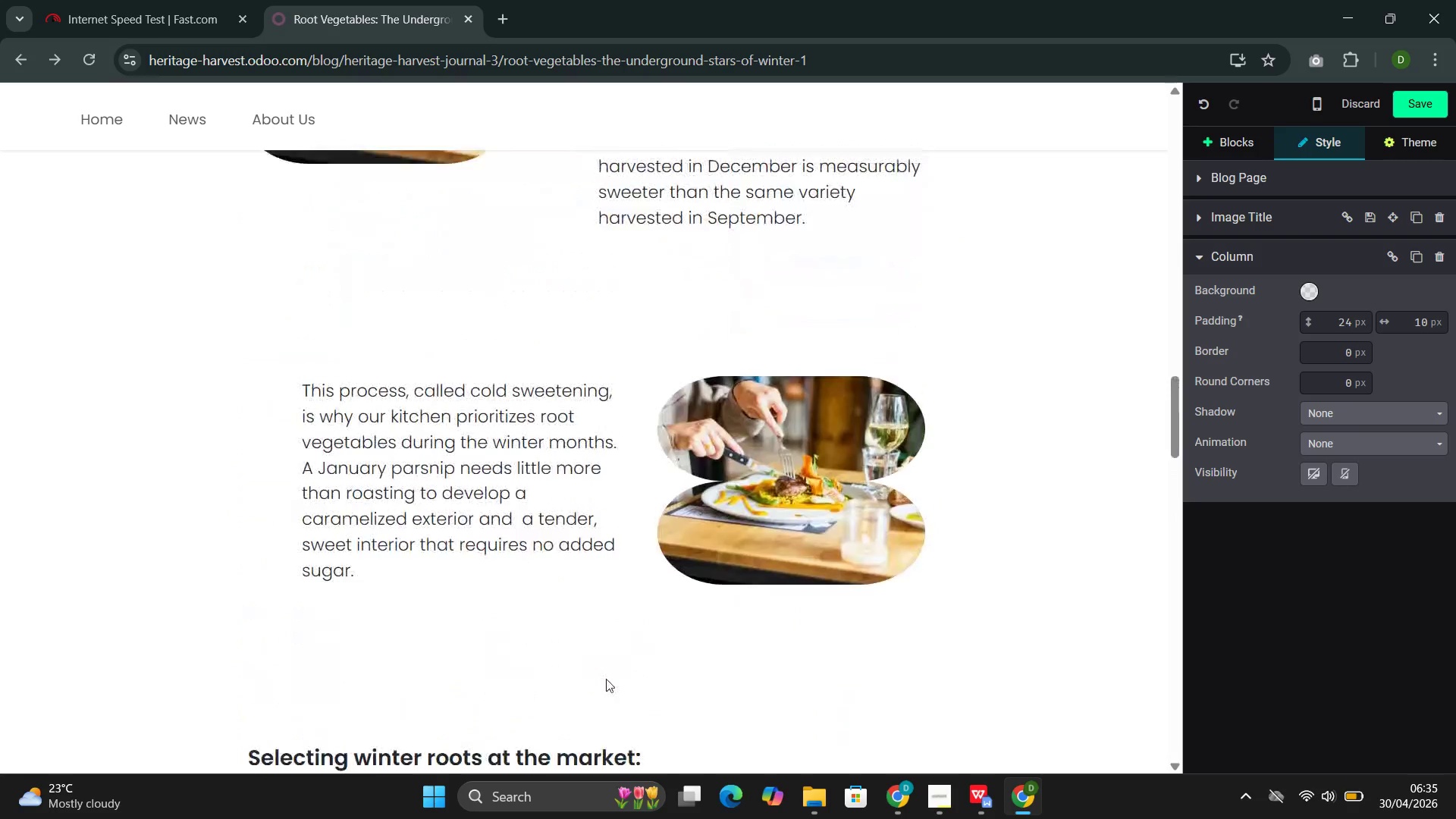 
left_click([453, 673])
 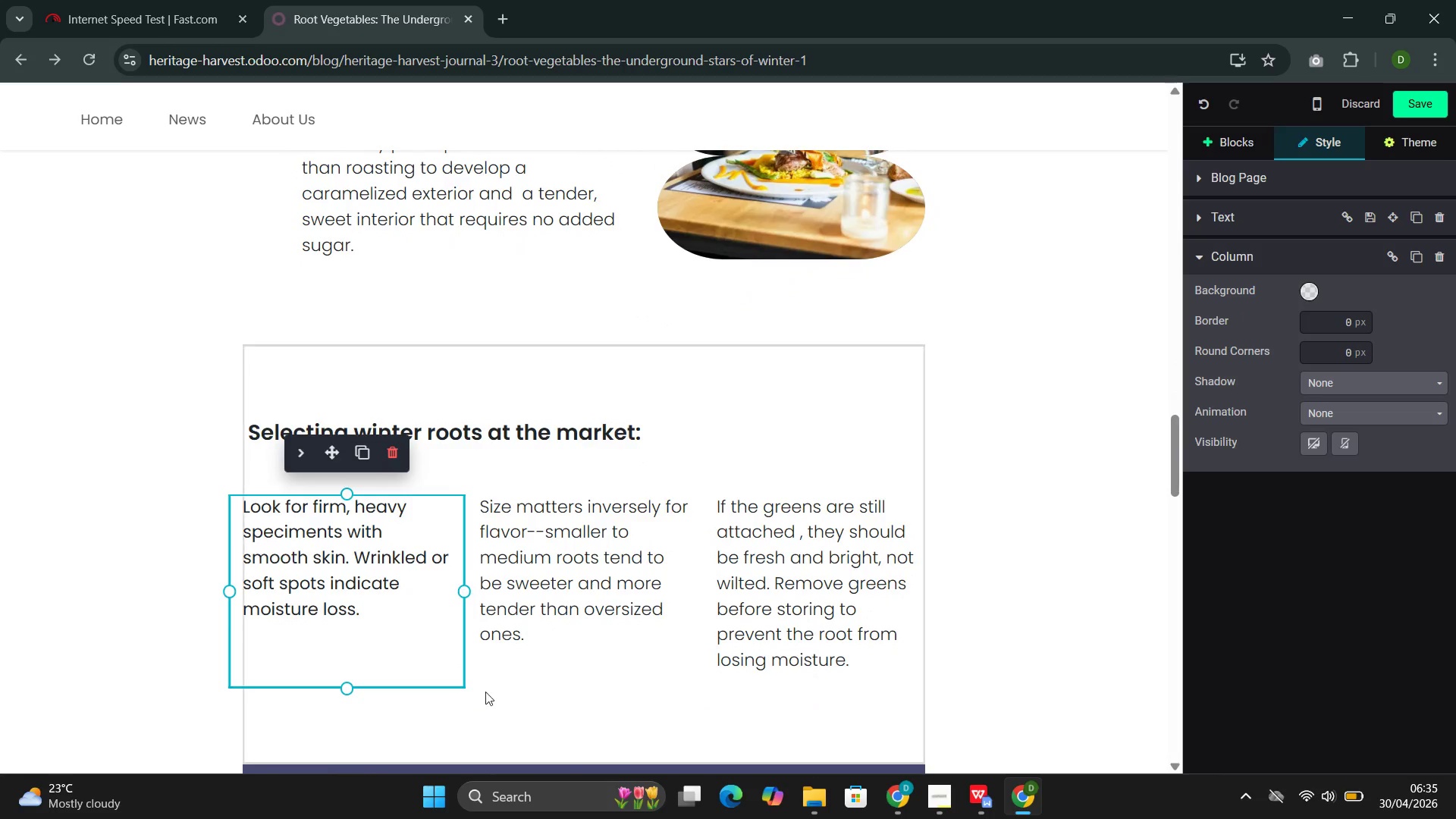 
left_click([485, 692])
 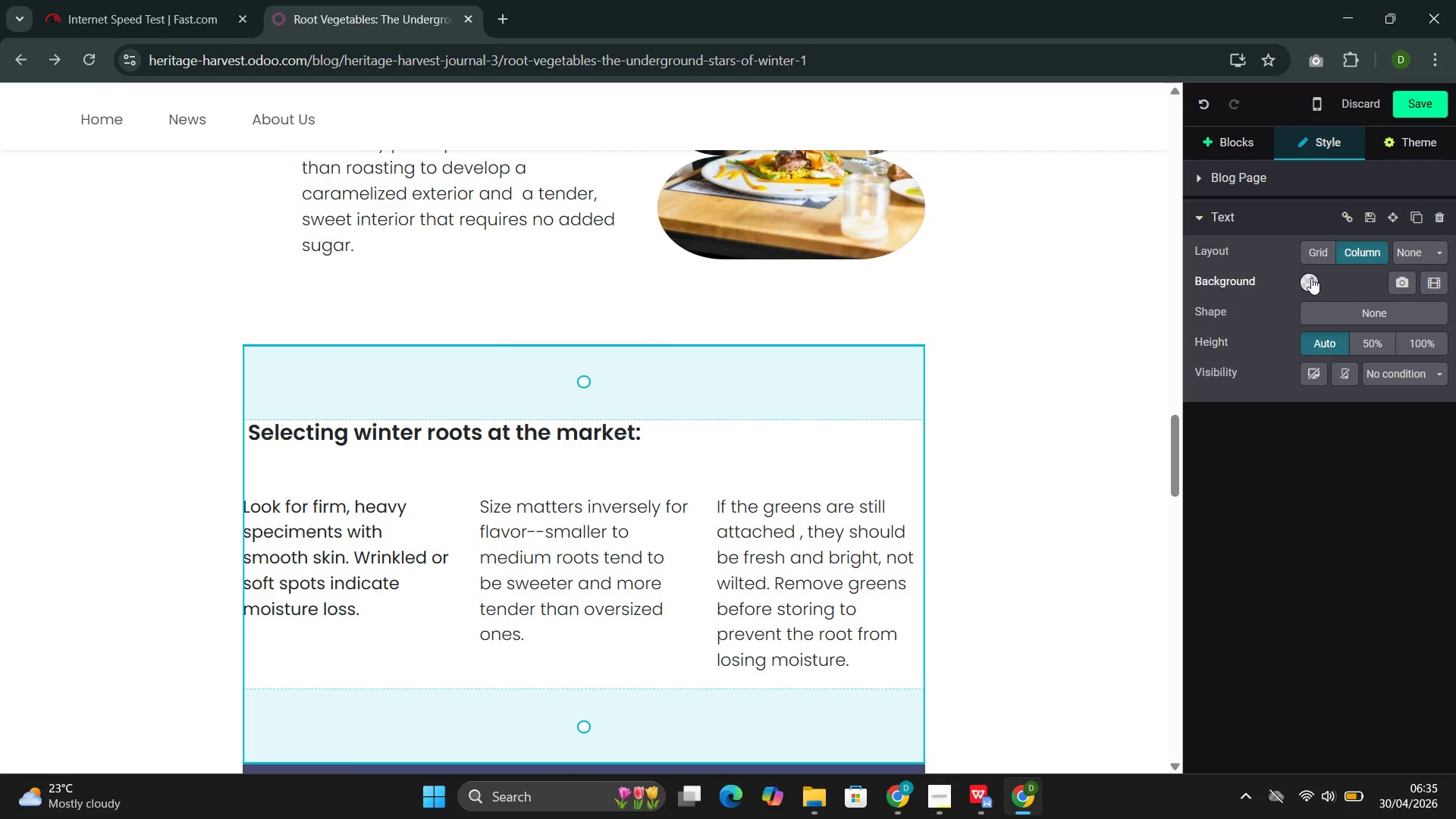 
left_click([1310, 279])
 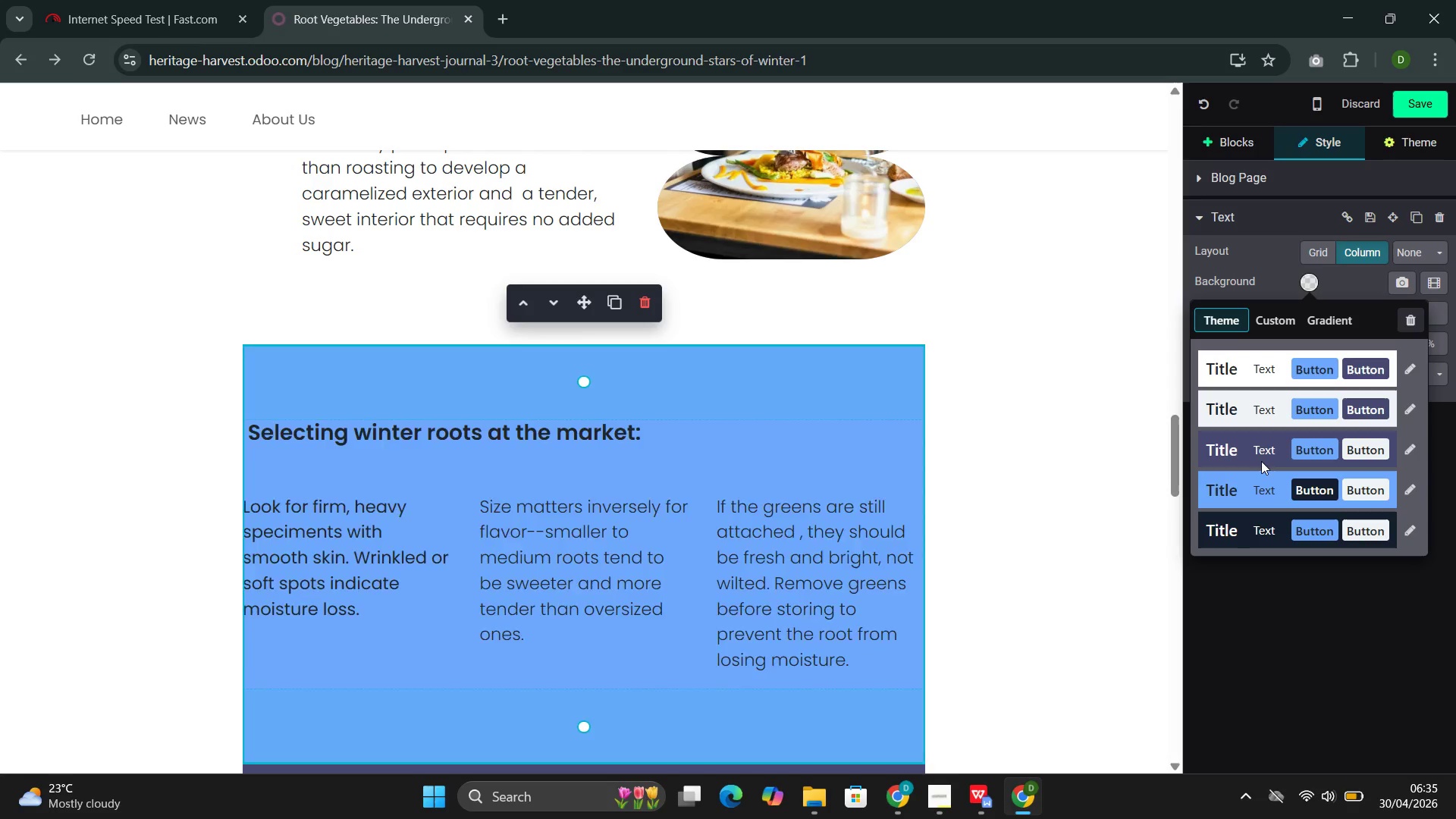 
left_click([1261, 457])
 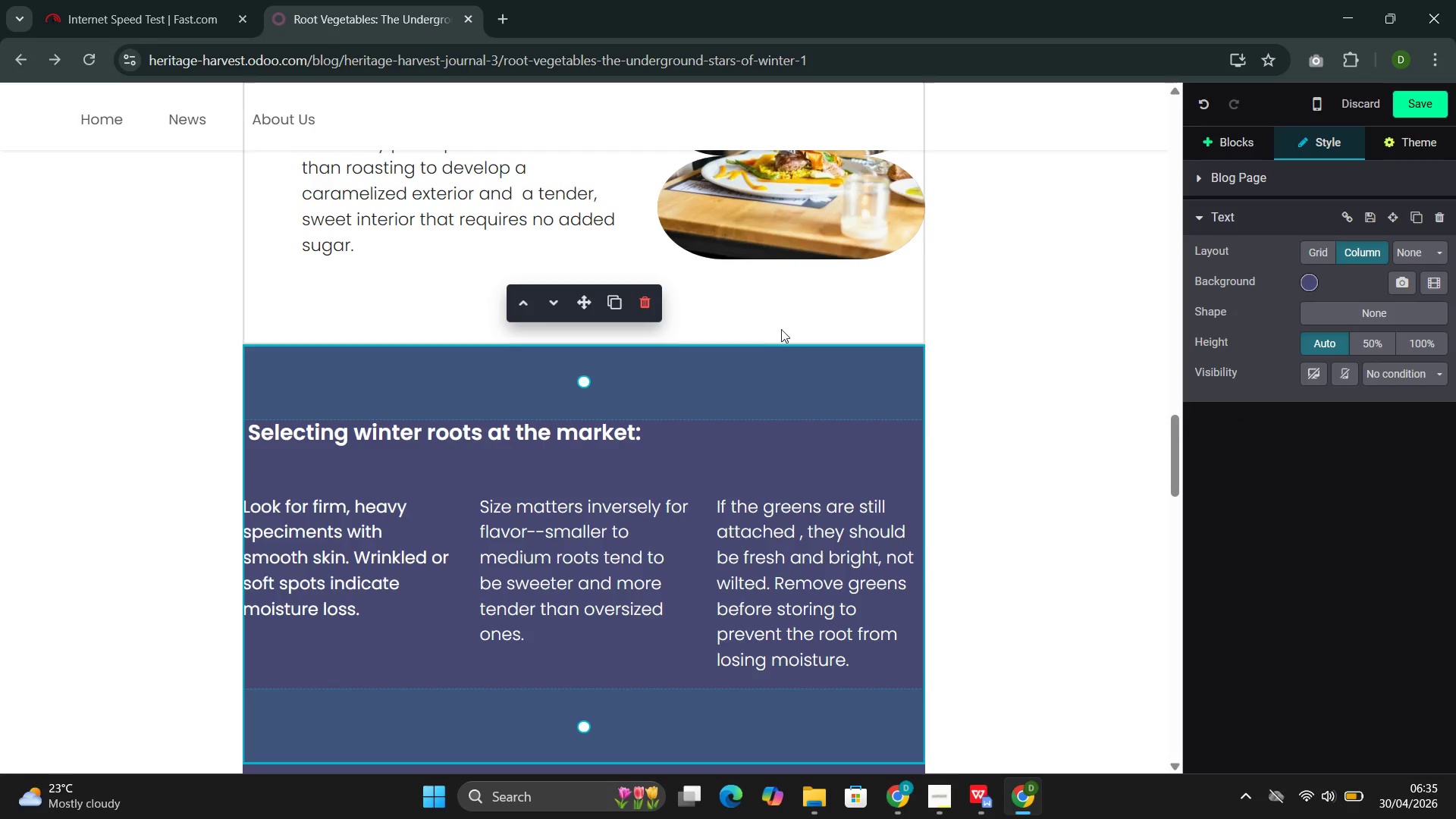 
left_click([783, 331])
 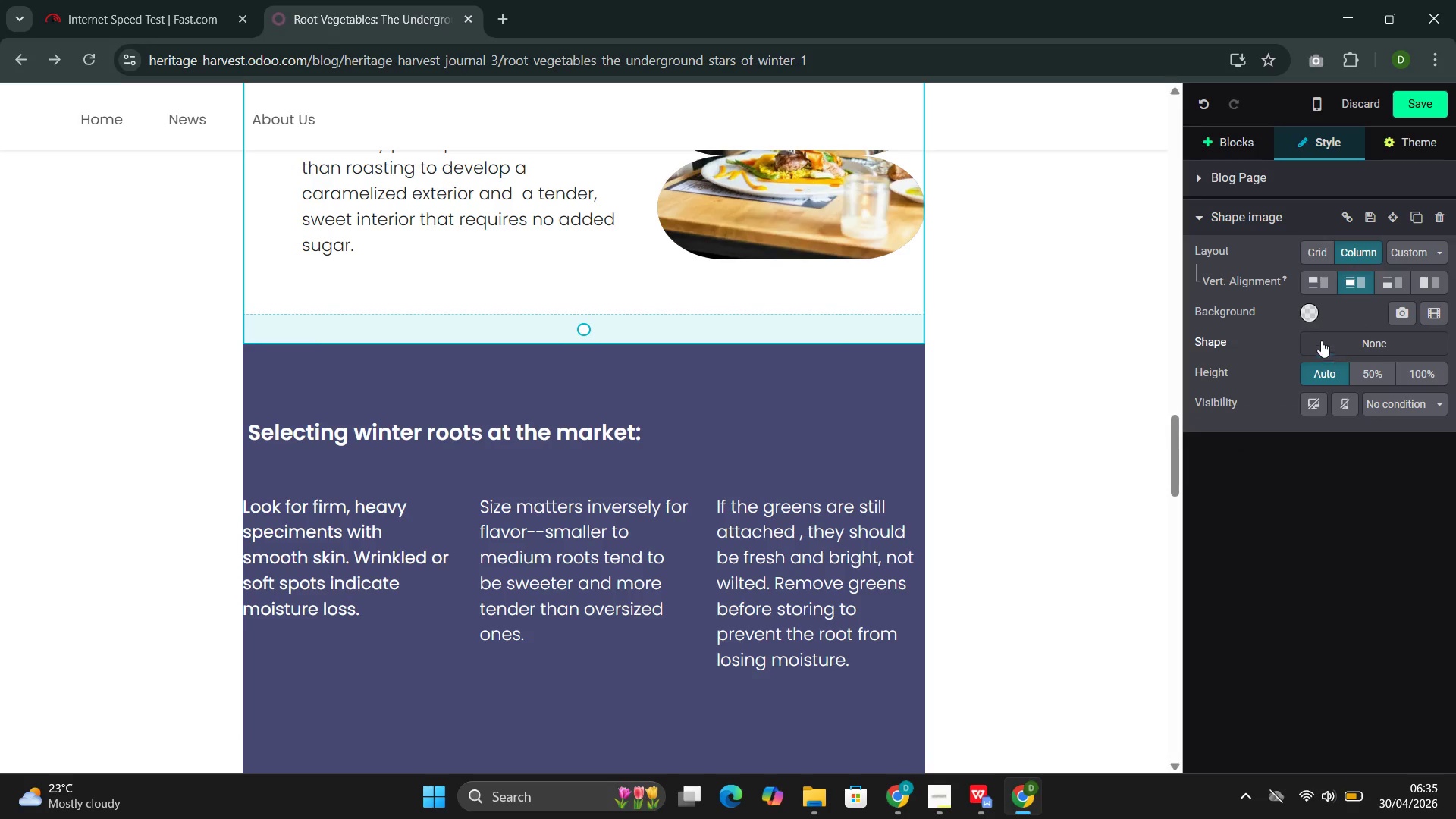 
left_click([1310, 321])
 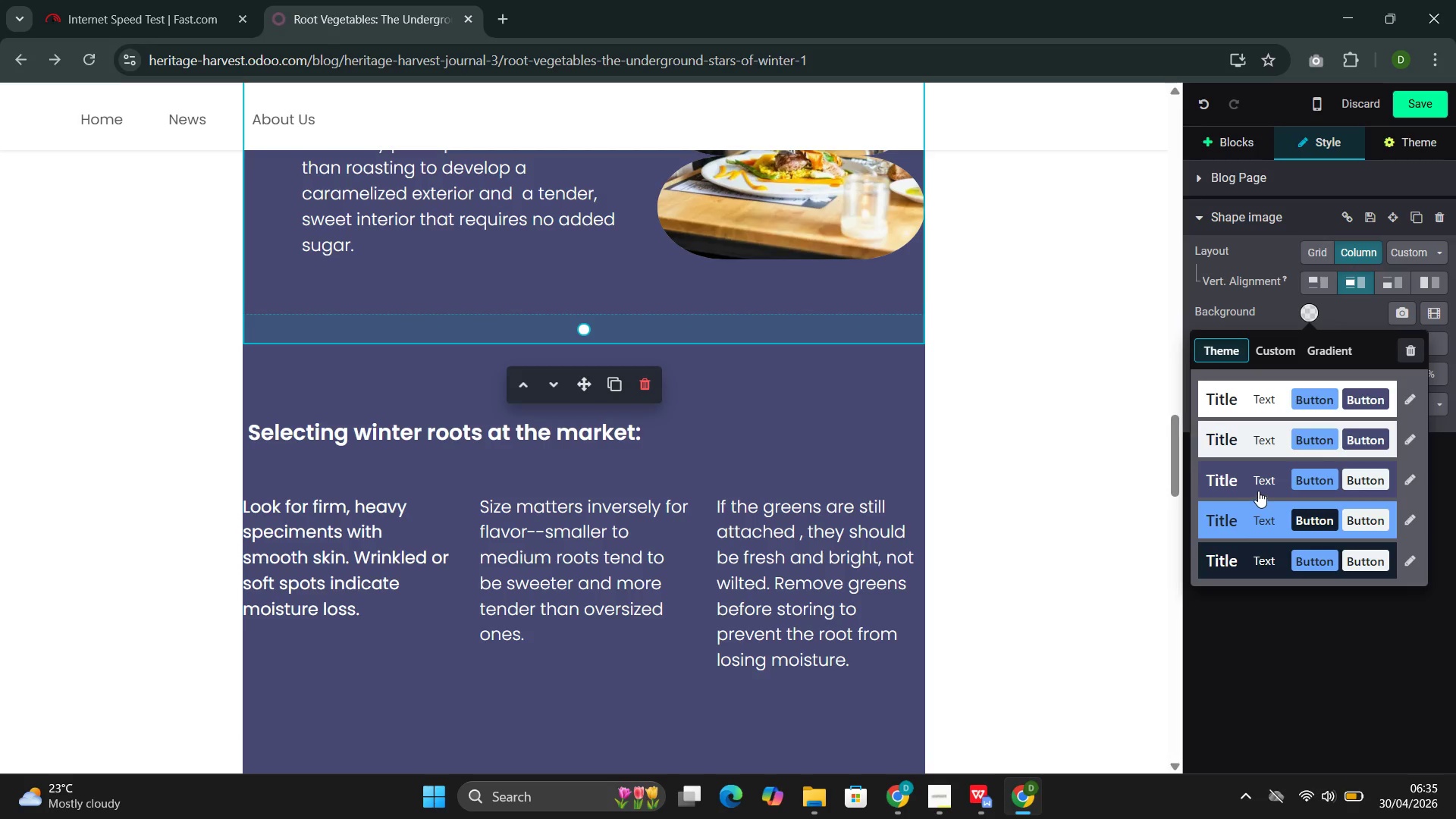 
left_click([1250, 491])
 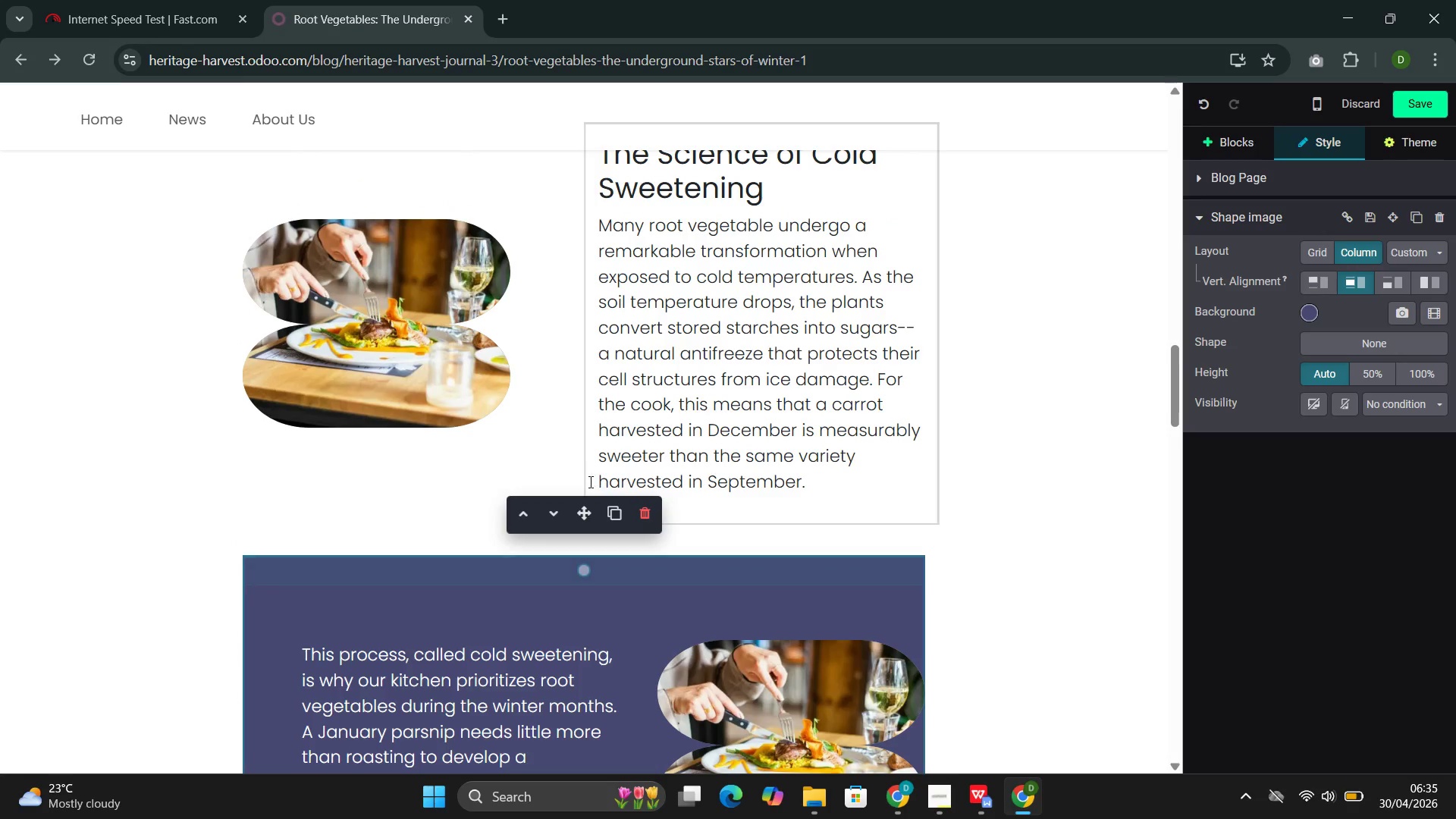 
left_click([550, 467])
 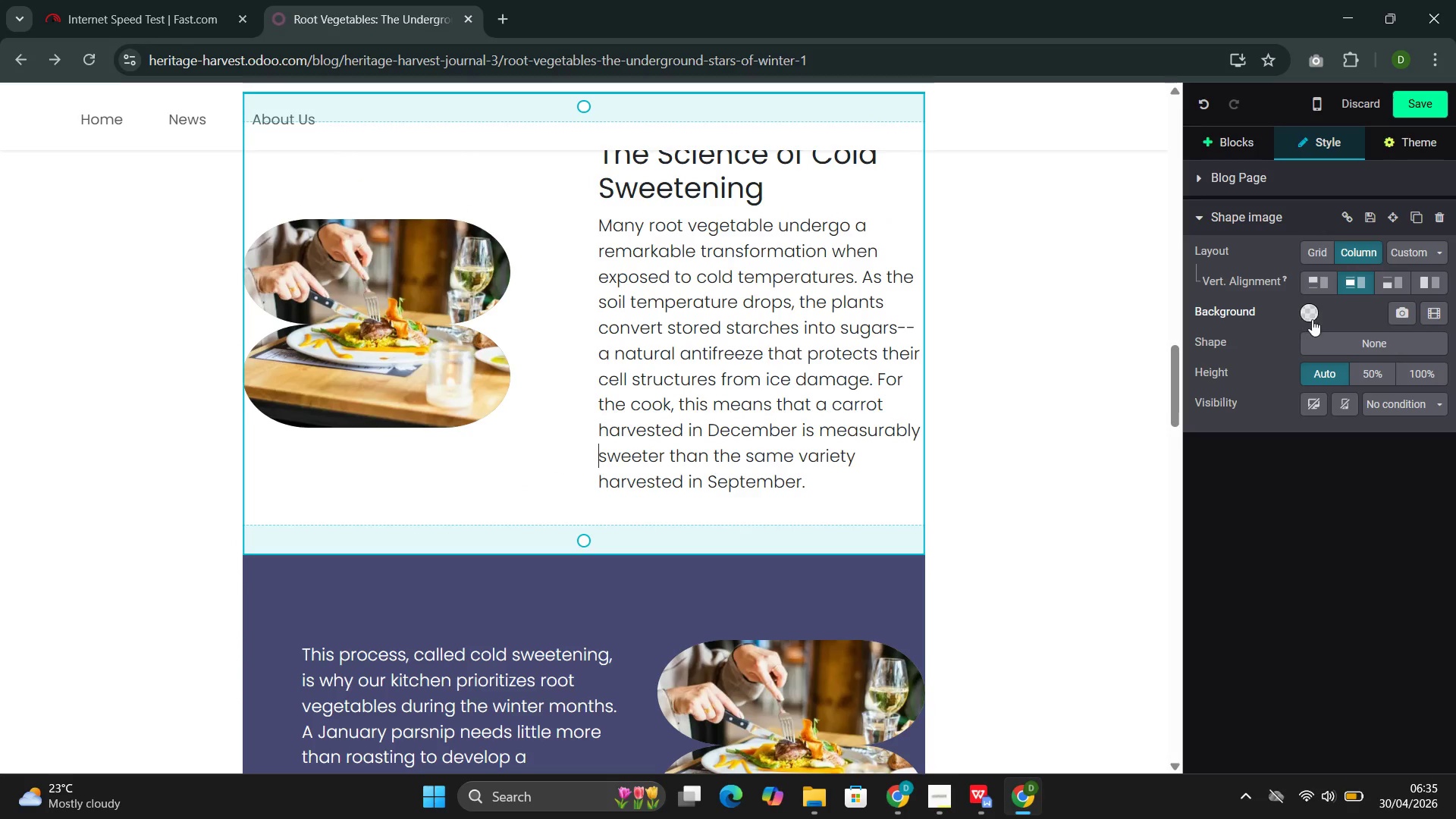 
left_click([1312, 317])
 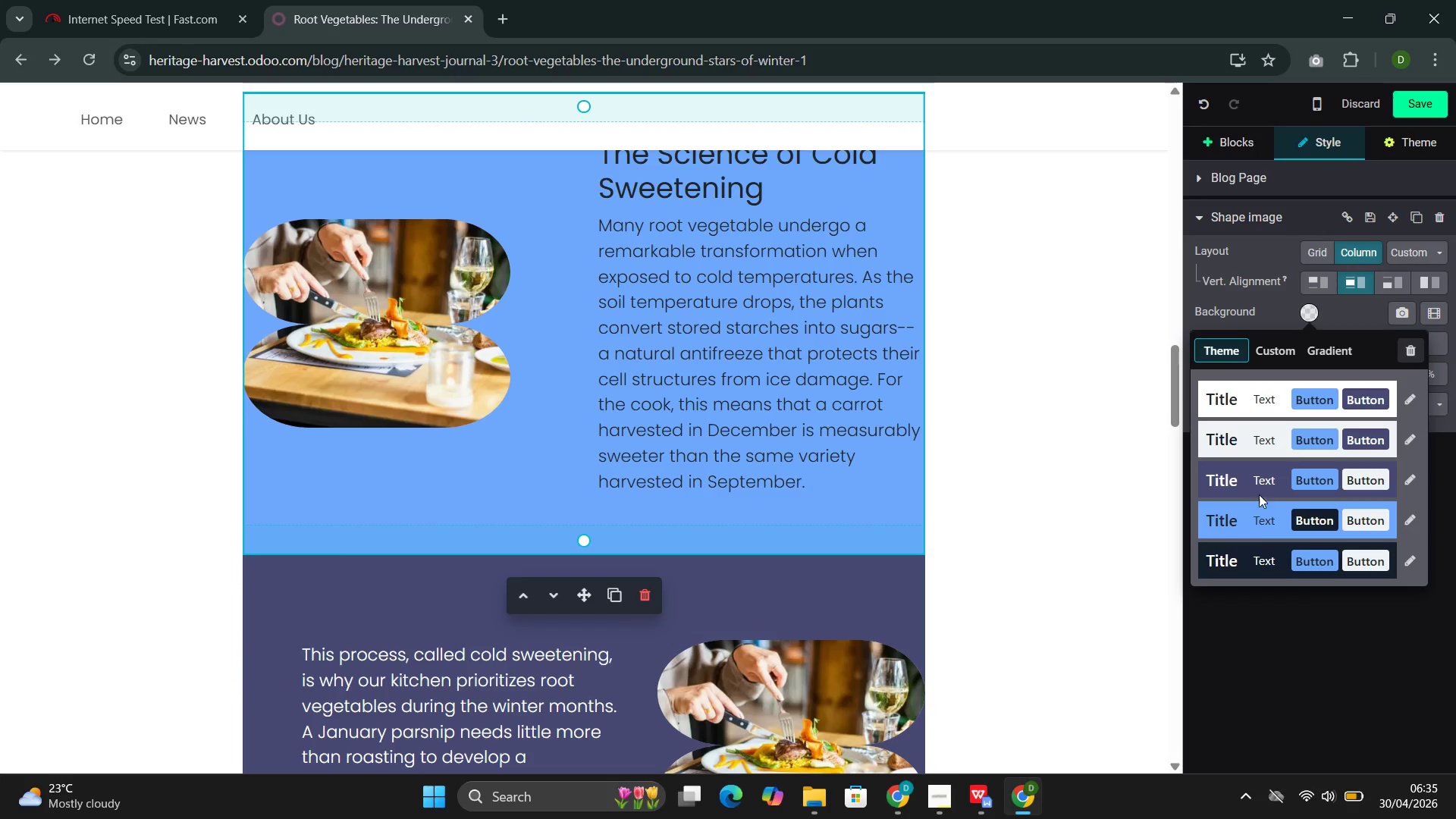 
left_click([1265, 485])
 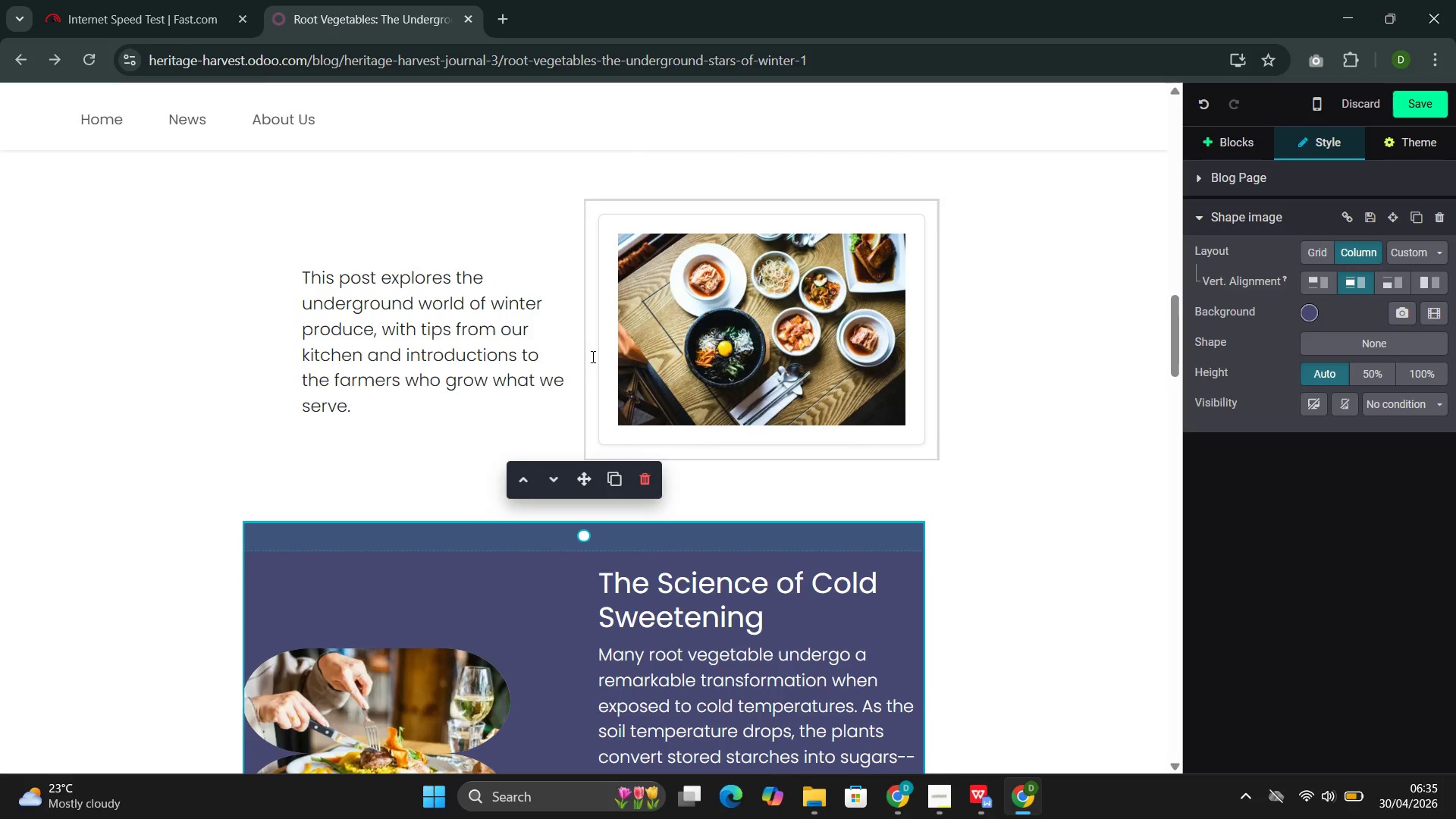 
left_click([559, 176])
 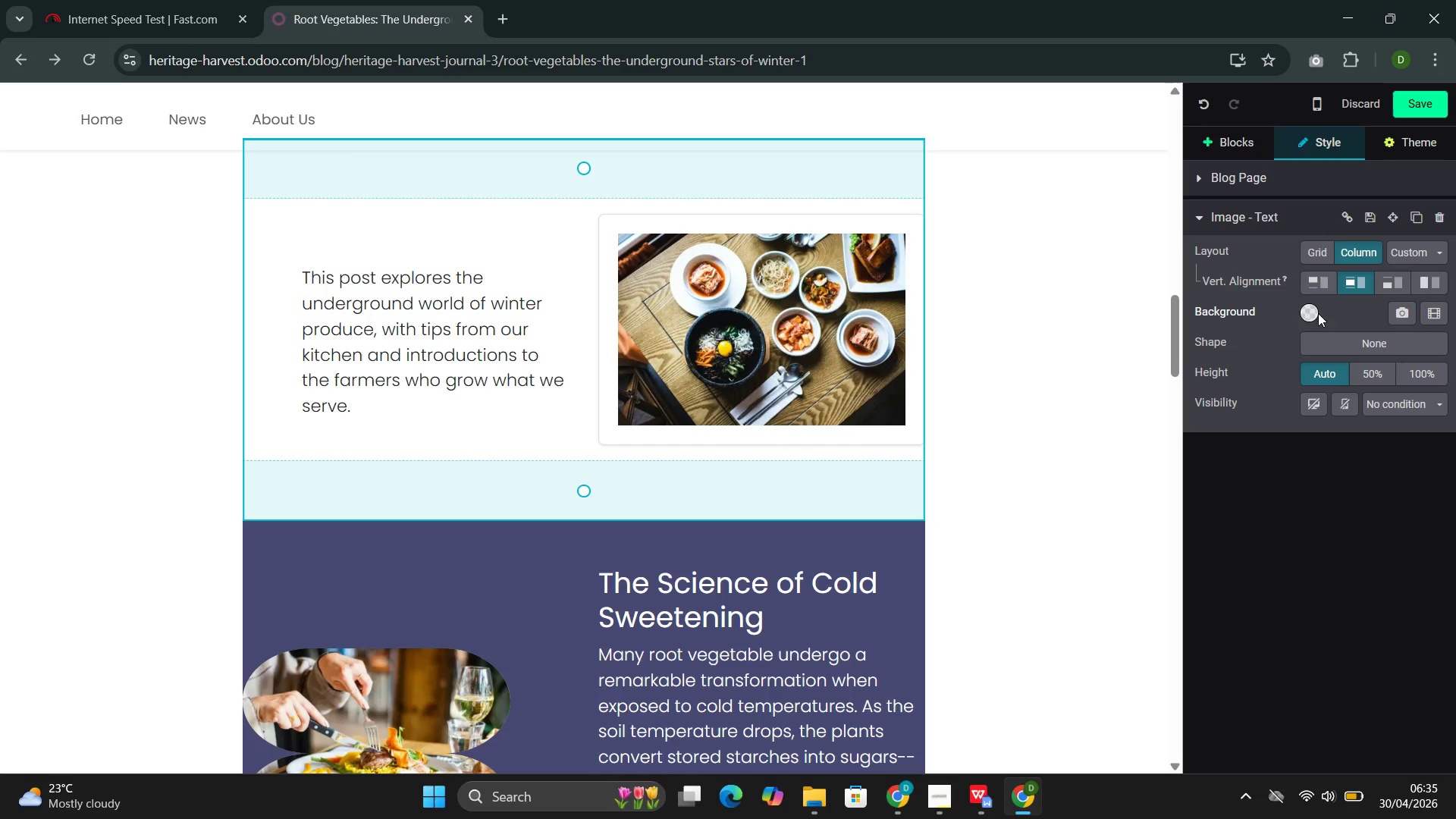 
left_click([1305, 311])
 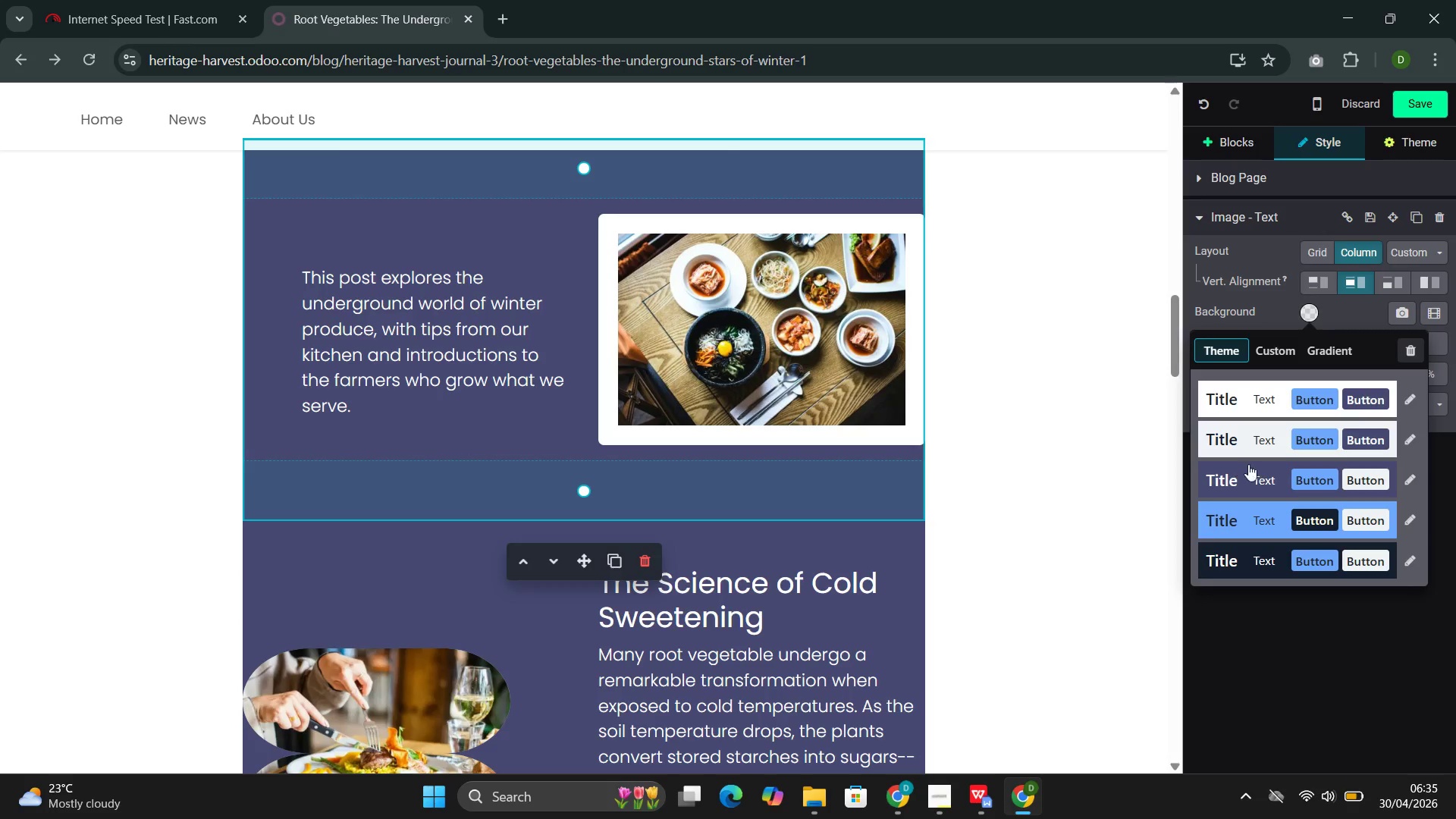 
left_click([1249, 466])
 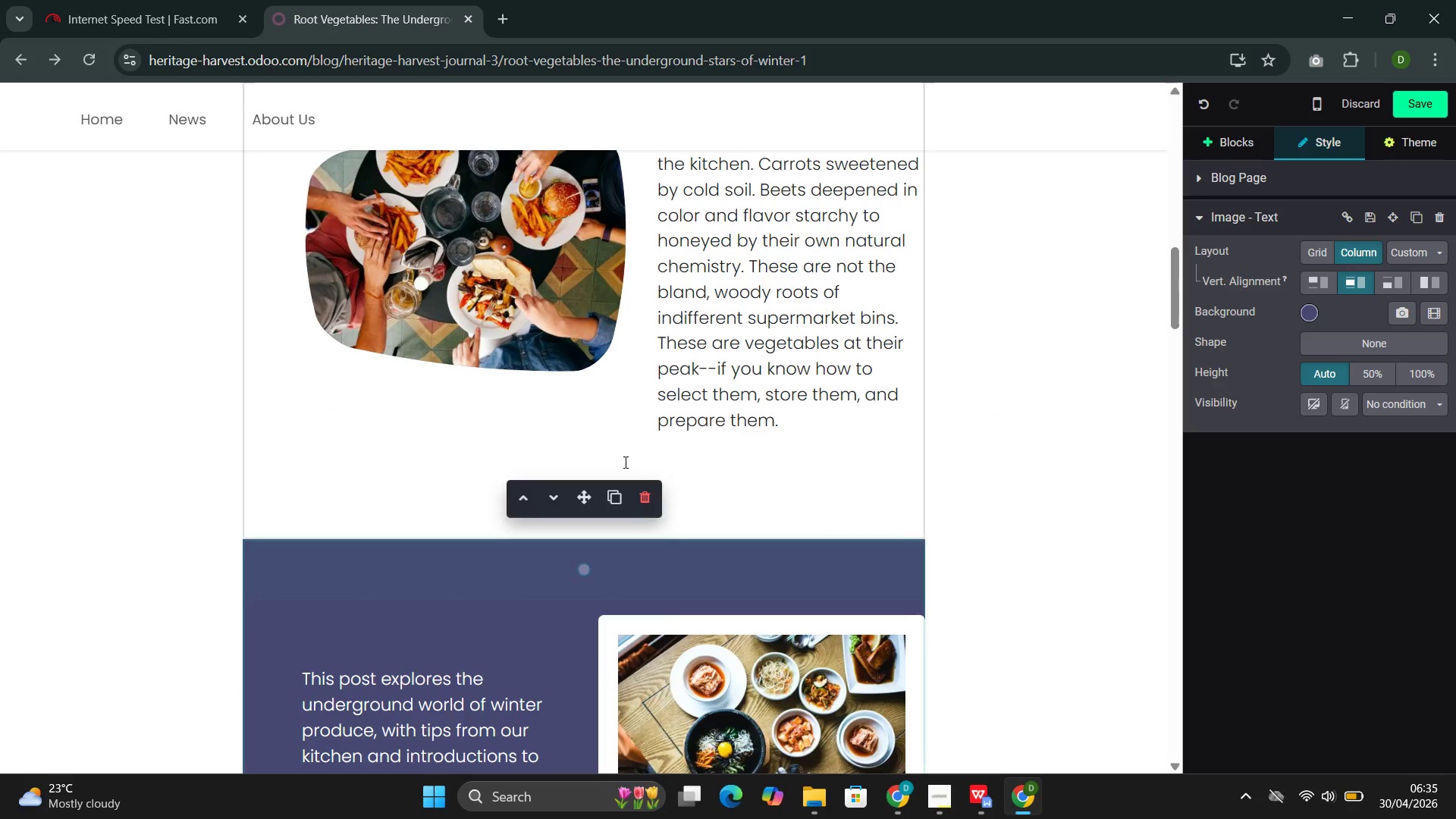 
left_click([604, 439])
 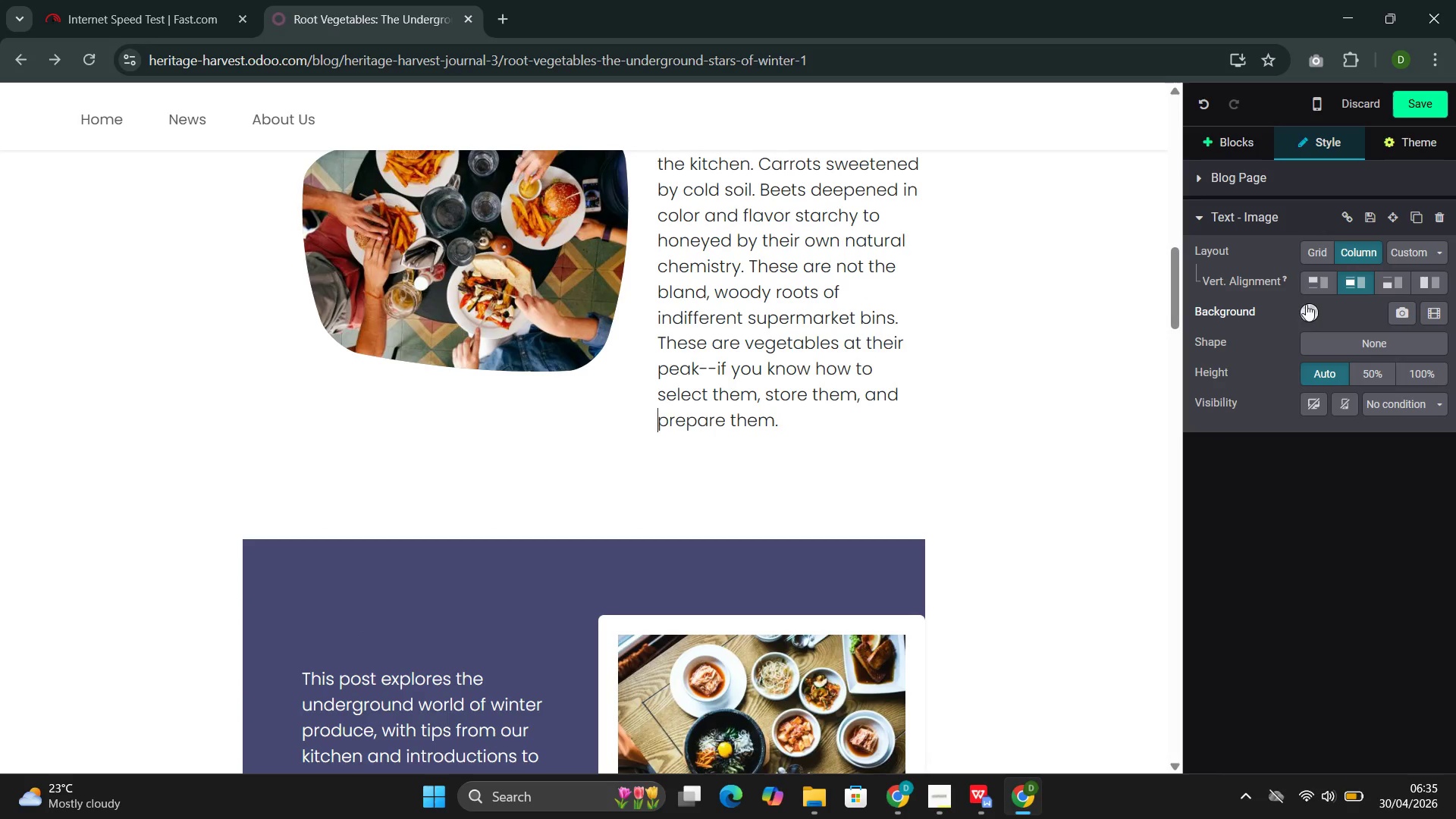 
left_click([1306, 308])
 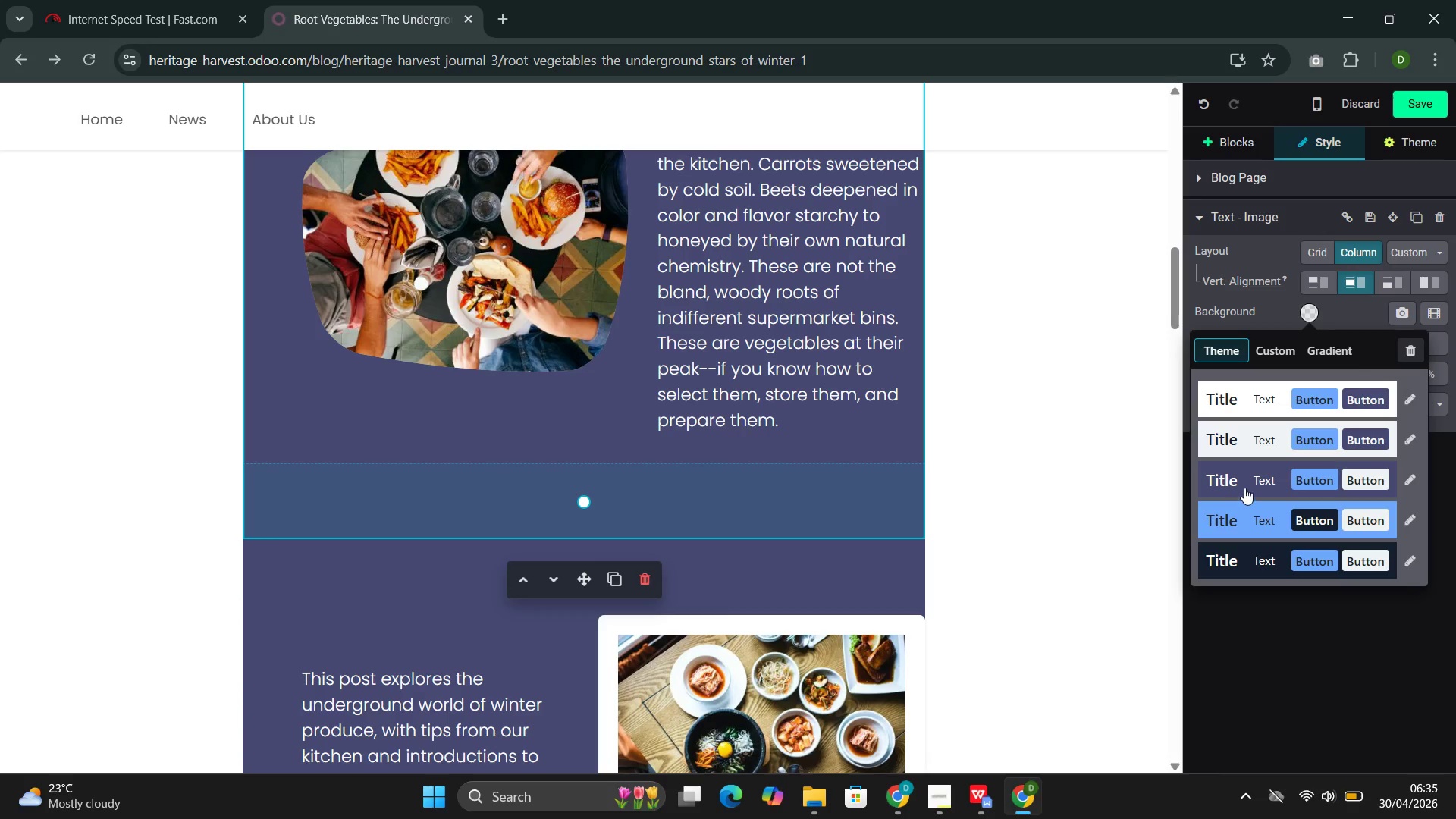 
left_click([1246, 485])
 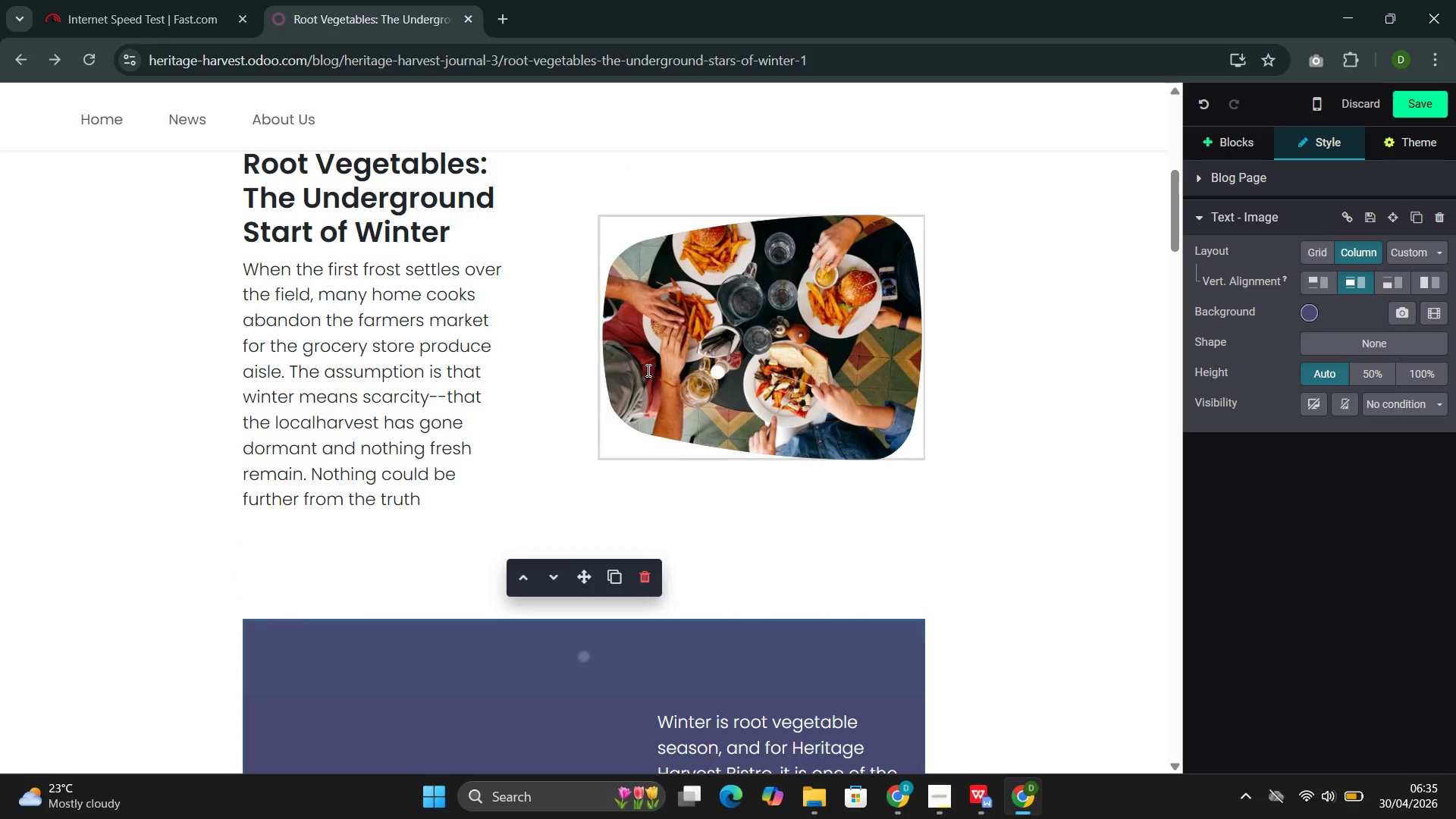 
left_click([580, 367])
 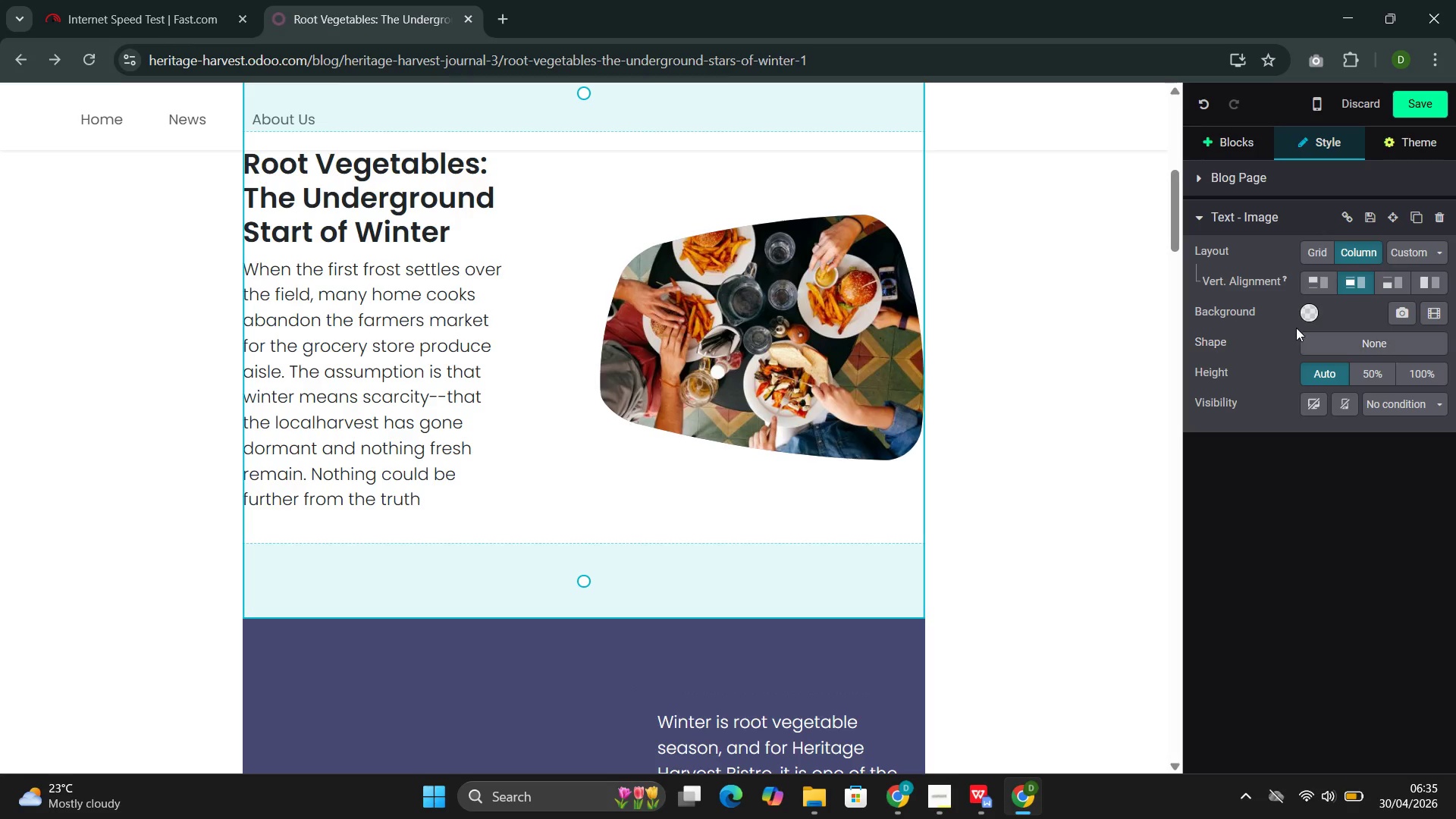 
left_click([1310, 315])
 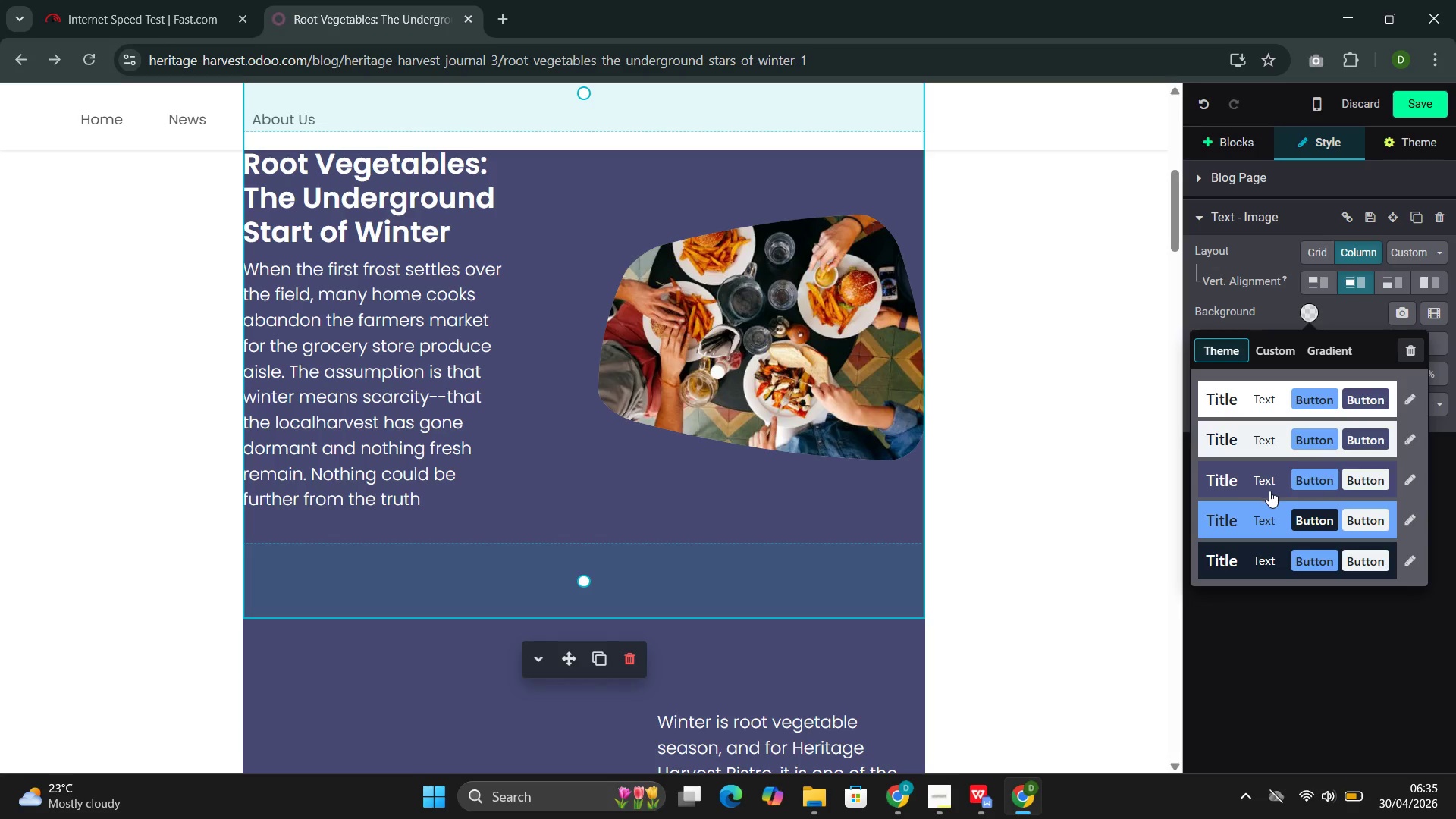 
left_click([1269, 490])
 